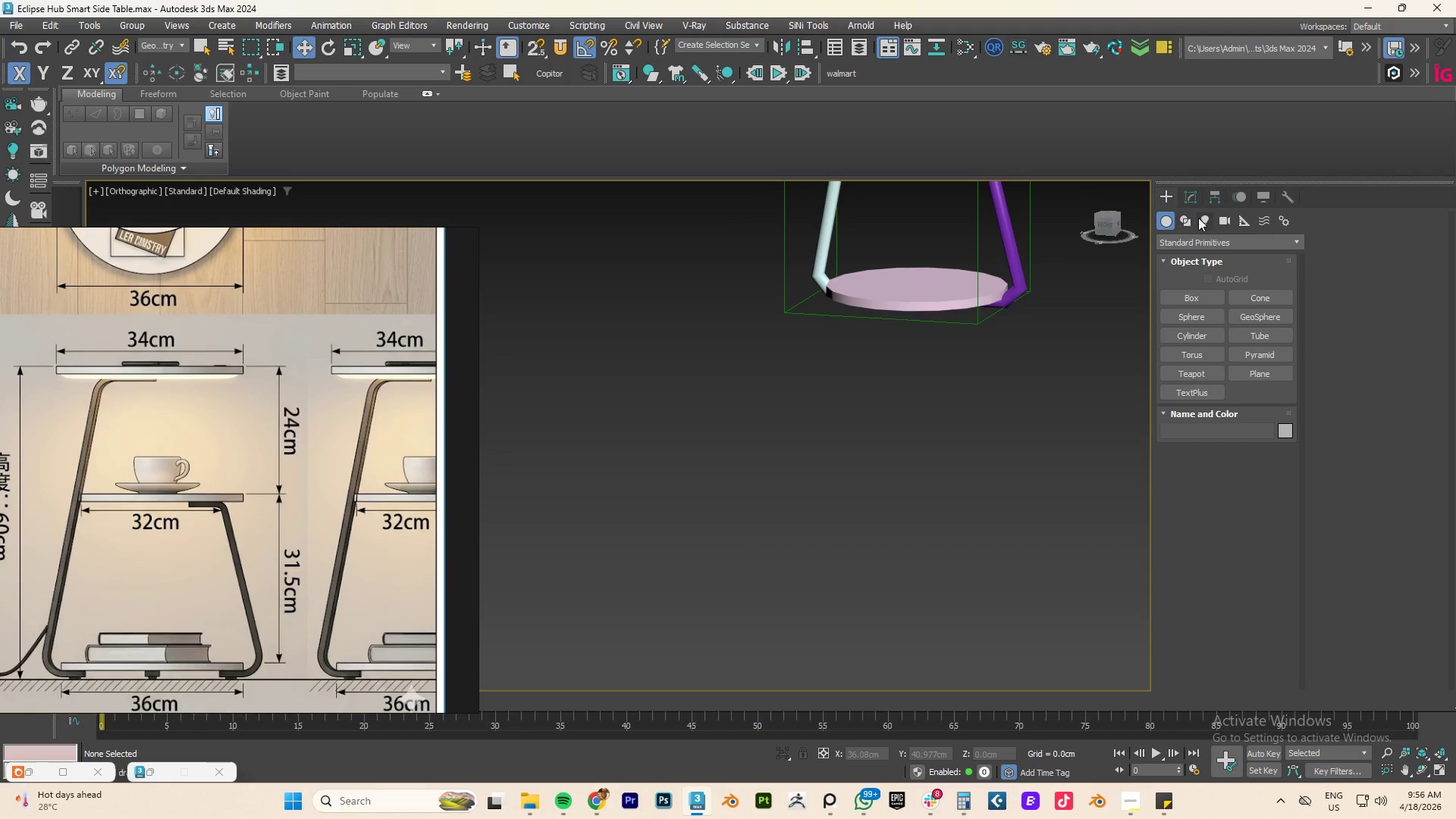 
left_click([1191, 193])
 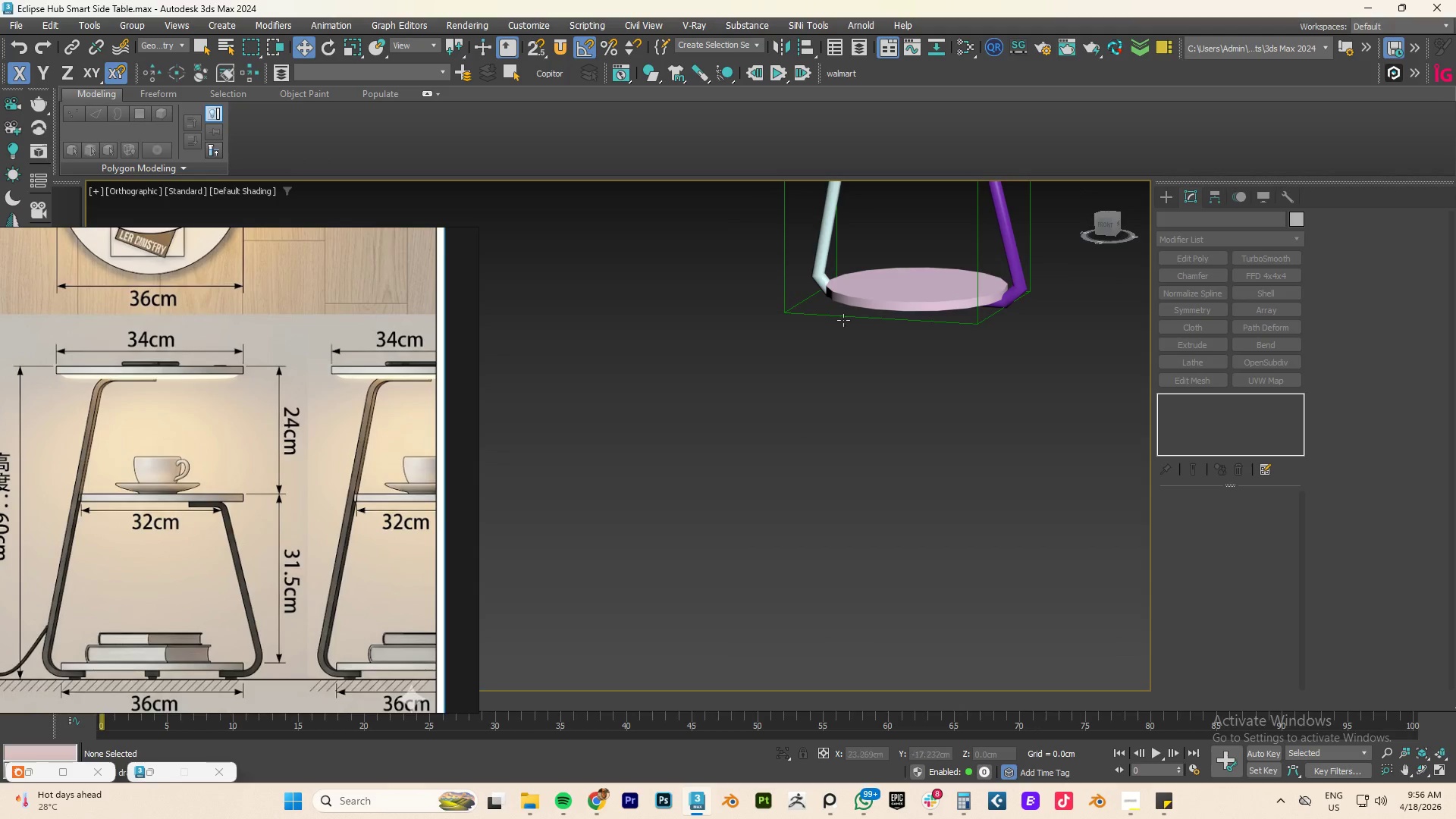 
scroll: coordinate [599, 339], scroll_direction: down, amount: 3.0
 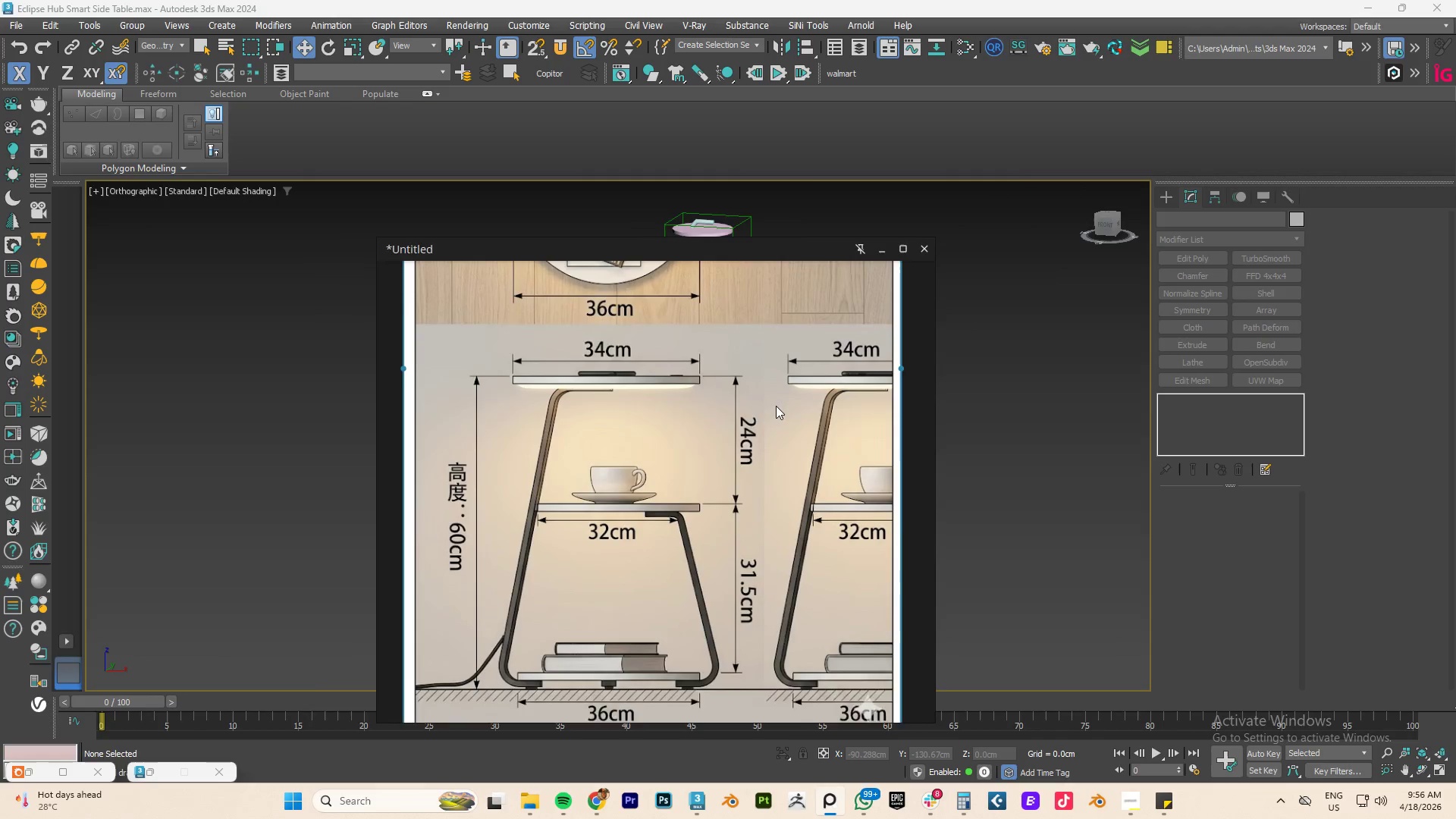 
key(Control+S)
 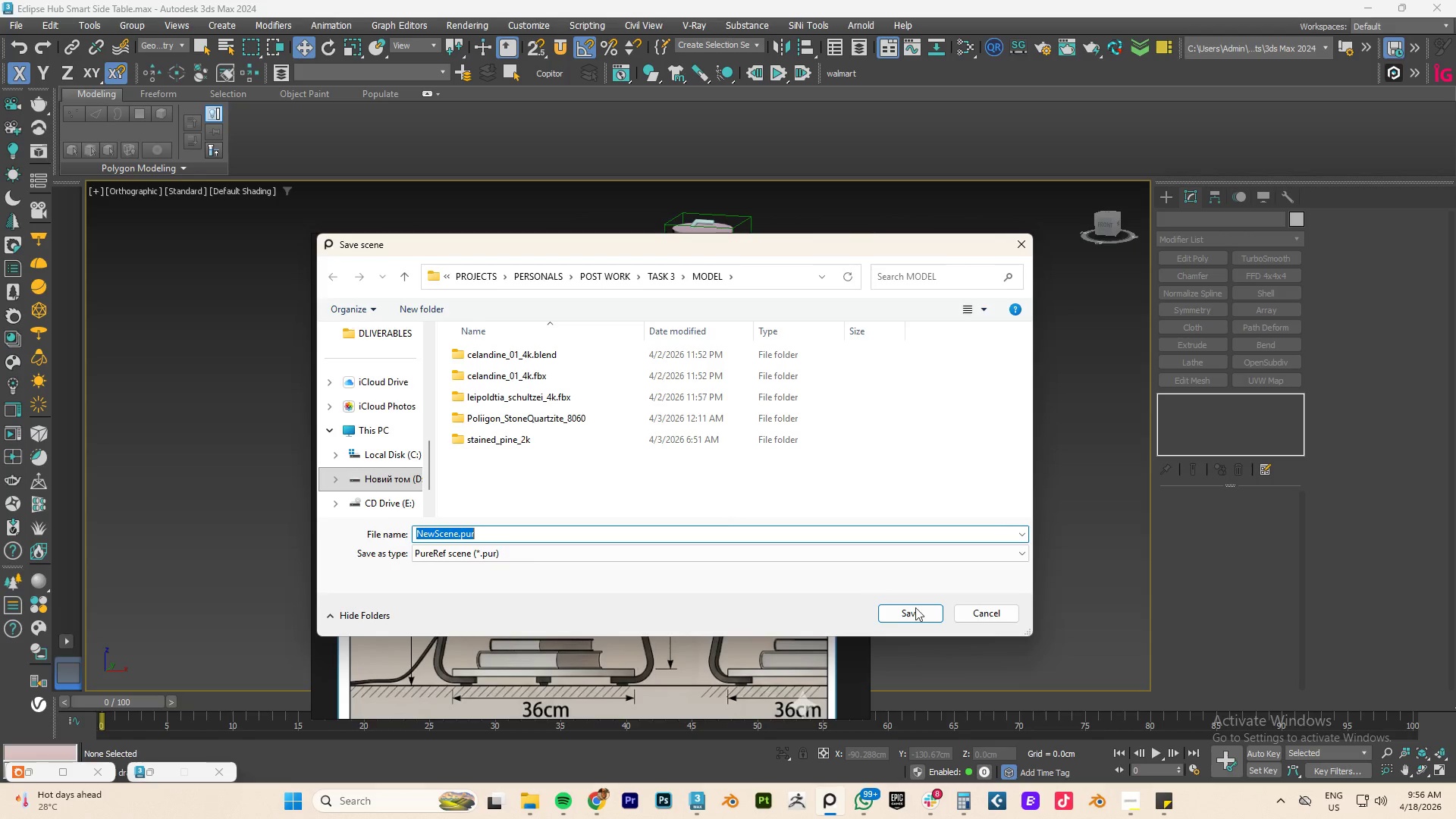 
double_click([1034, 517])
 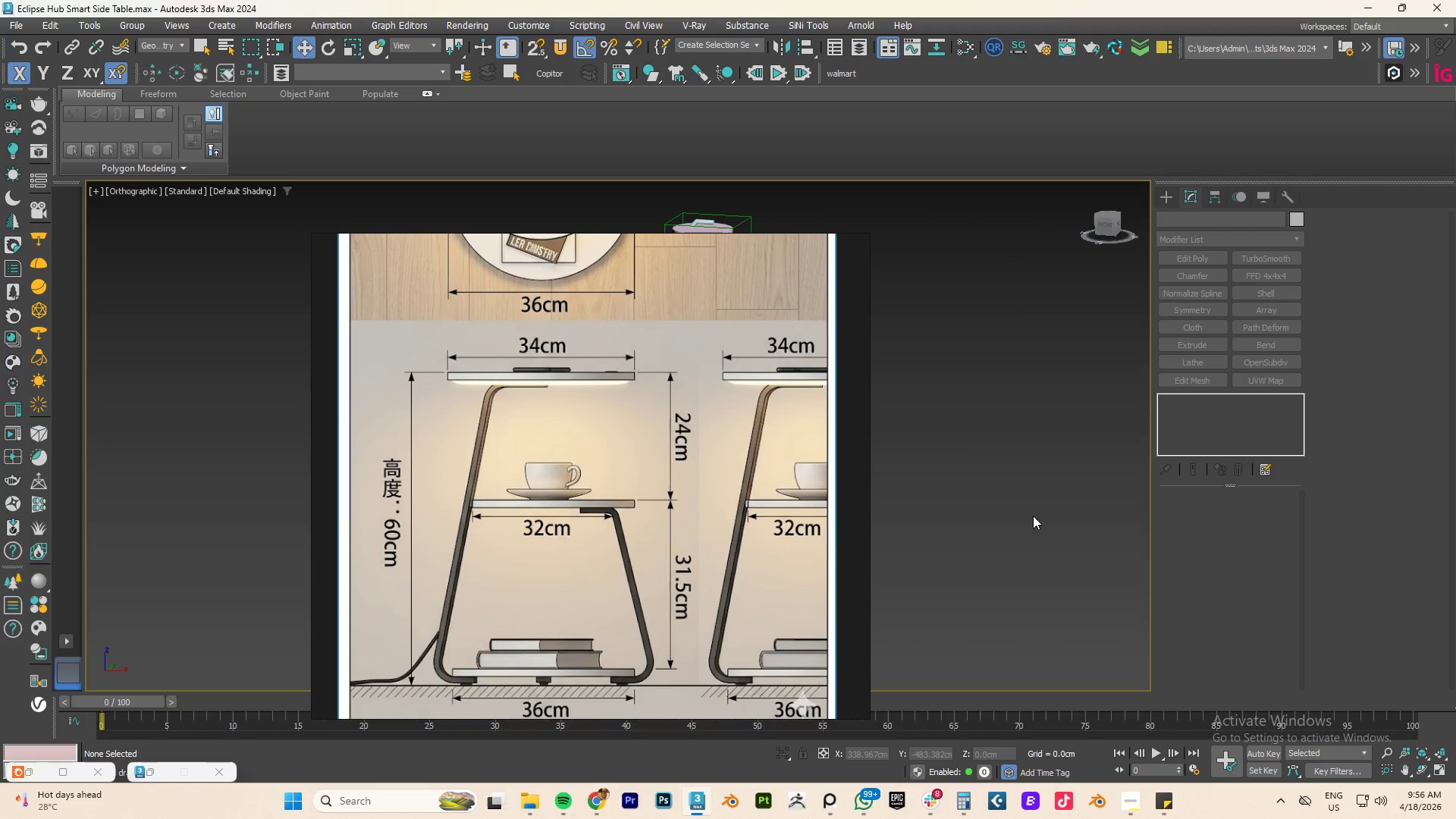 
triple_click([993, 501])
 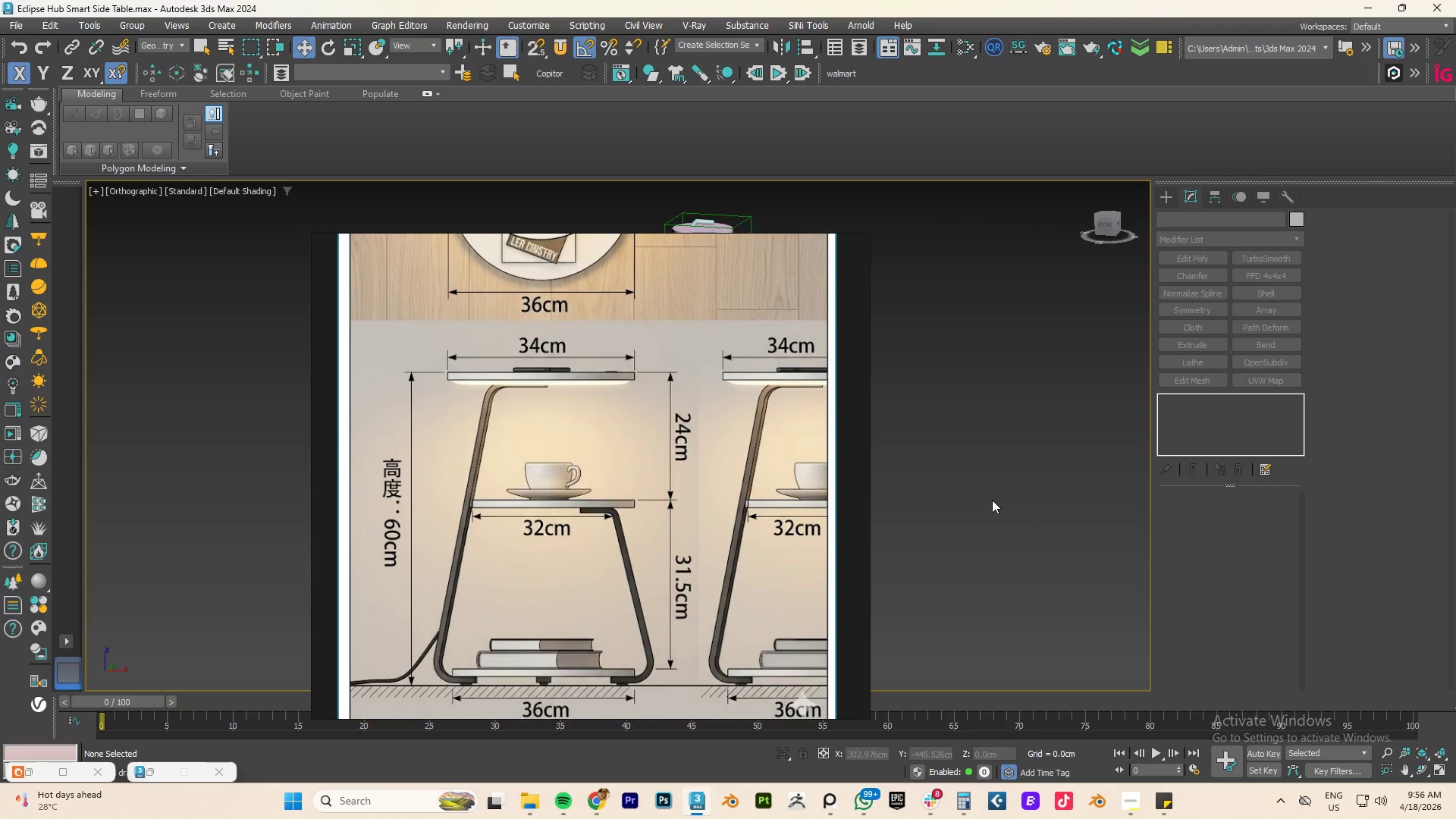 
key(Control+S)
 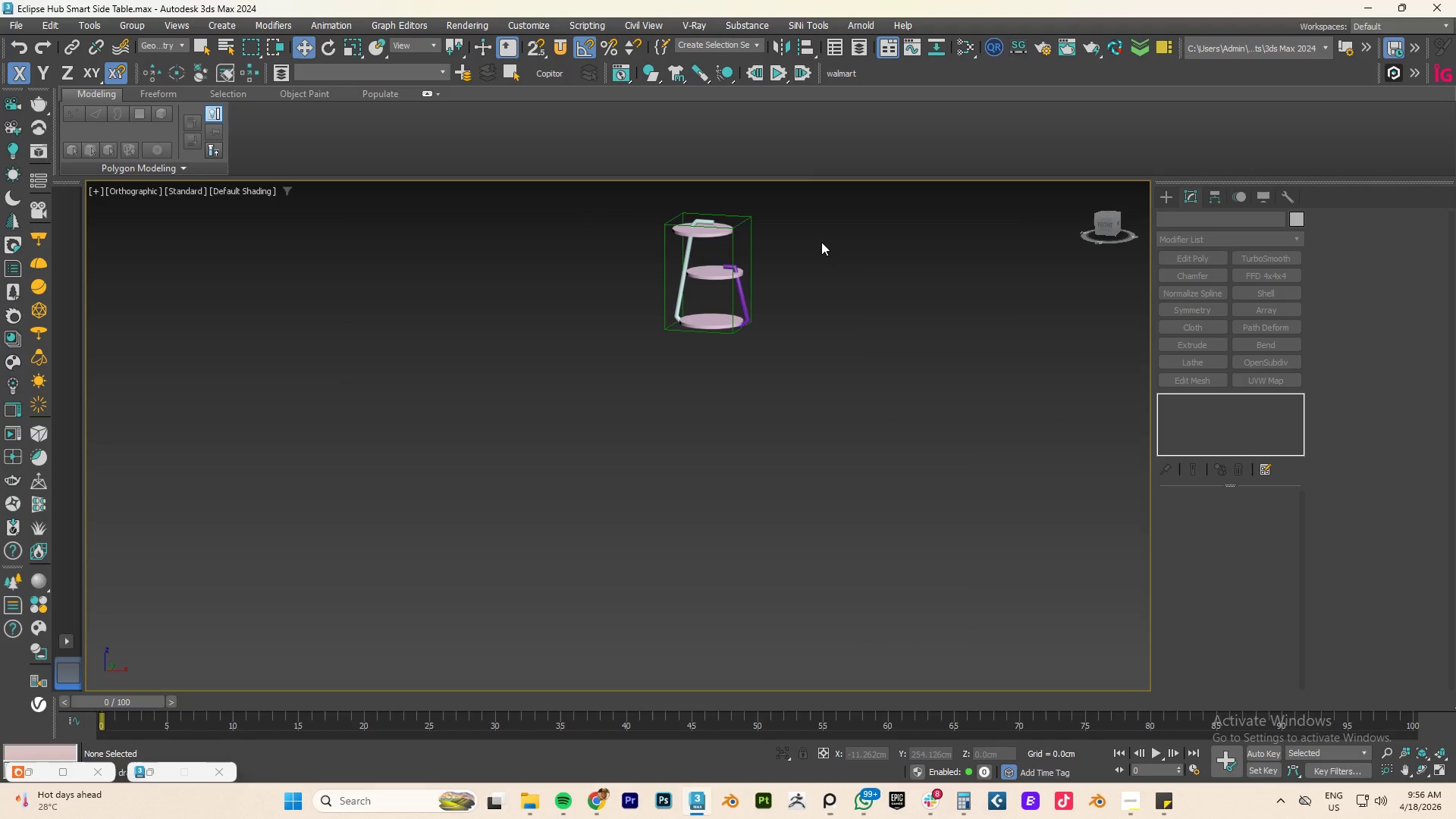 
scroll: coordinate [698, 274], scroll_direction: up, amount: 4.0
 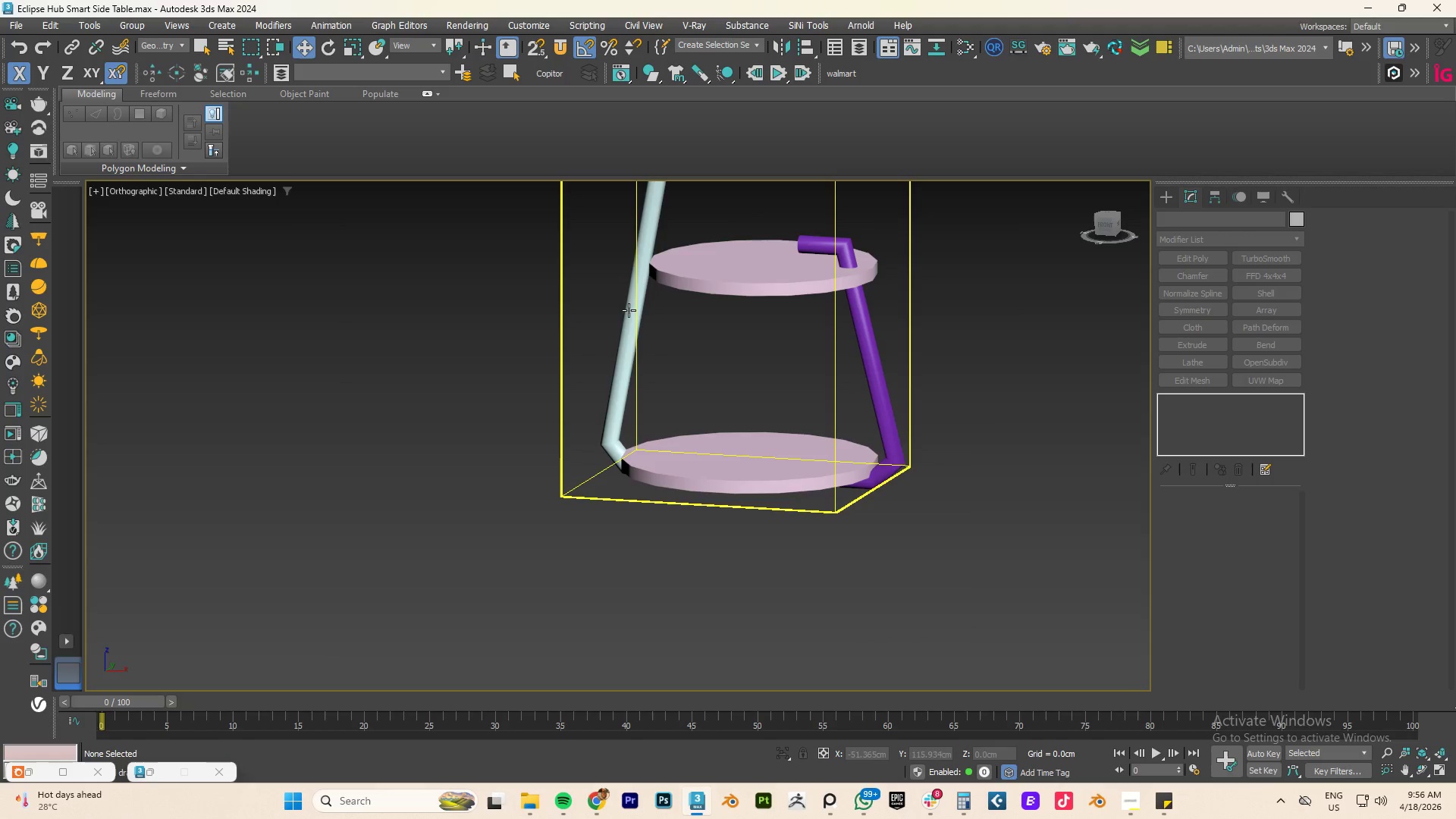 
left_click([633, 319])
 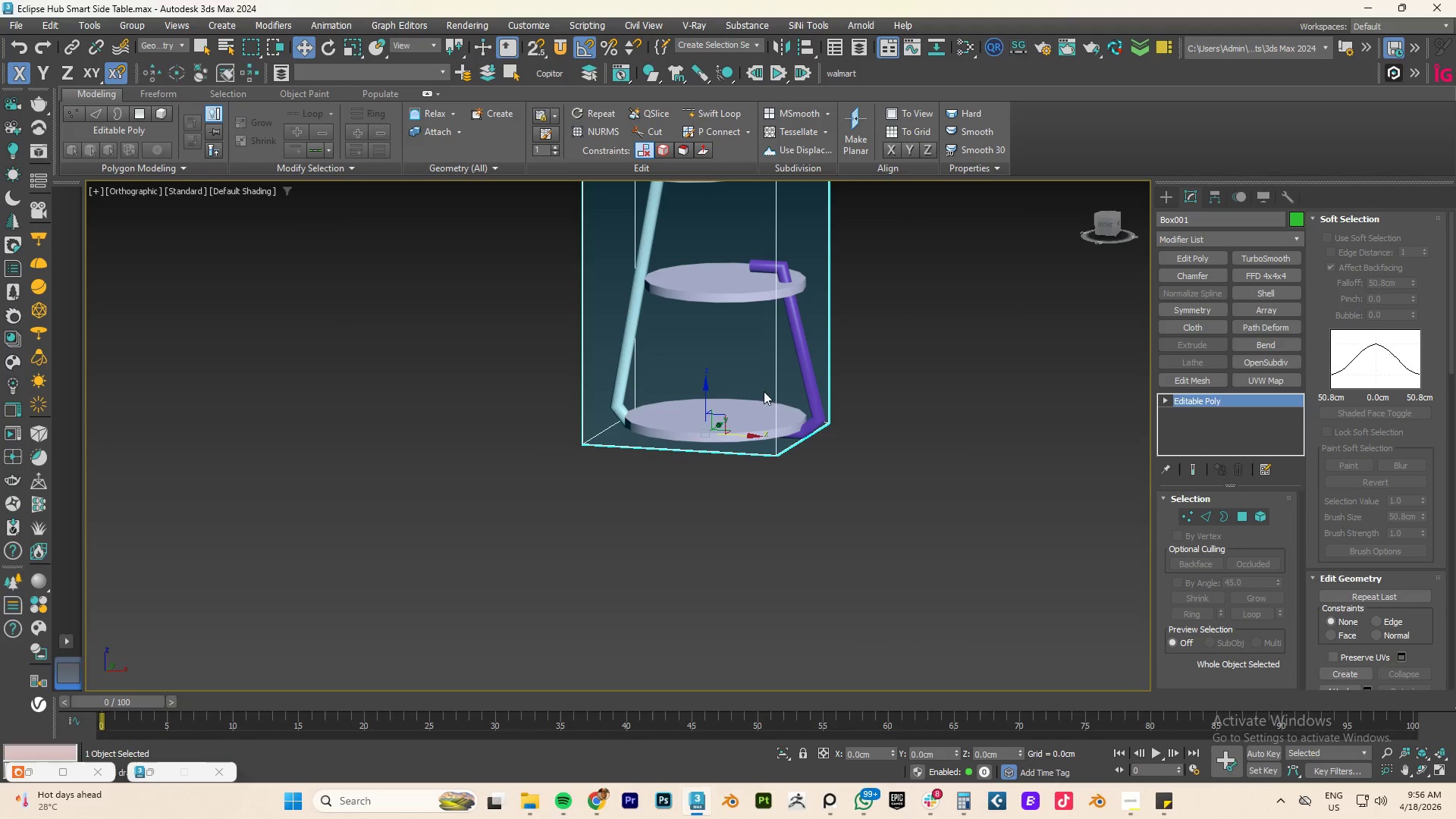 
scroll: coordinate [633, 318], scroll_direction: down, amount: 1.0
 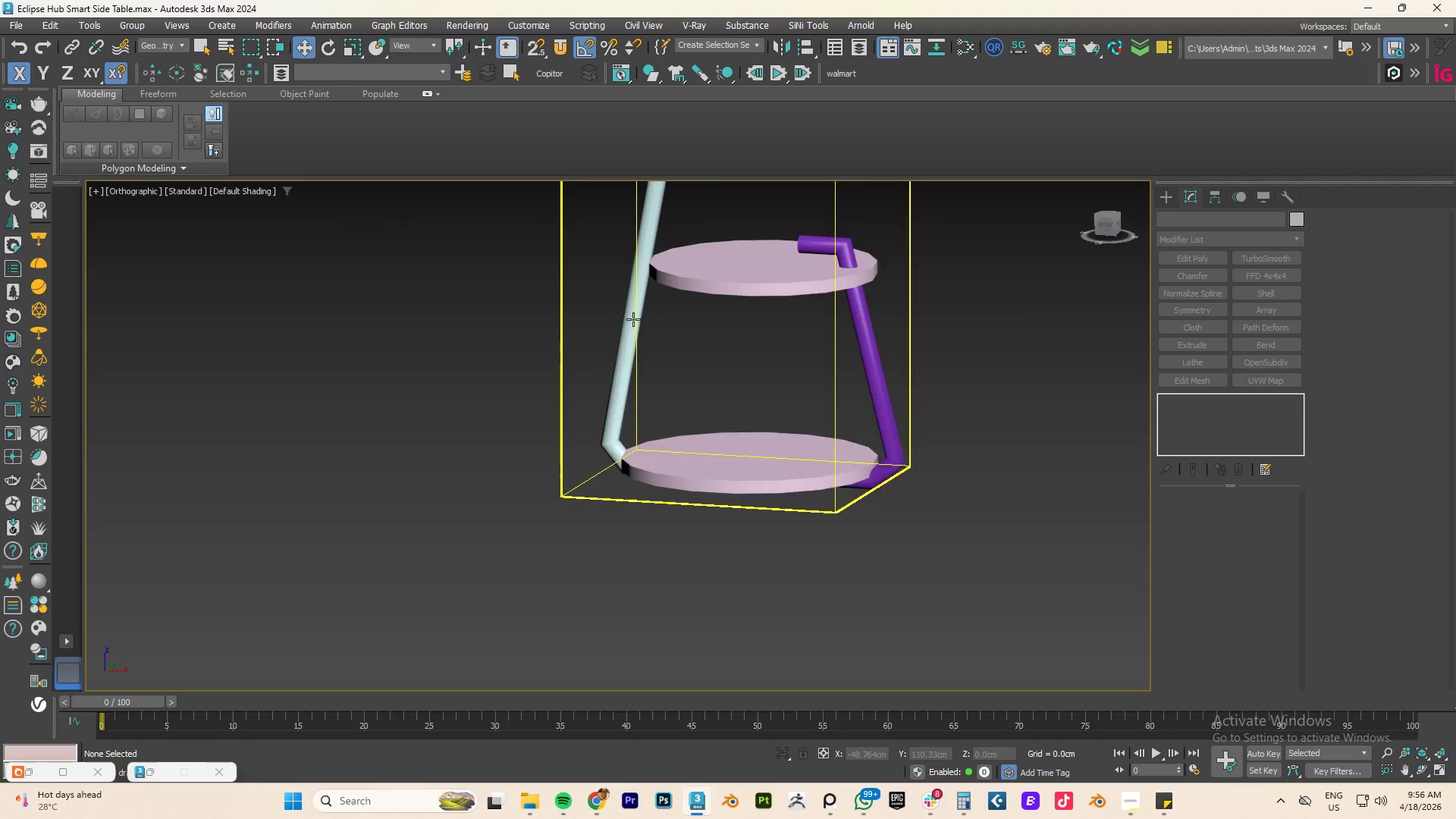 
hold_key(key=AltLeft, duration=0.67)
 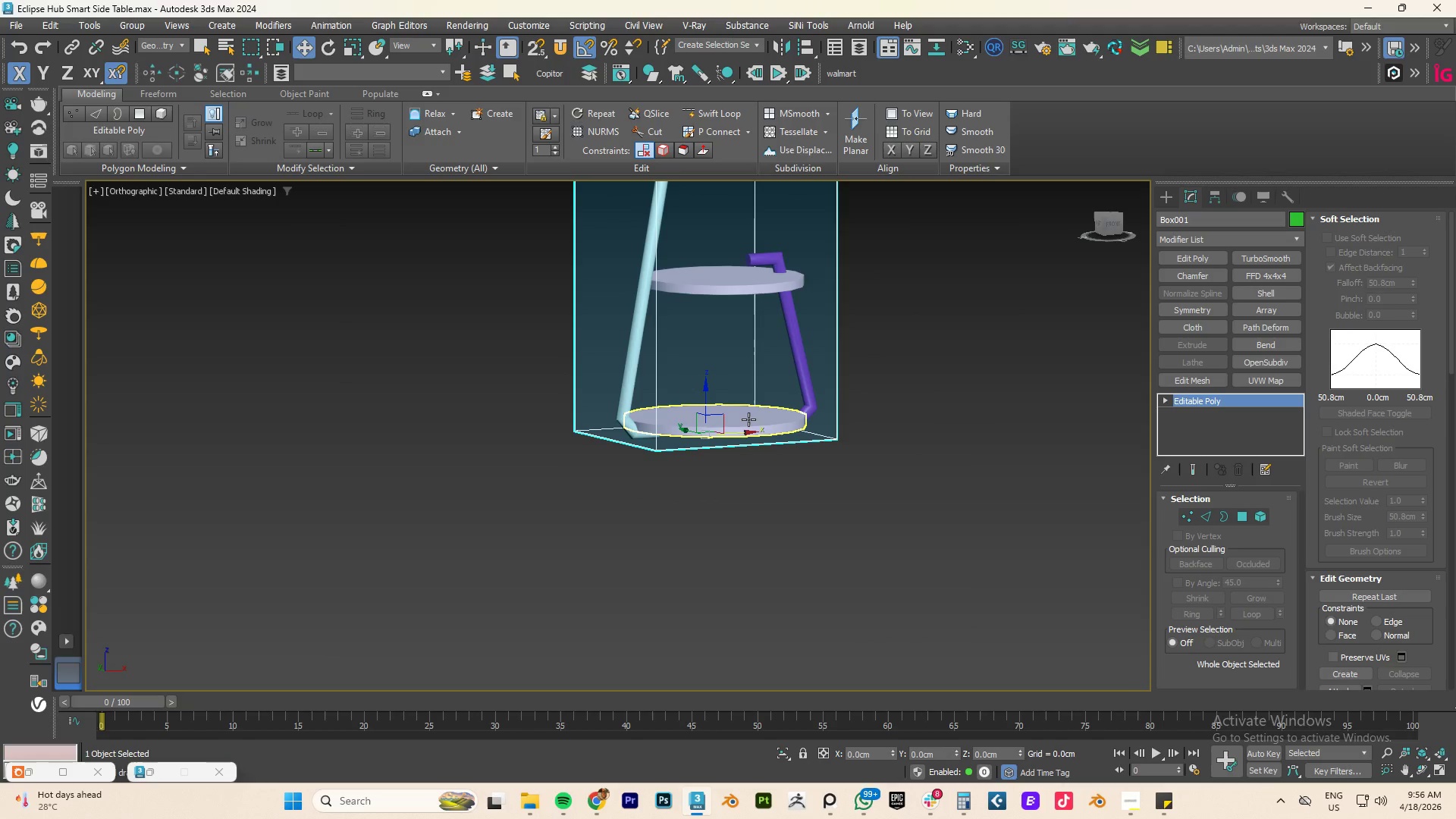 
left_click([750, 419])
 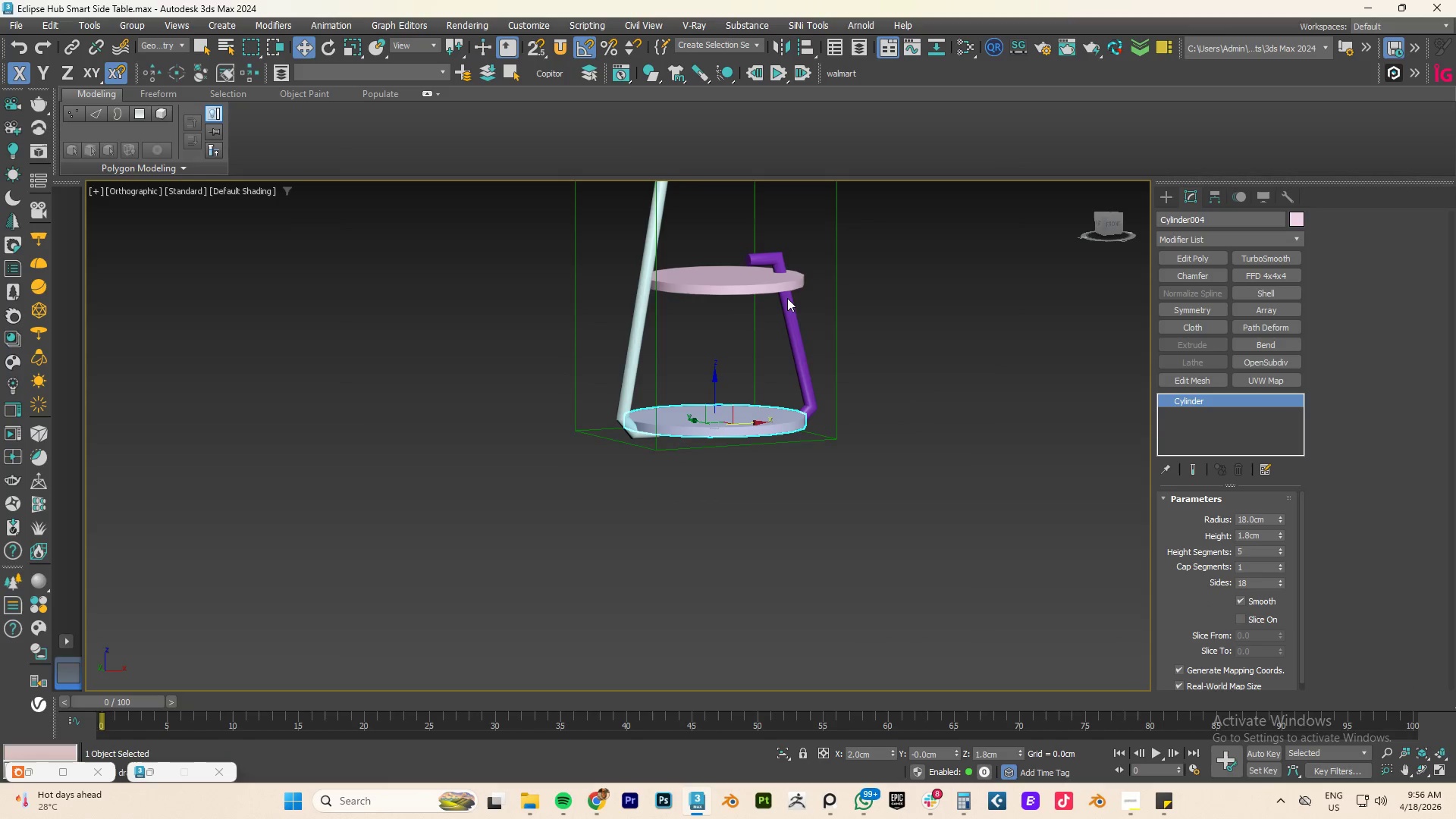 
left_click([786, 300])
 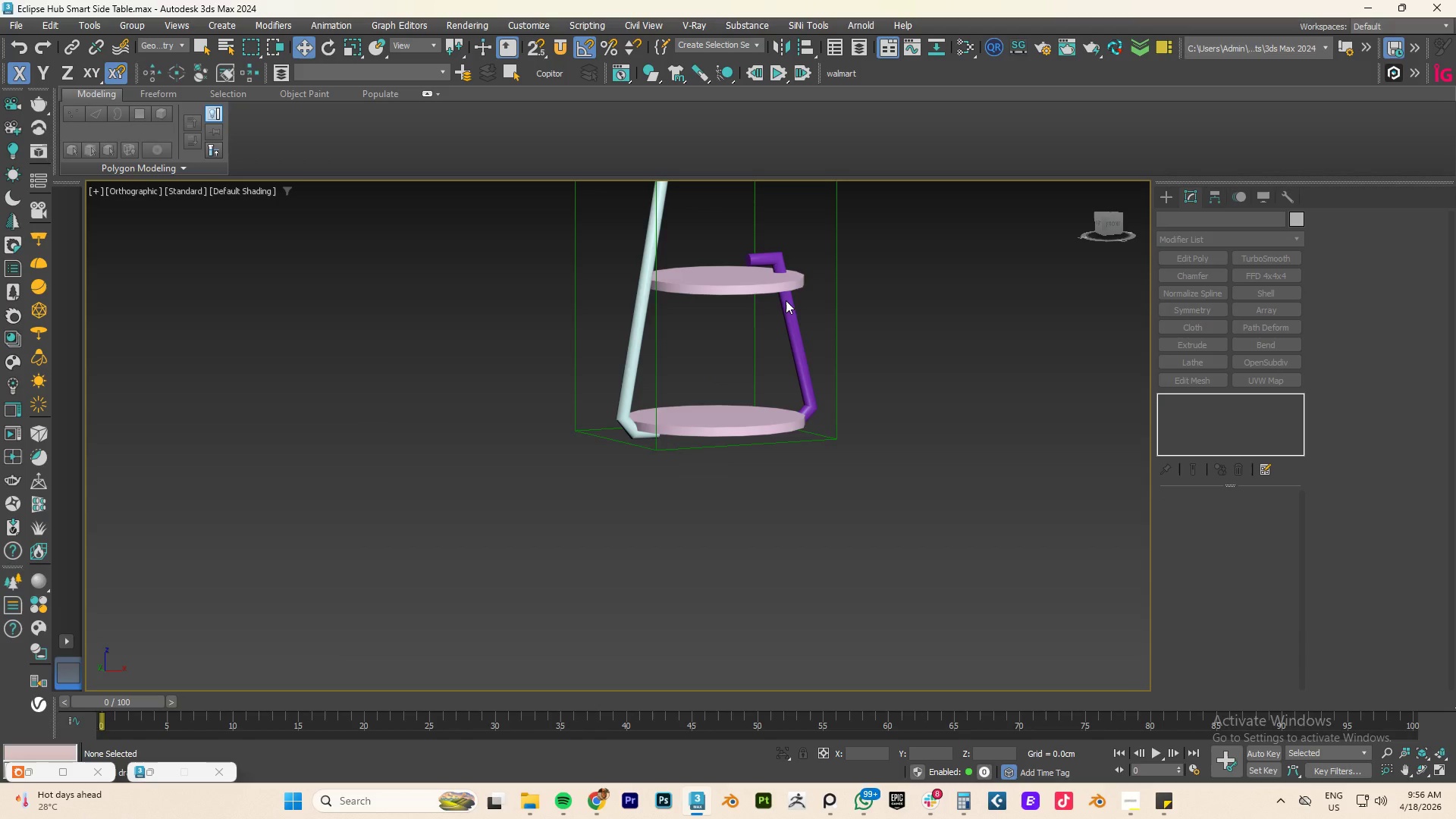 
triple_click([786, 300])
 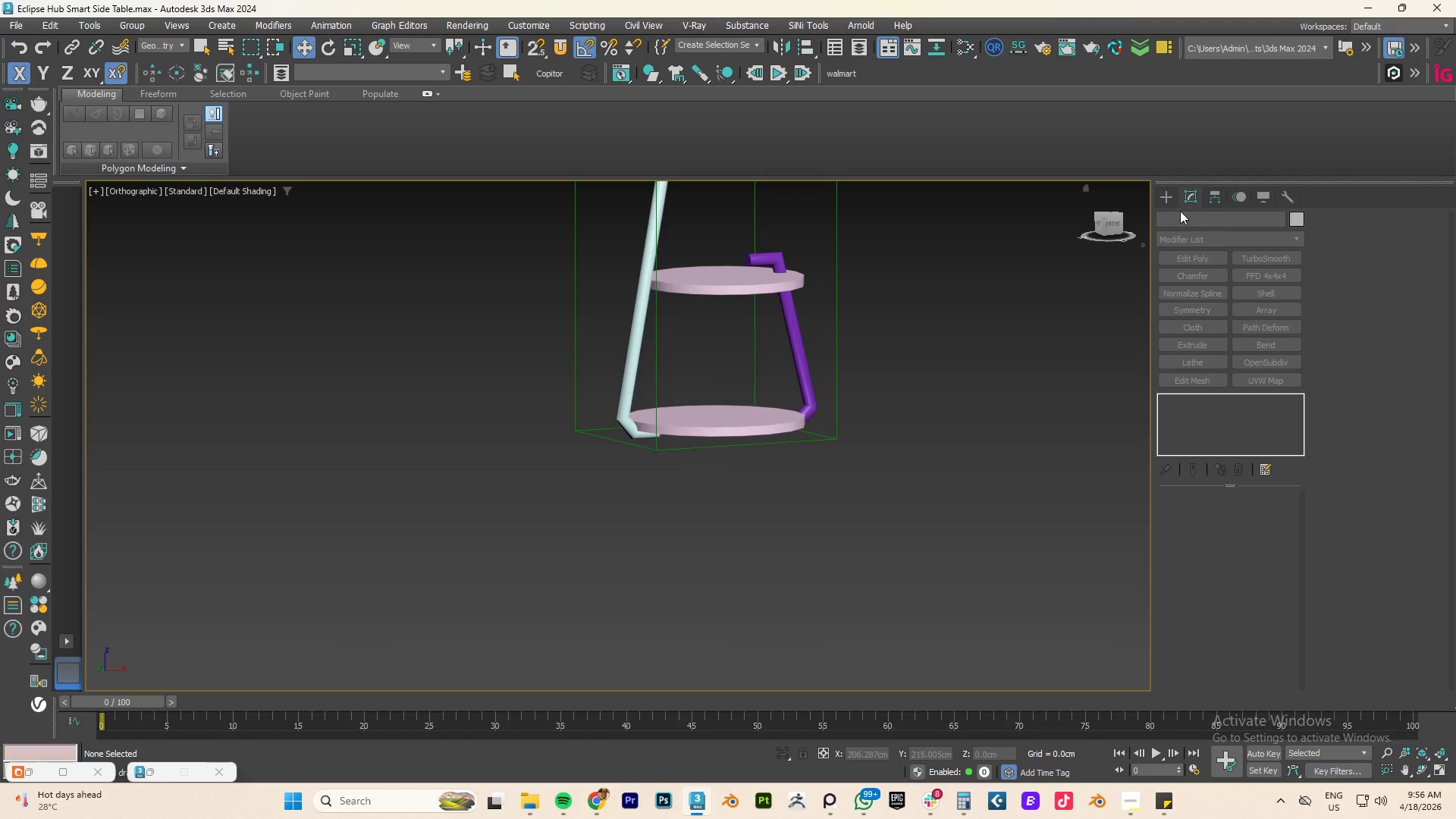 
left_click([1164, 197])
 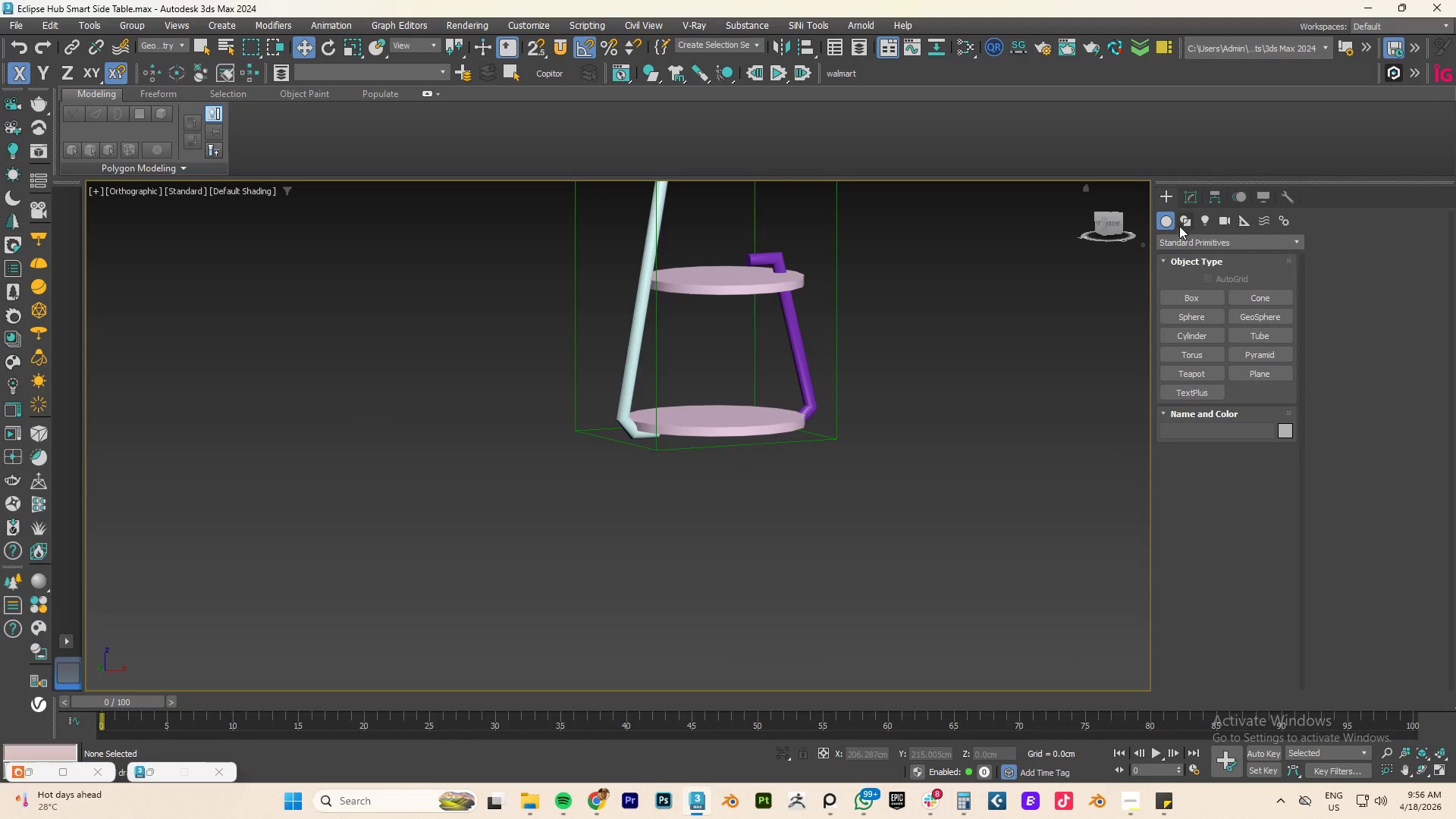 
left_click([1185, 218])
 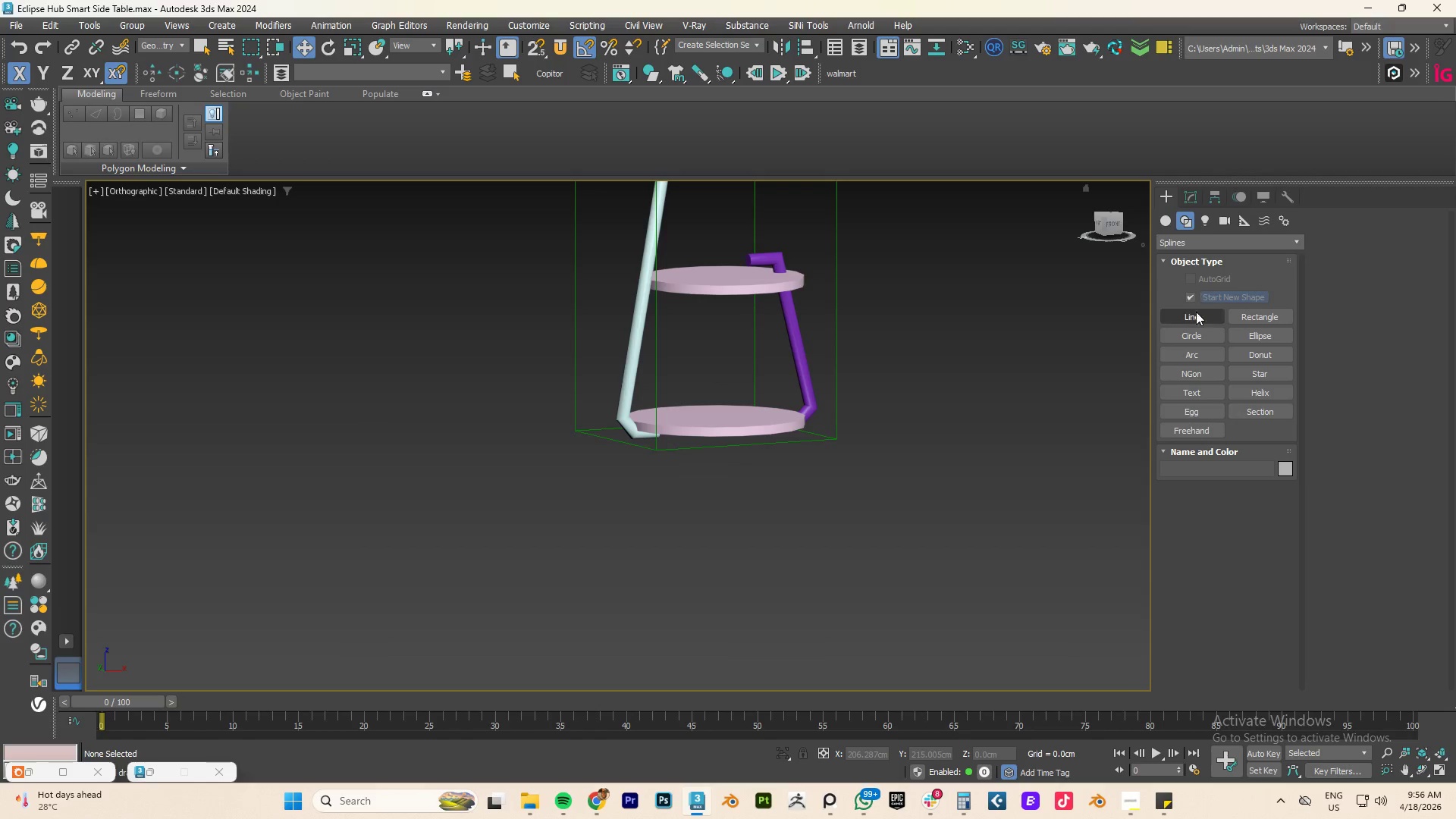 
left_click([1196, 314])
 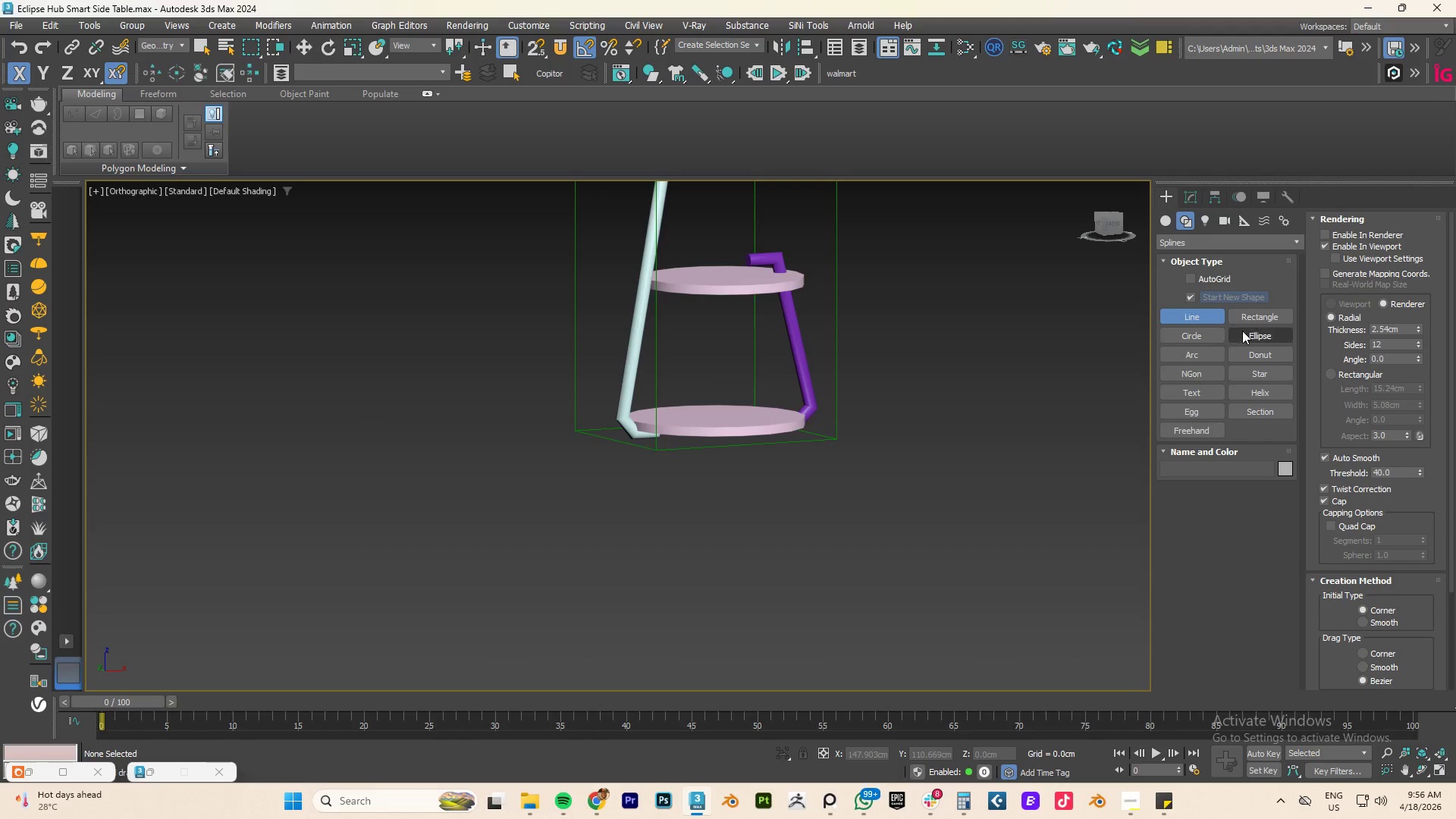 
left_click([1198, 318])
 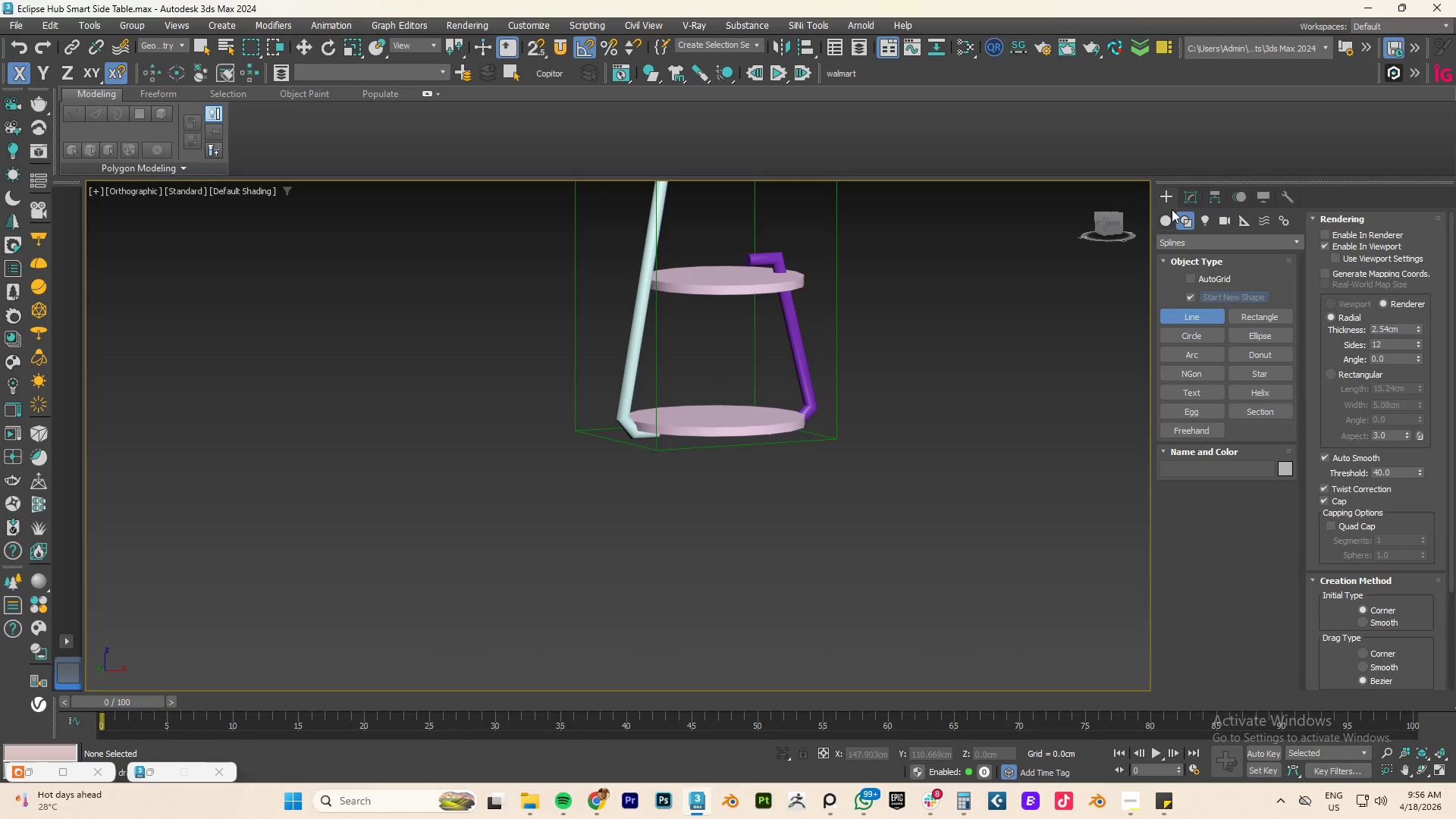 
left_click([1159, 219])
 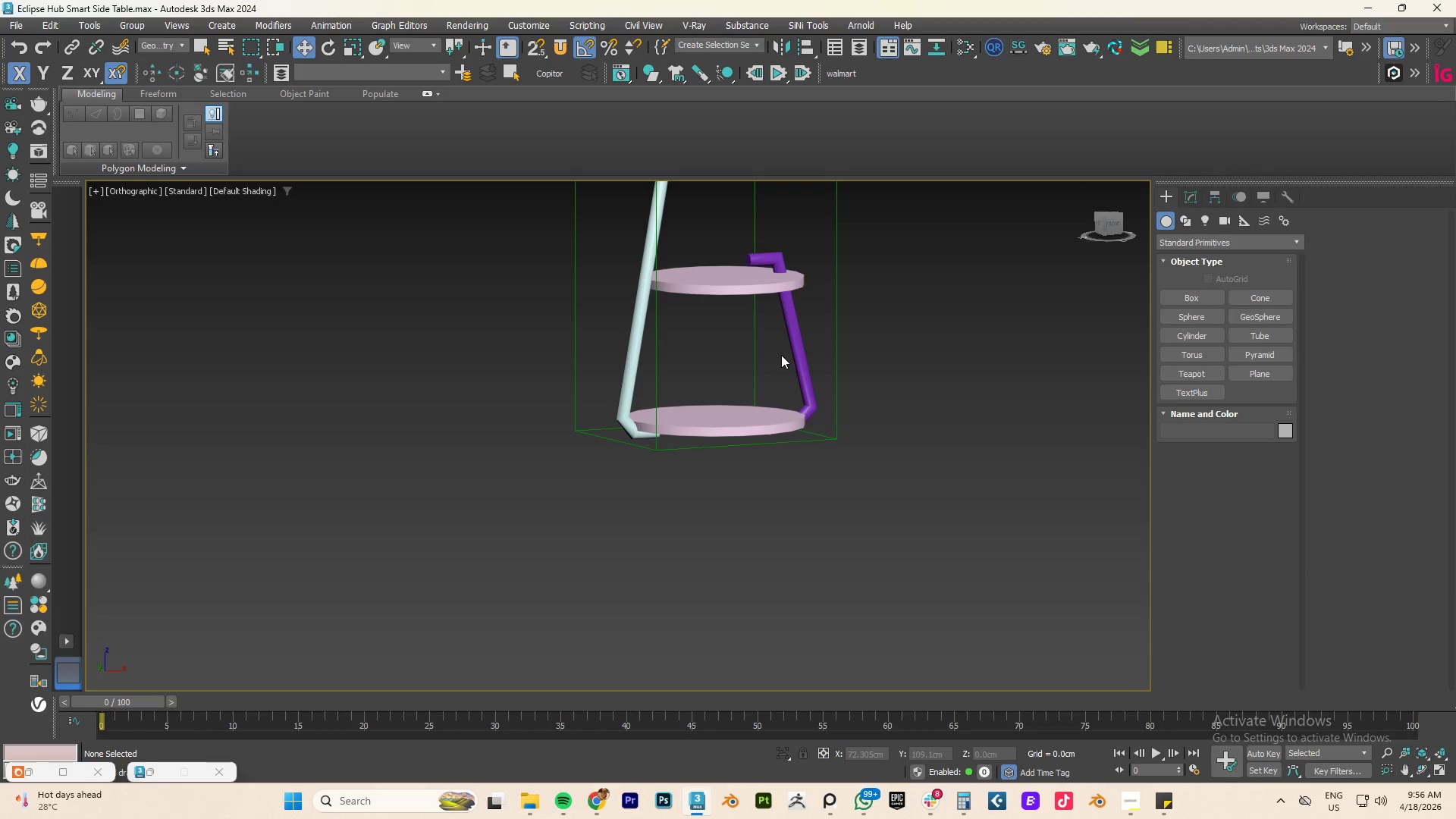 
left_click([799, 350])
 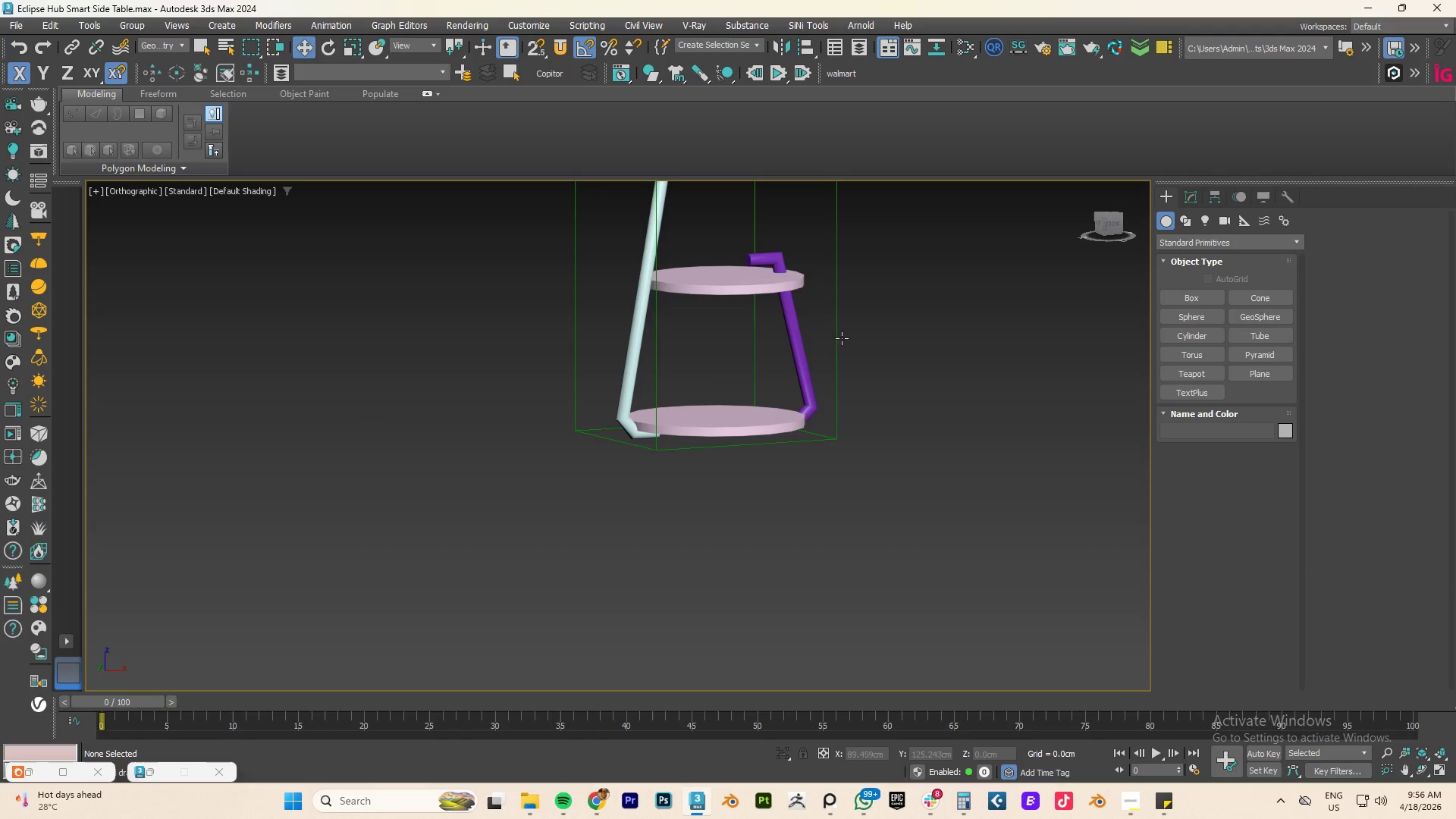 
right_click([879, 335])
 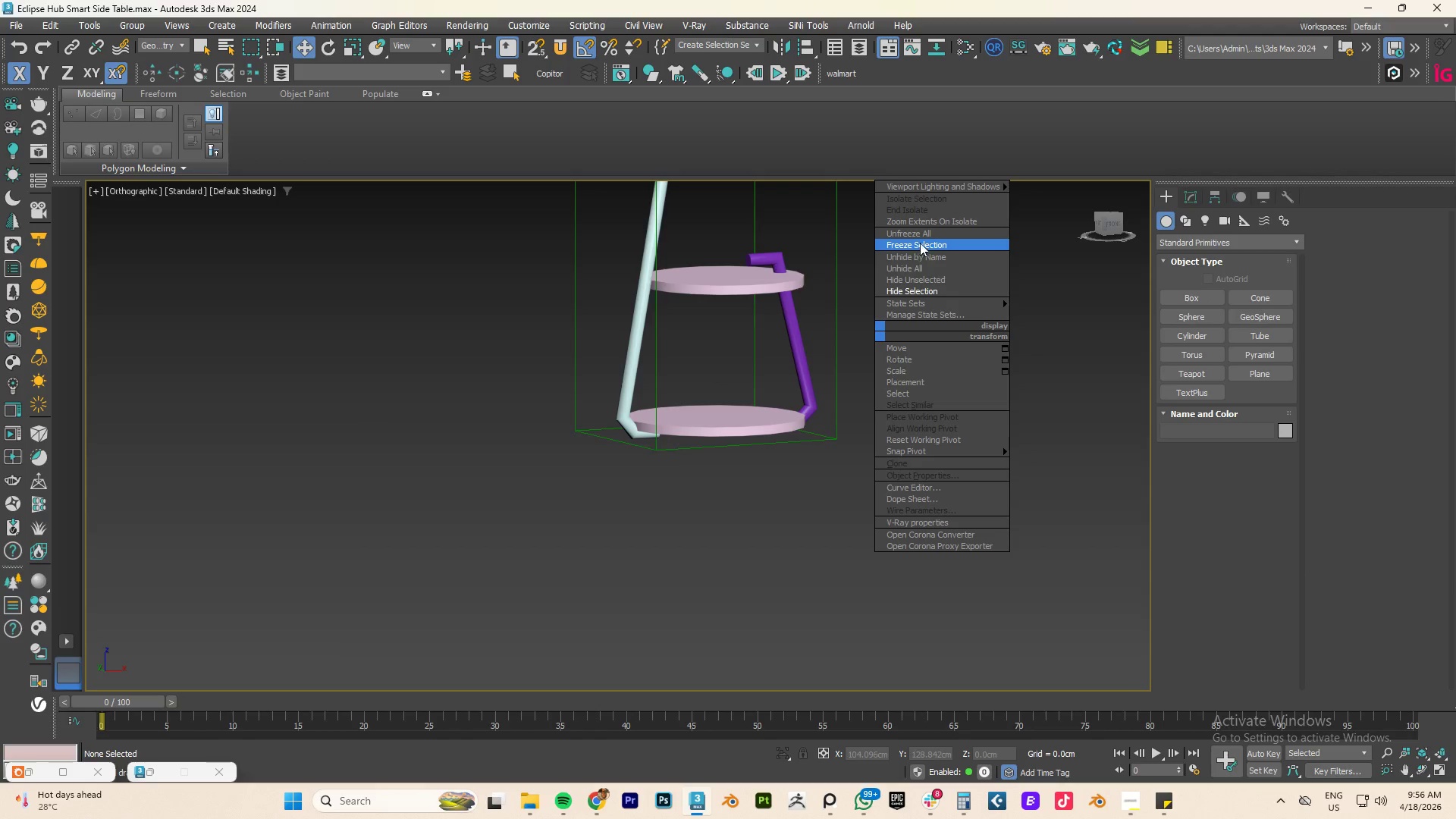 
left_click([922, 234])
 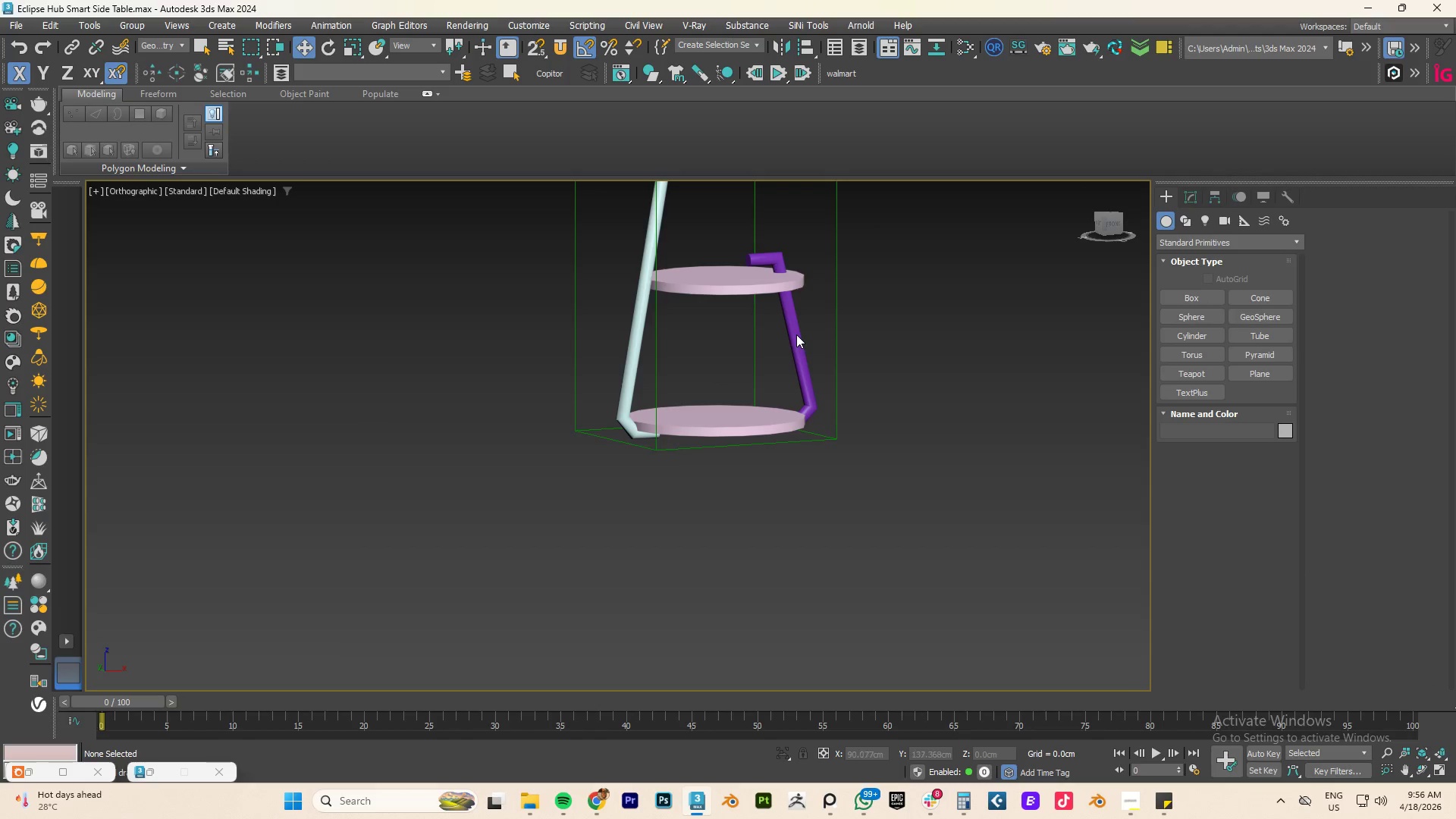 
left_click([795, 335])
 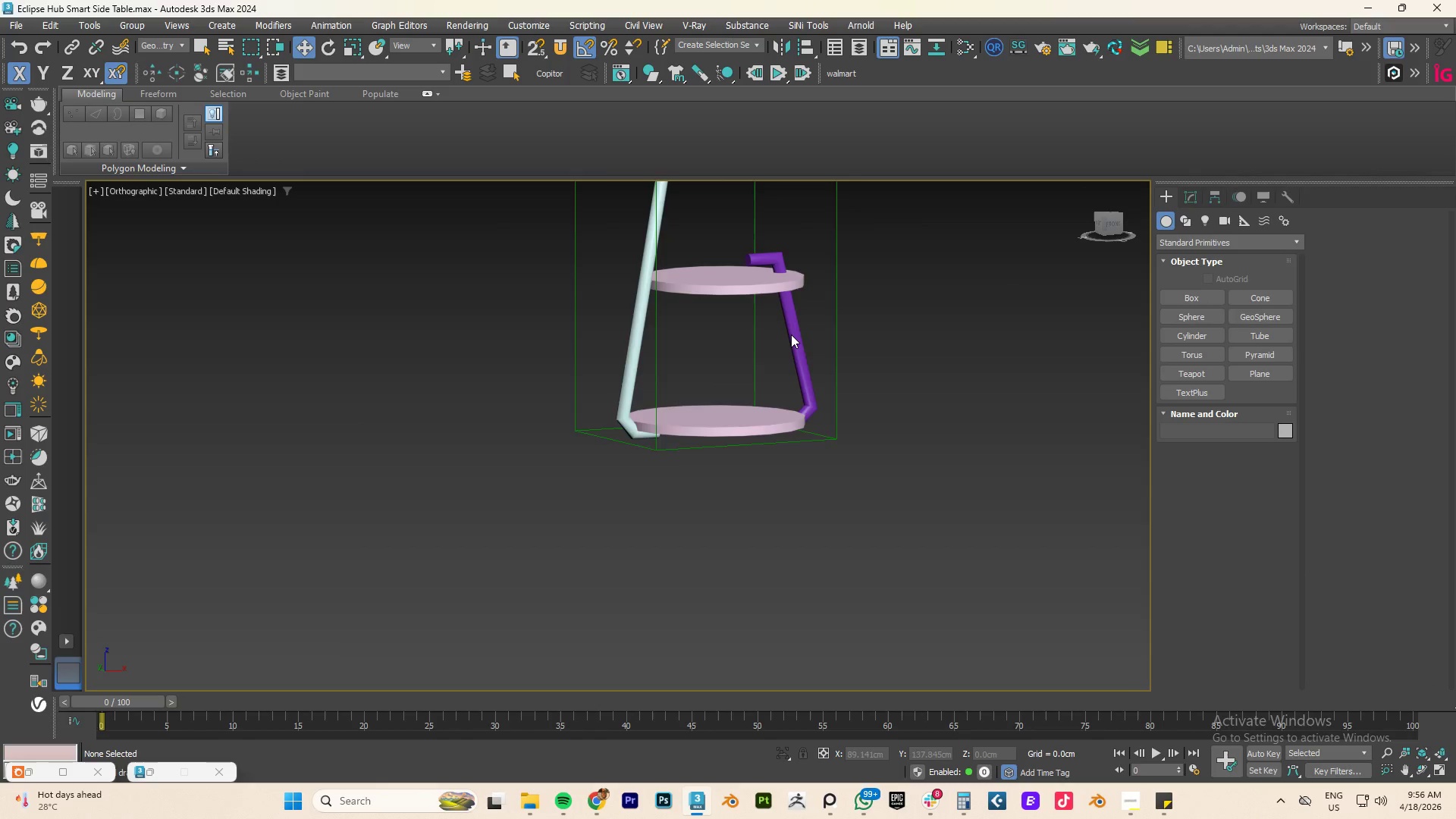 
scroll: coordinate [791, 334], scroll_direction: up, amount: 3.0
 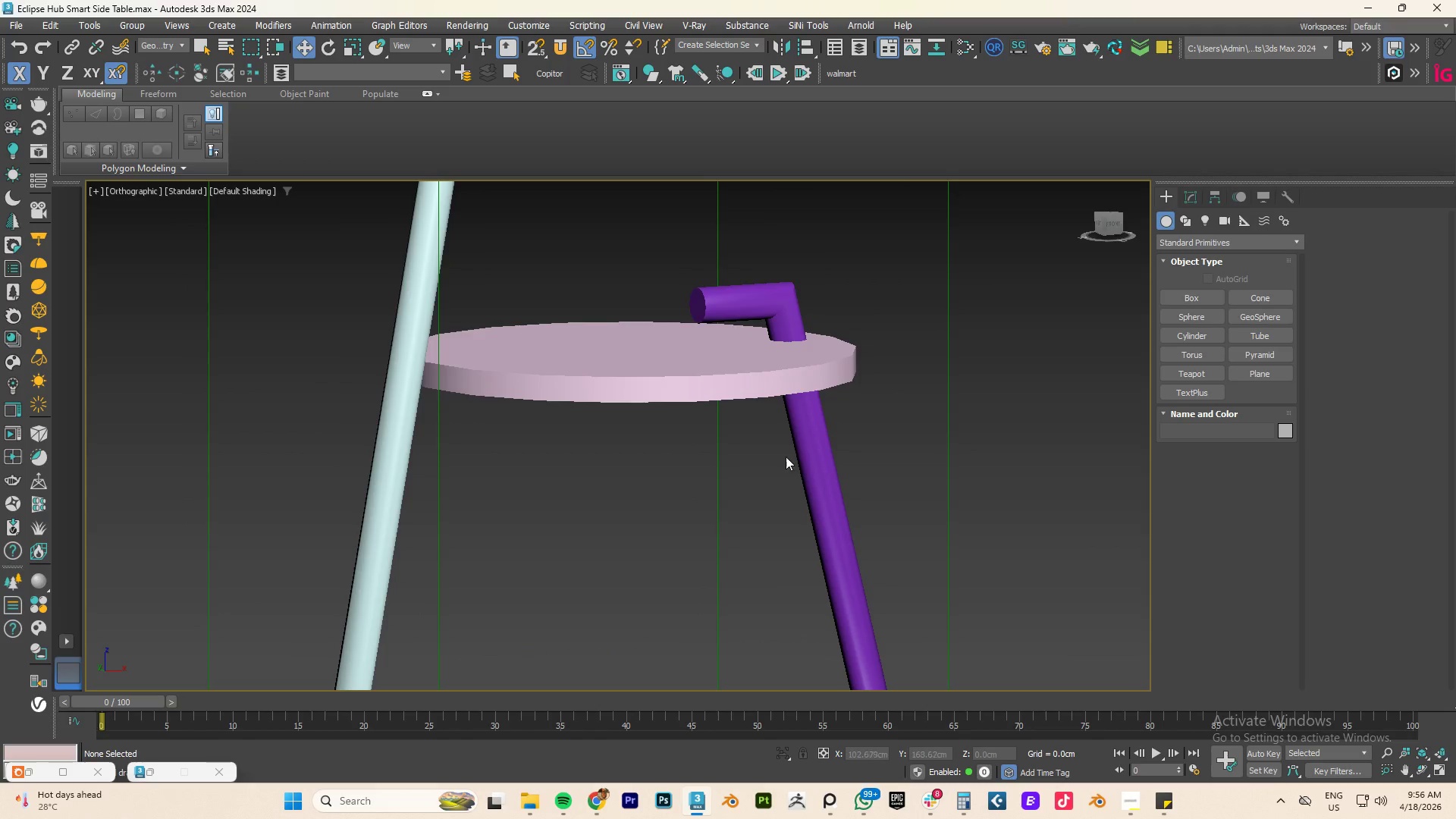 
scroll: coordinate [674, 491], scroll_direction: down, amount: 3.0
 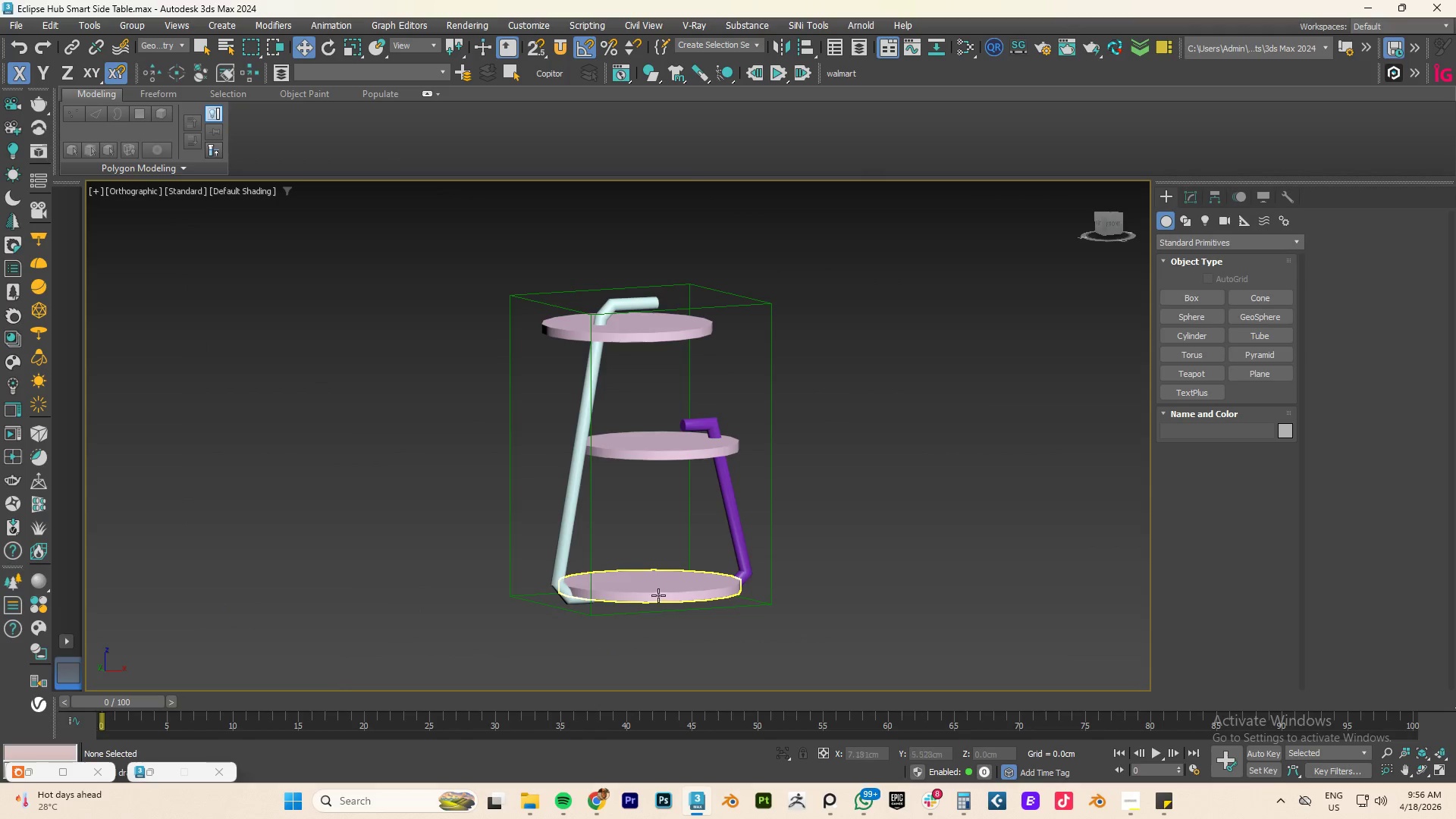 
left_click([652, 599])
 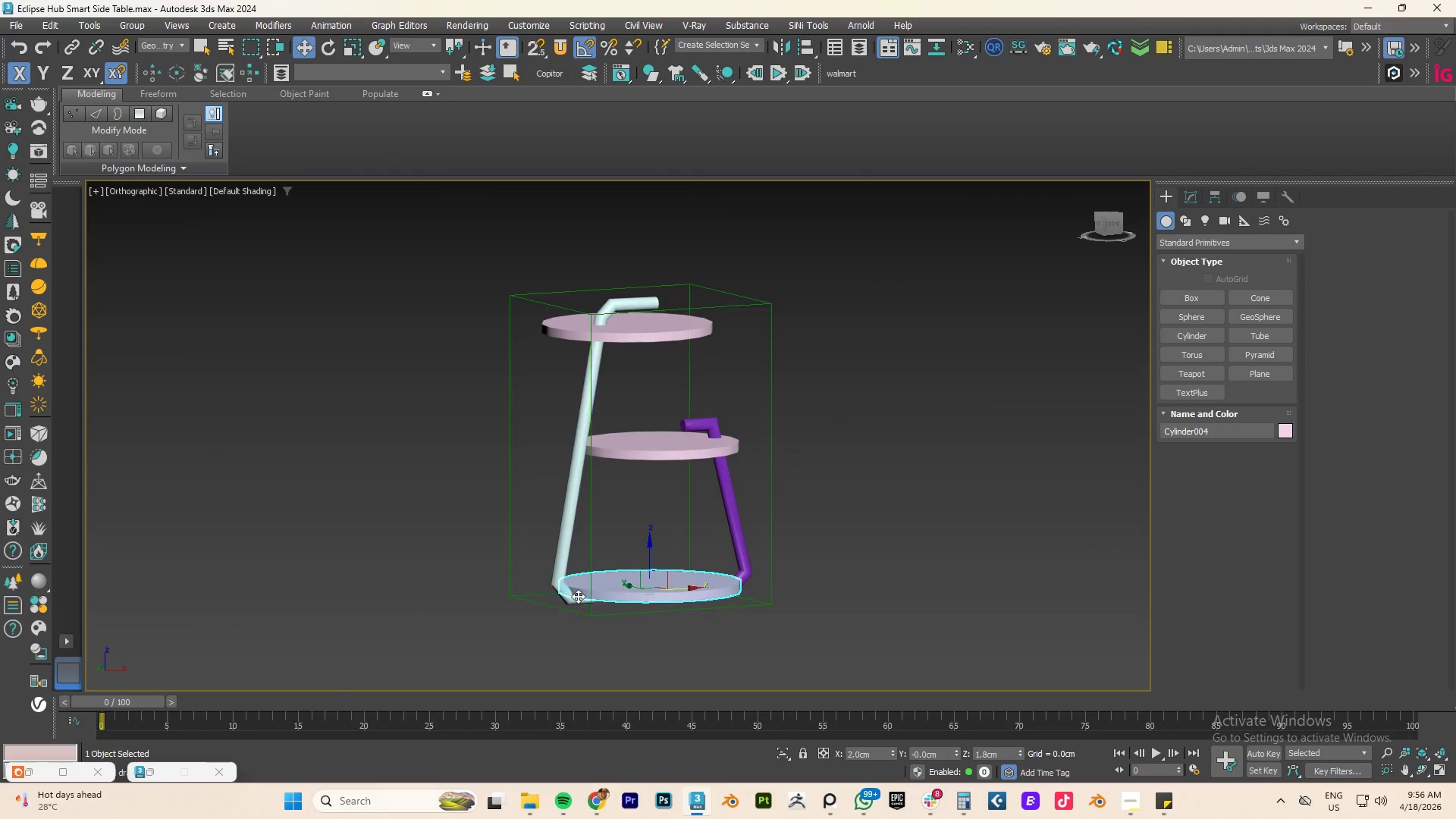 
hold_key(key=AltLeft, duration=0.62)
scroll: coordinate [578, 596], scroll_direction: up, amount: 1.0
 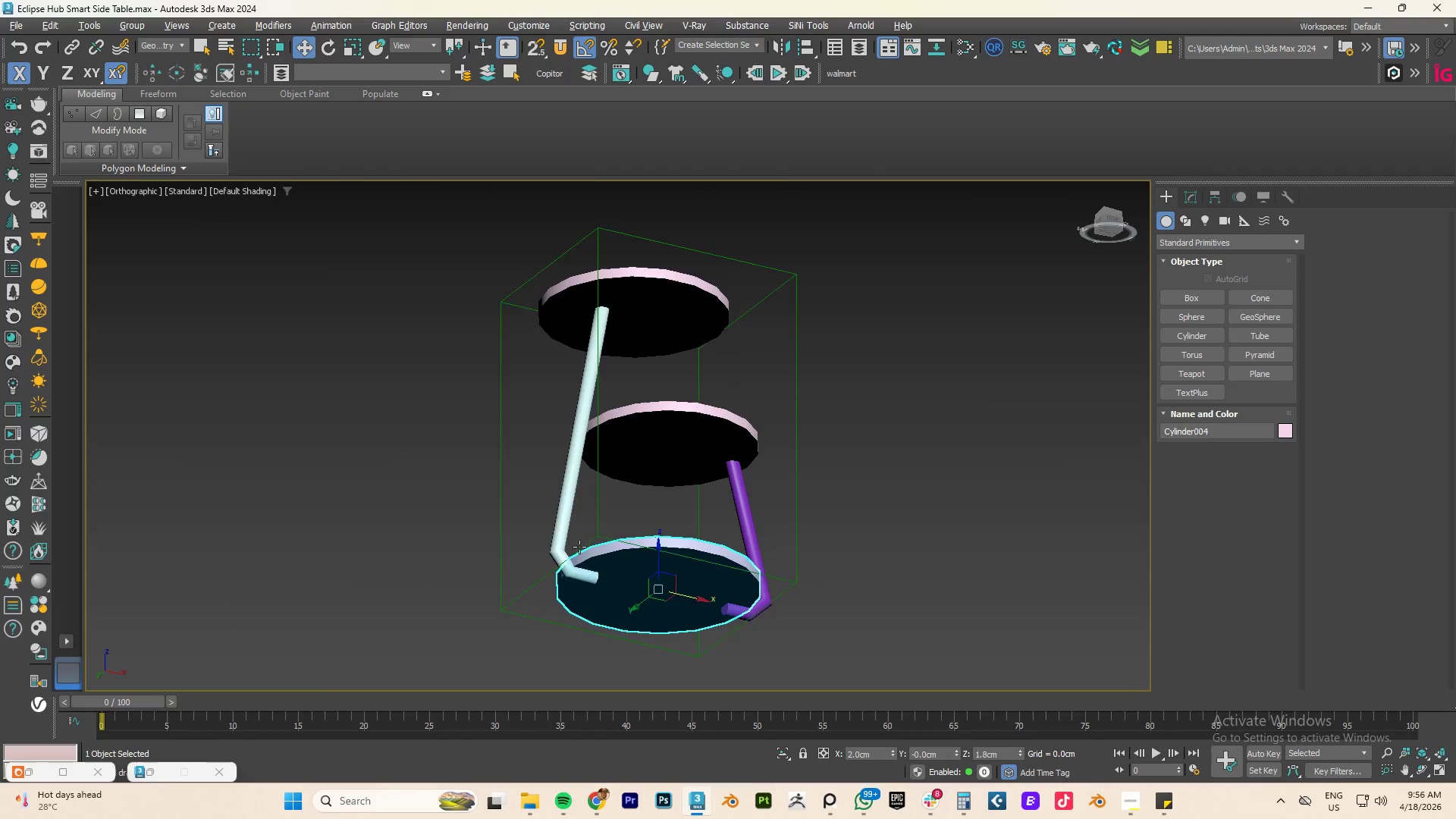 
left_click([586, 548])
 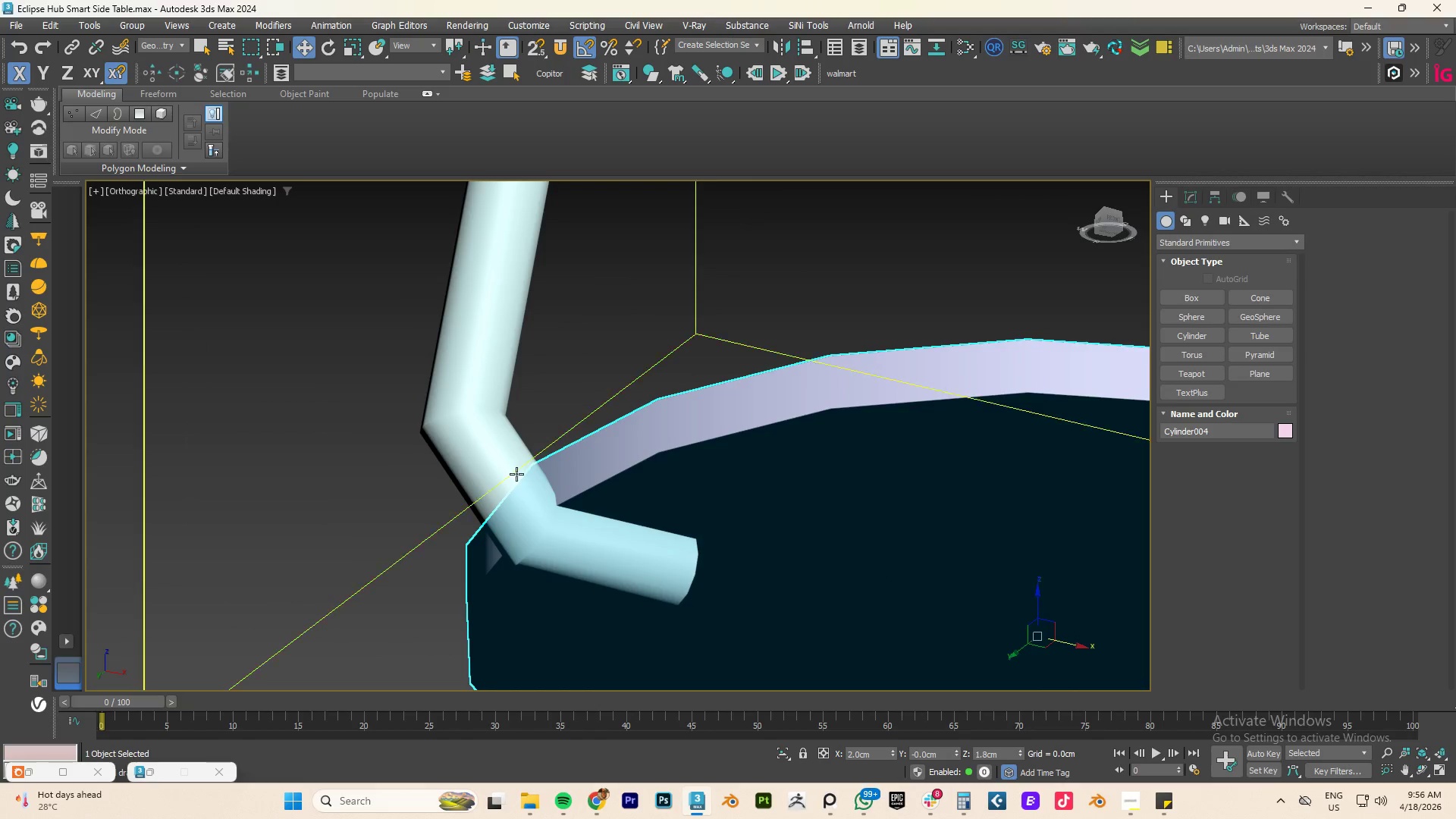 
scroll: coordinate [577, 580], scroll_direction: up, amount: 5.0
 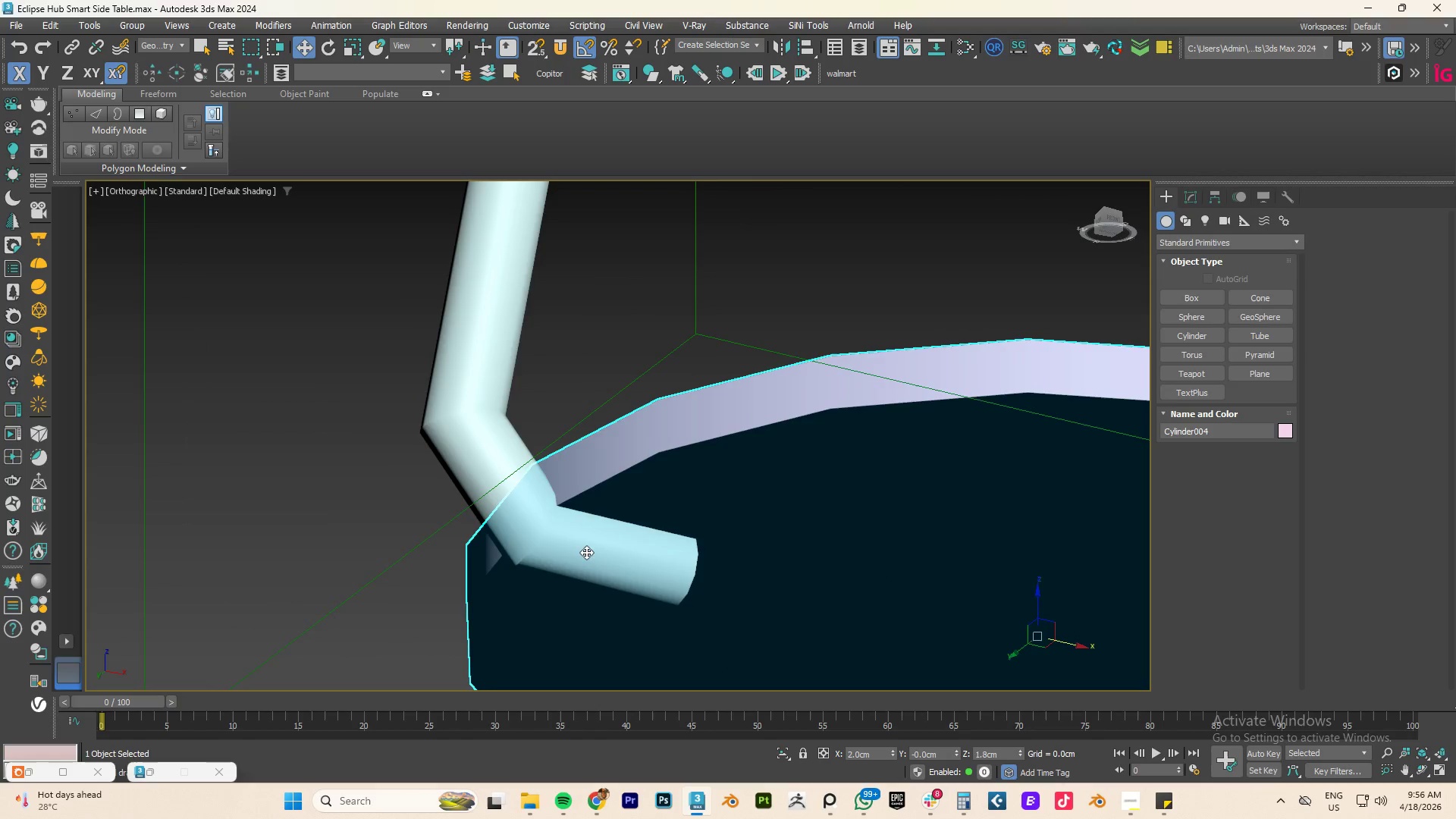 
left_click([491, 454])
 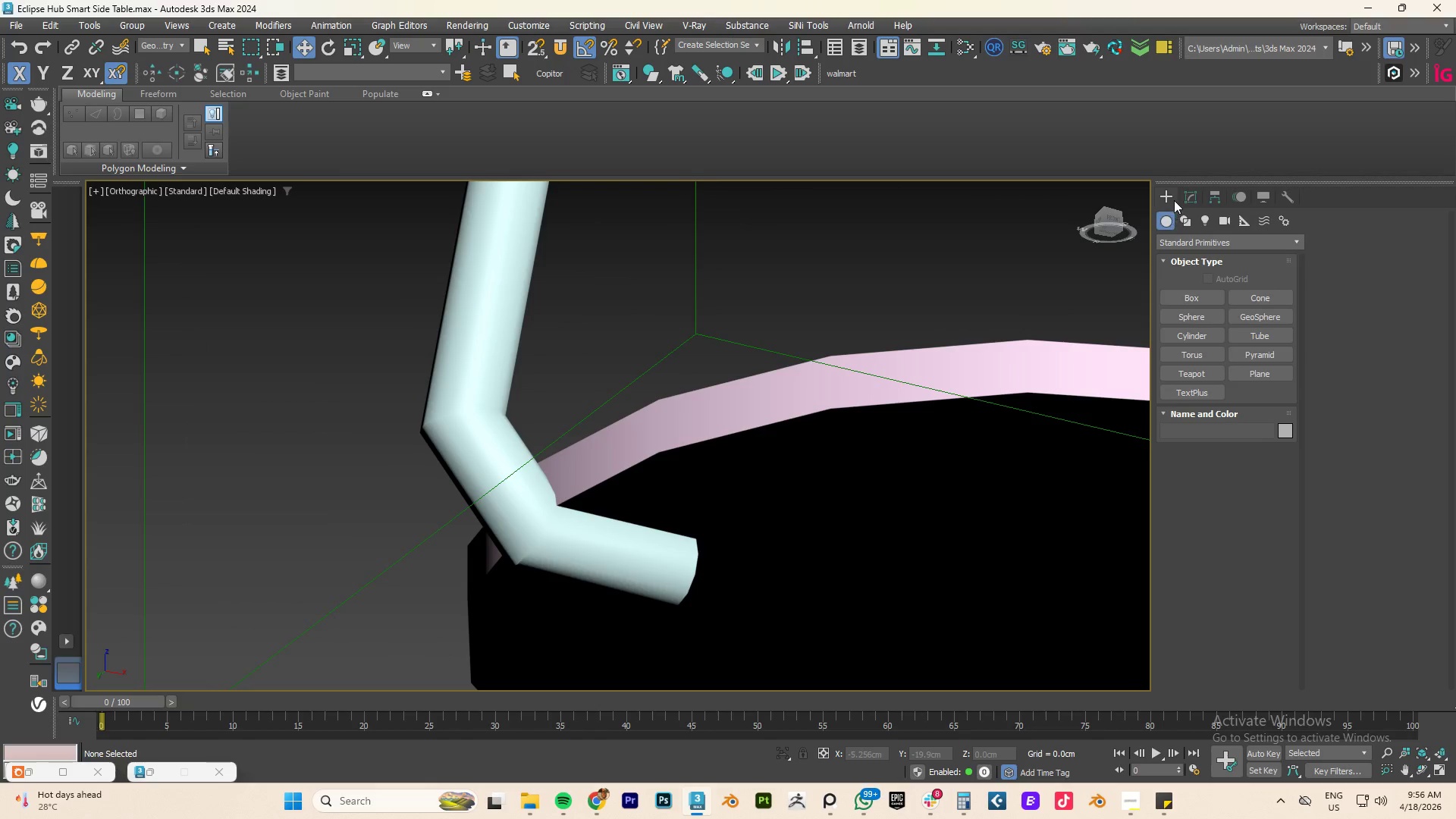 
left_click([1193, 195])
 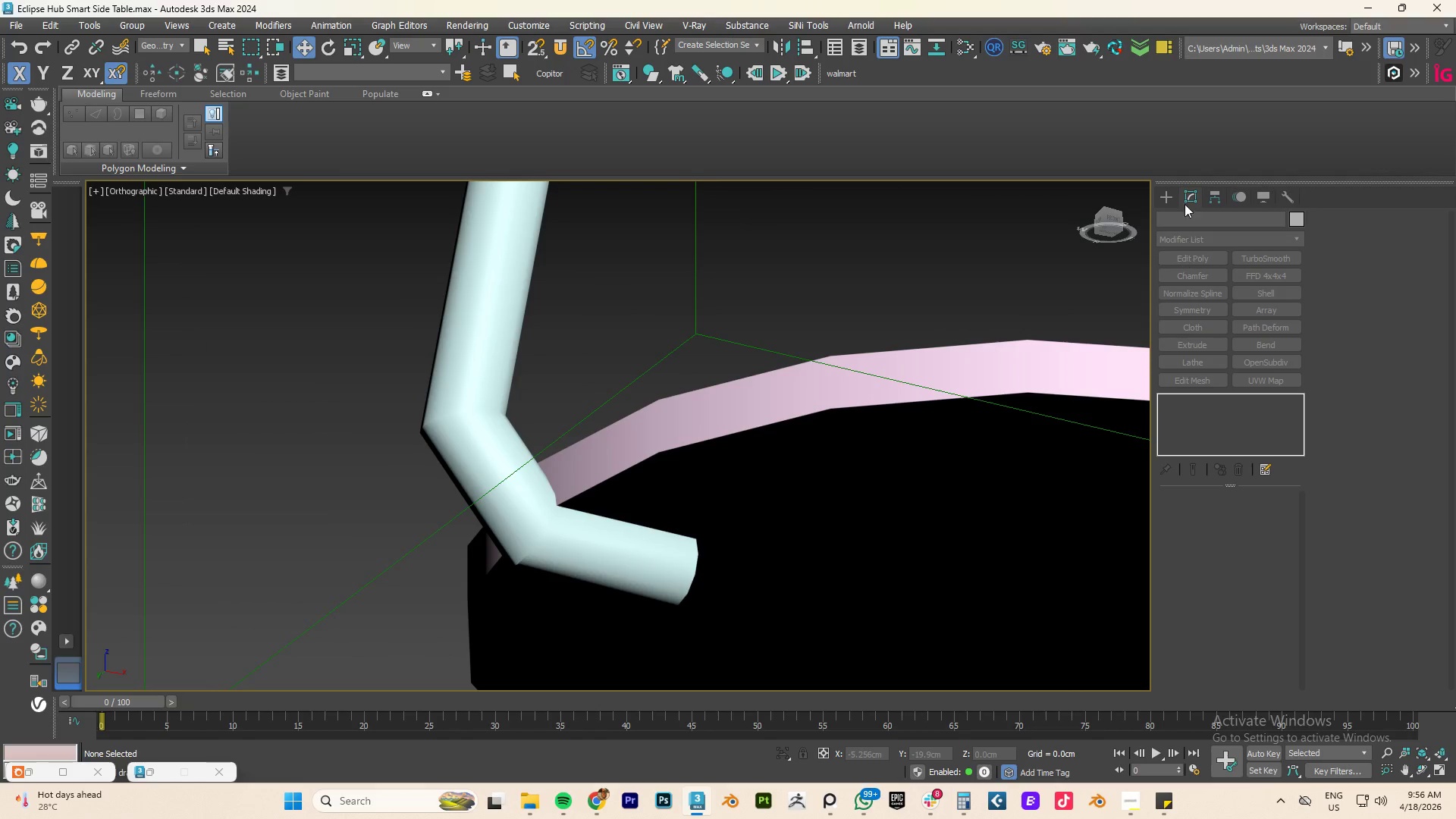 
left_click([1175, 196])
 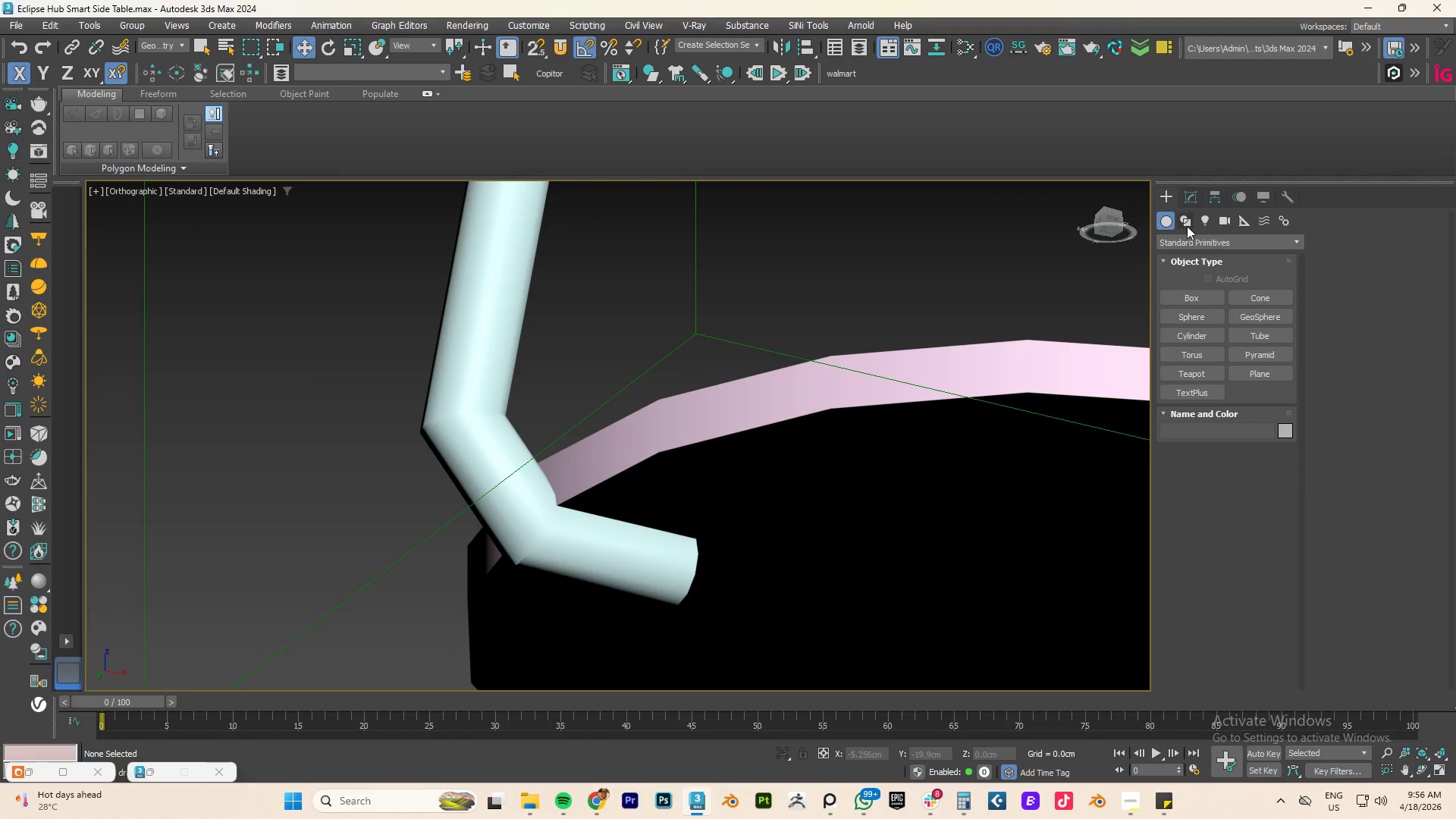 
left_click([1187, 225])
 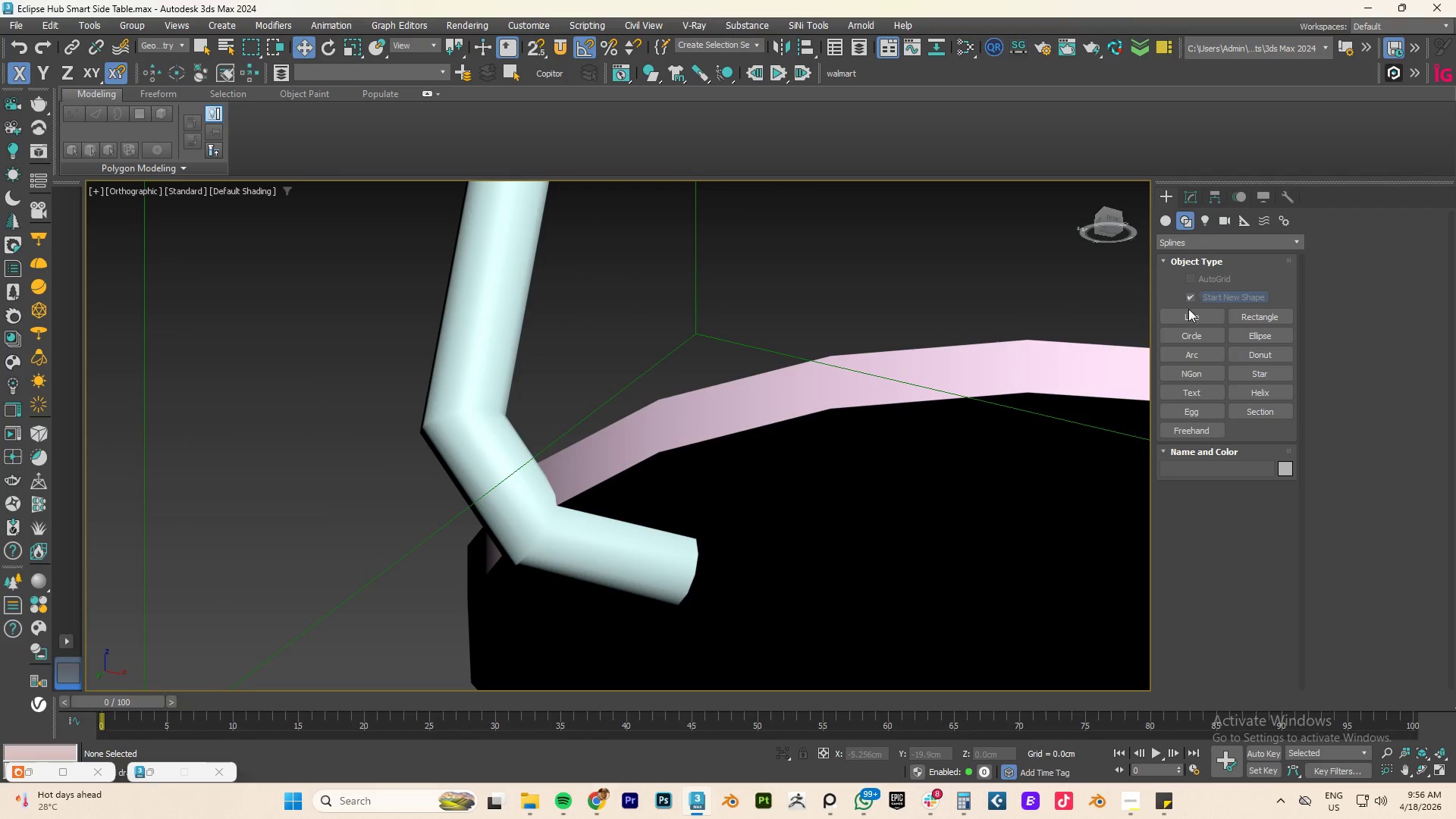 
left_click([1187, 321])
 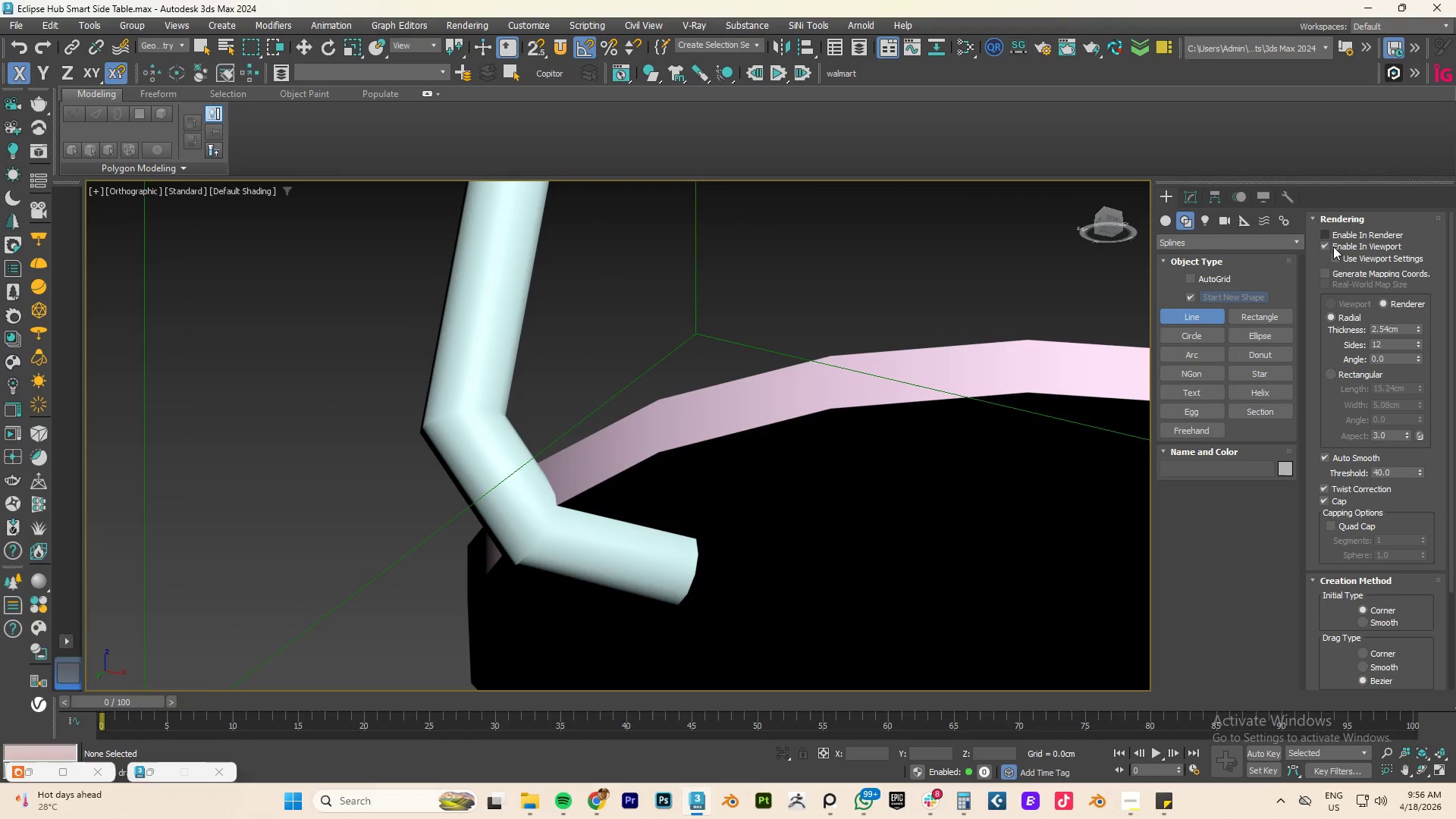 
left_click([1323, 245])
 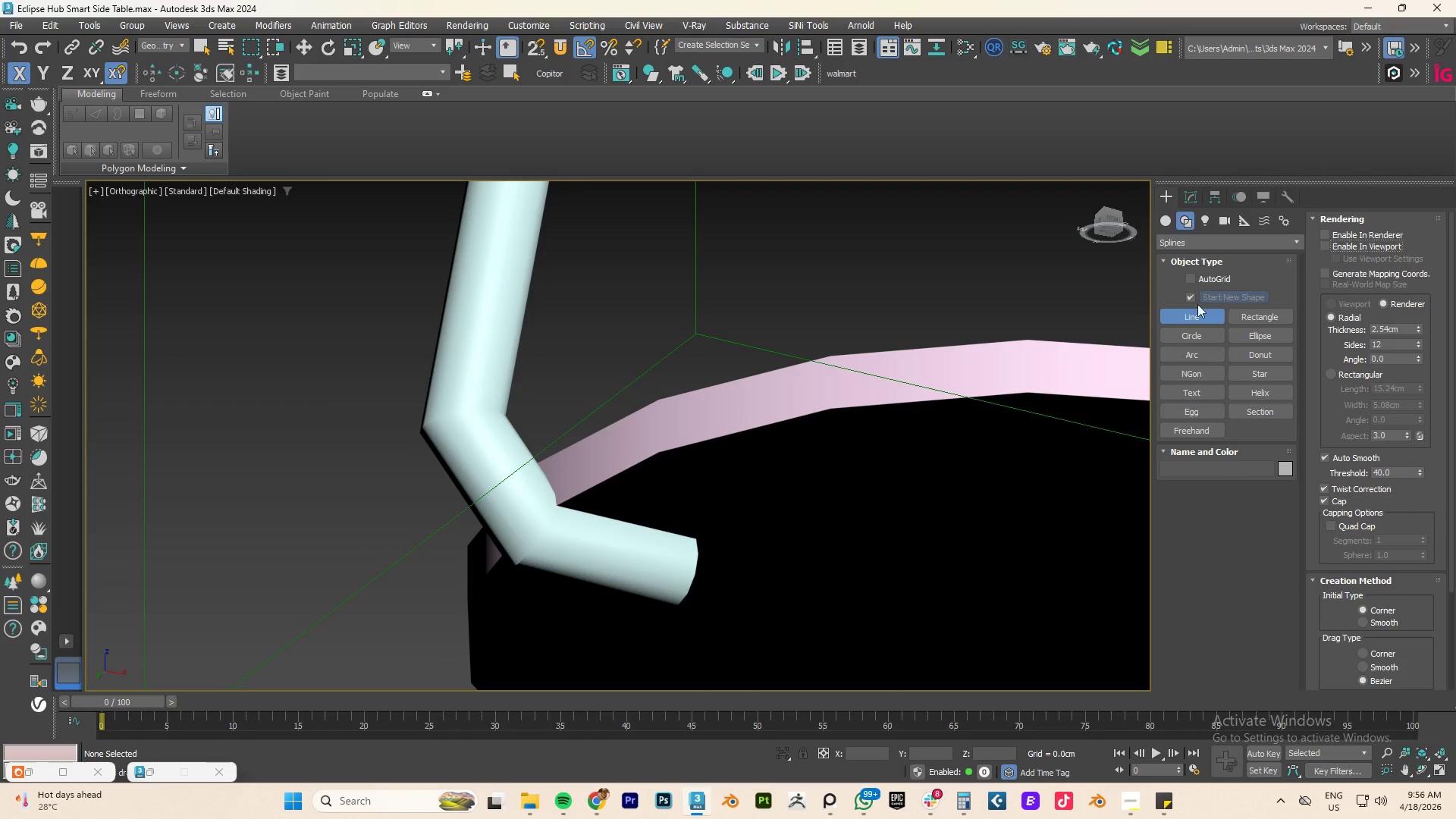 
left_click([1194, 315])
 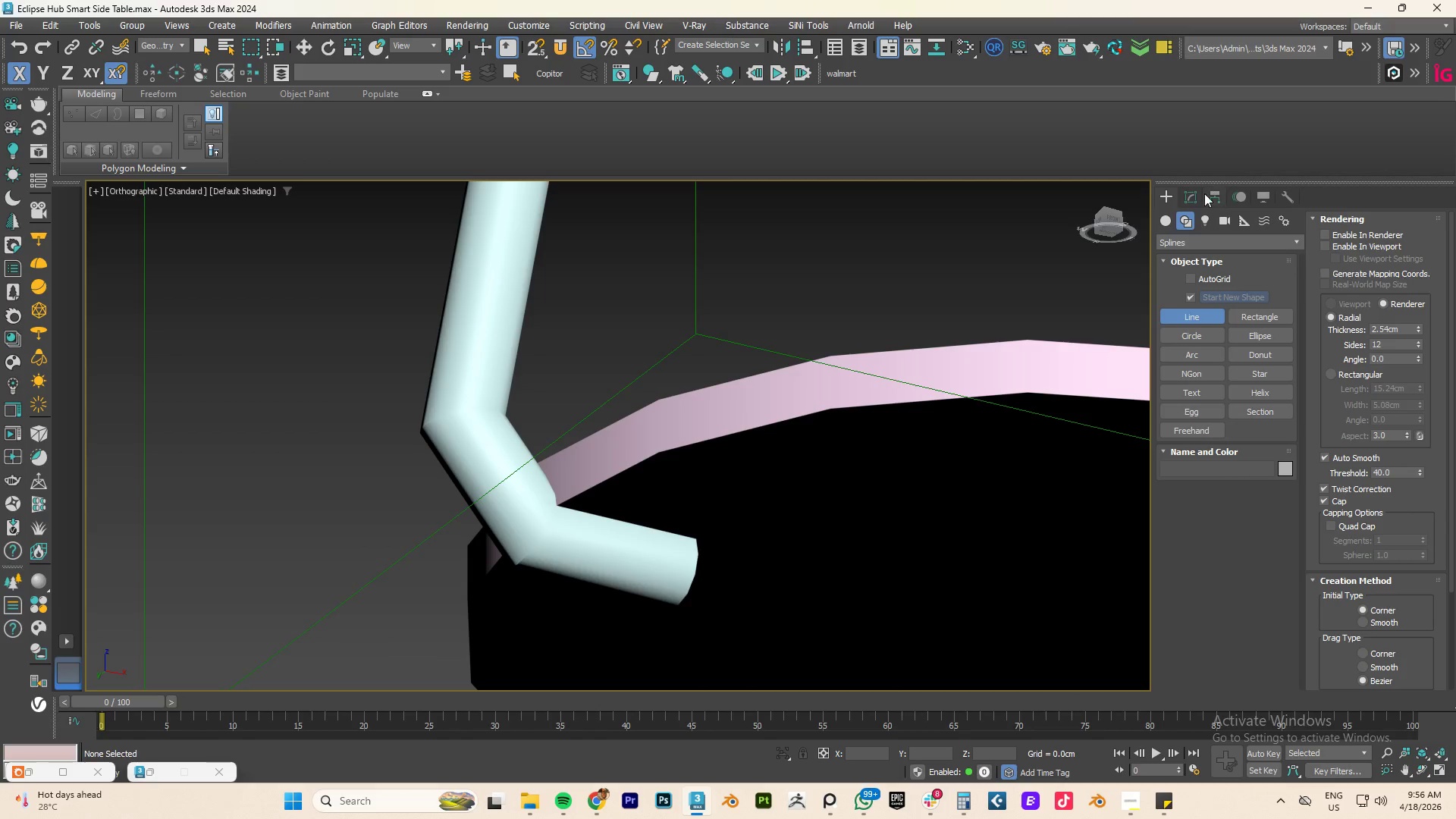 
left_click([1191, 193])
 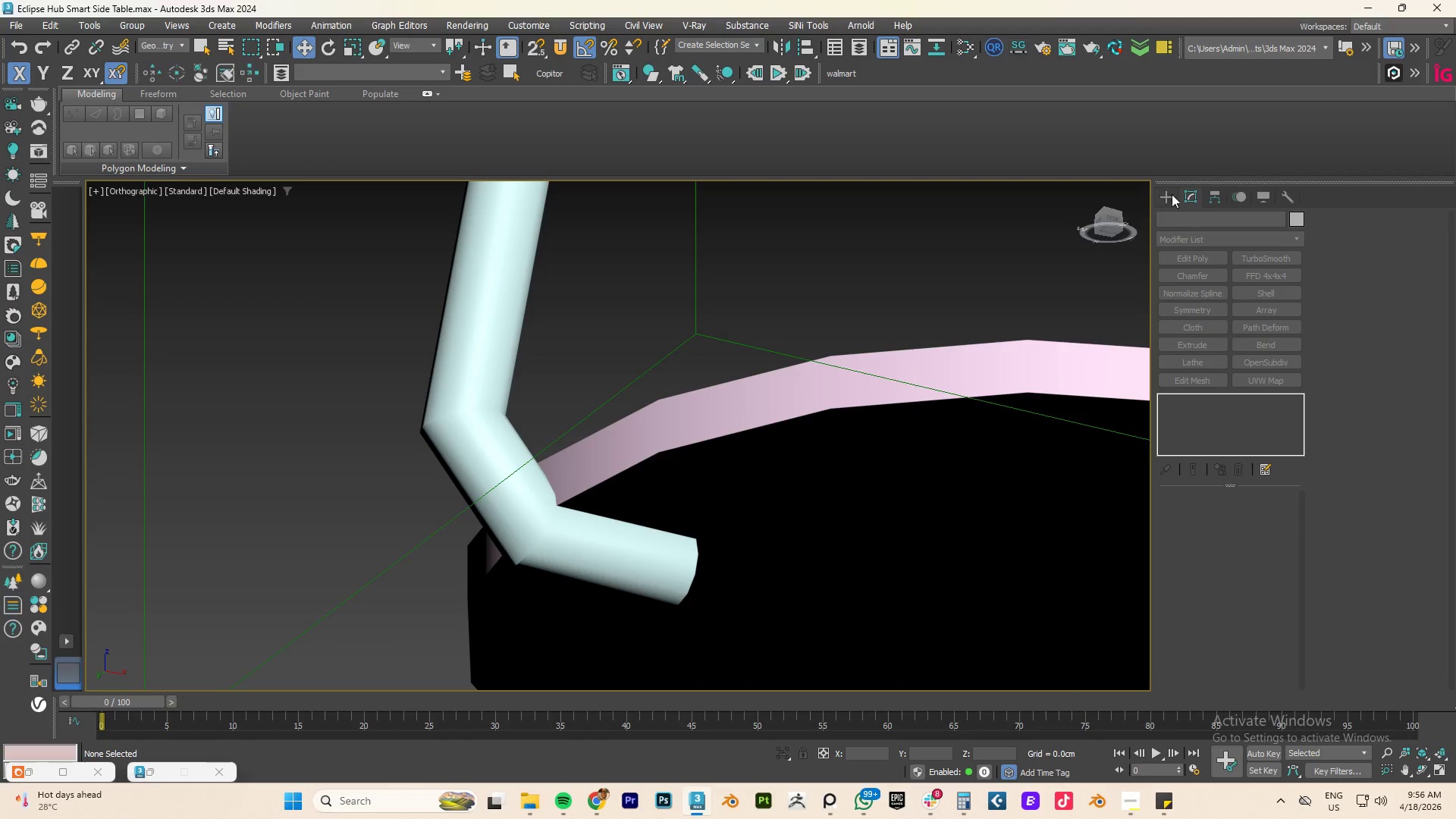 
left_click([1171, 192])
 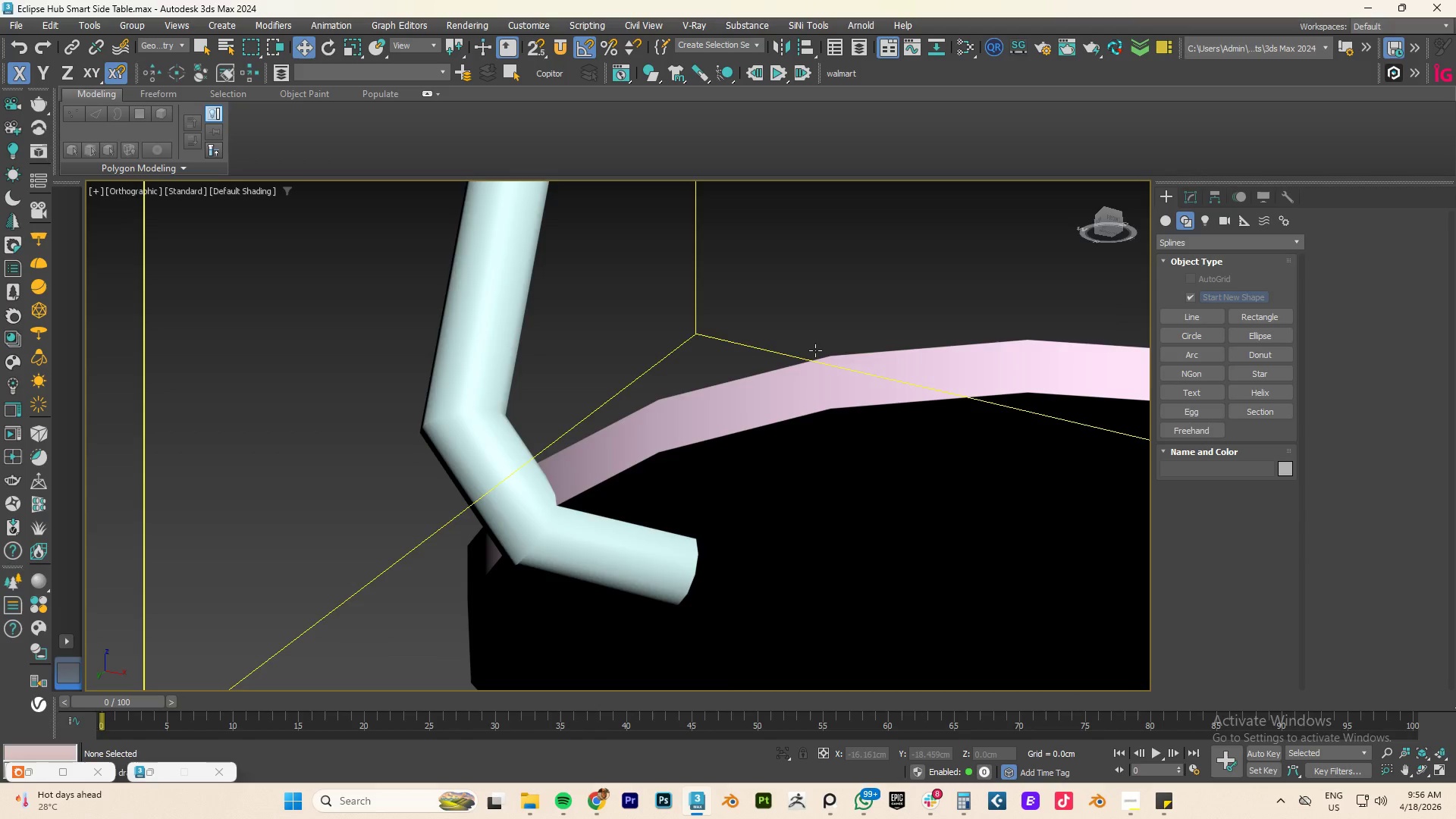 
hold_key(key=AltLeft, duration=0.53)
 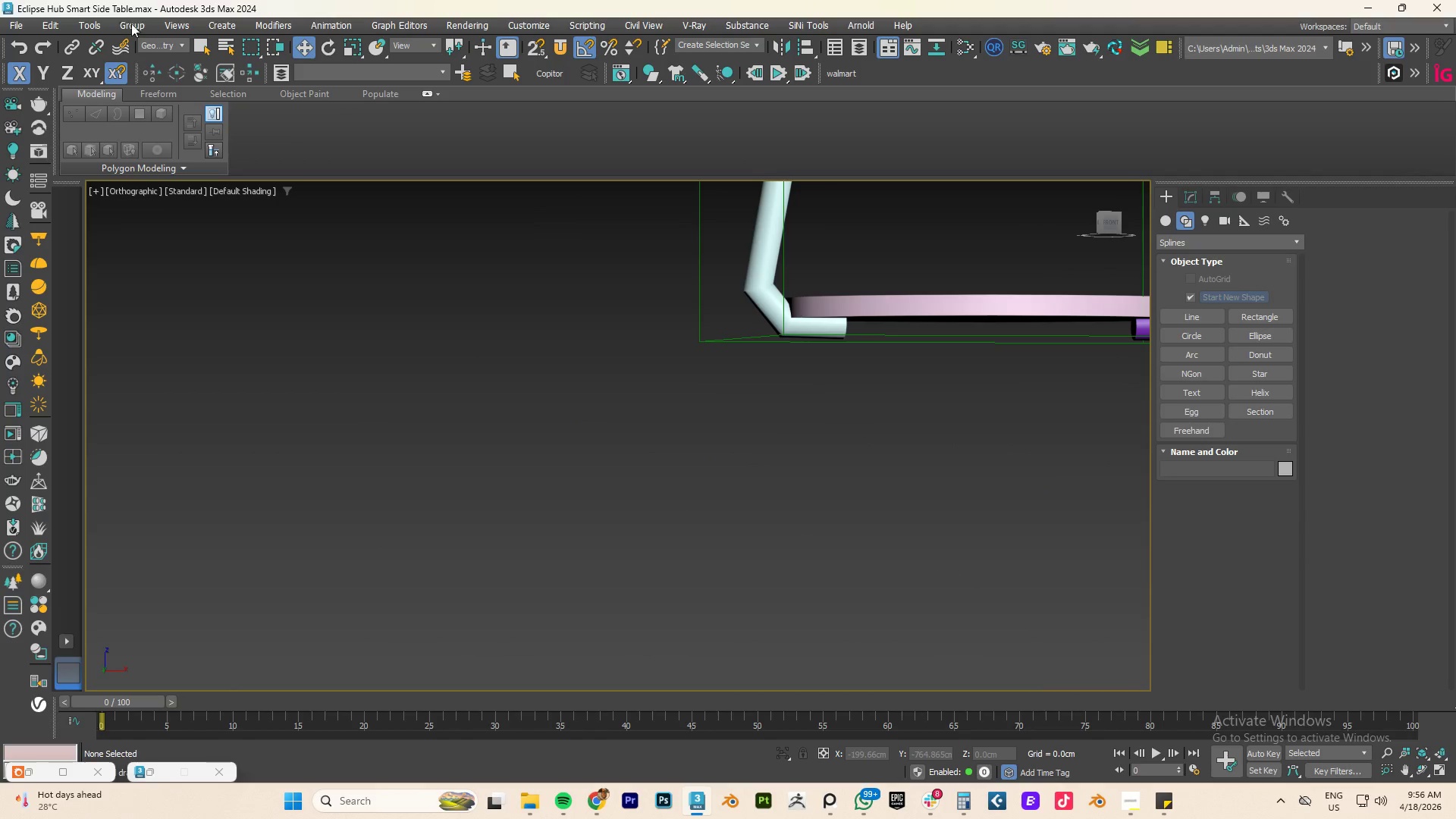 
scroll: coordinate [815, 350], scroll_direction: down, amount: 3.0
 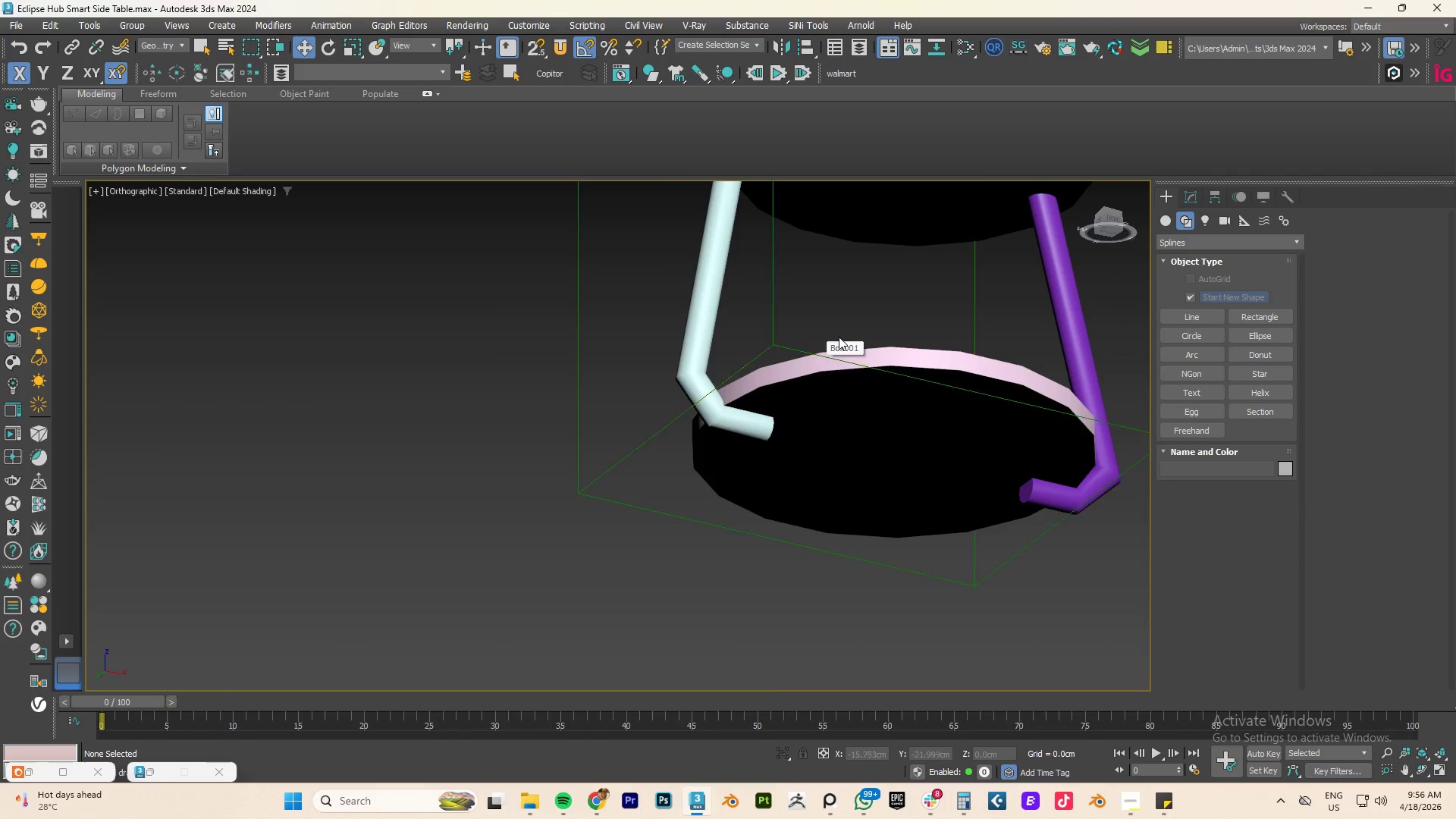 
left_click([174, 46])
 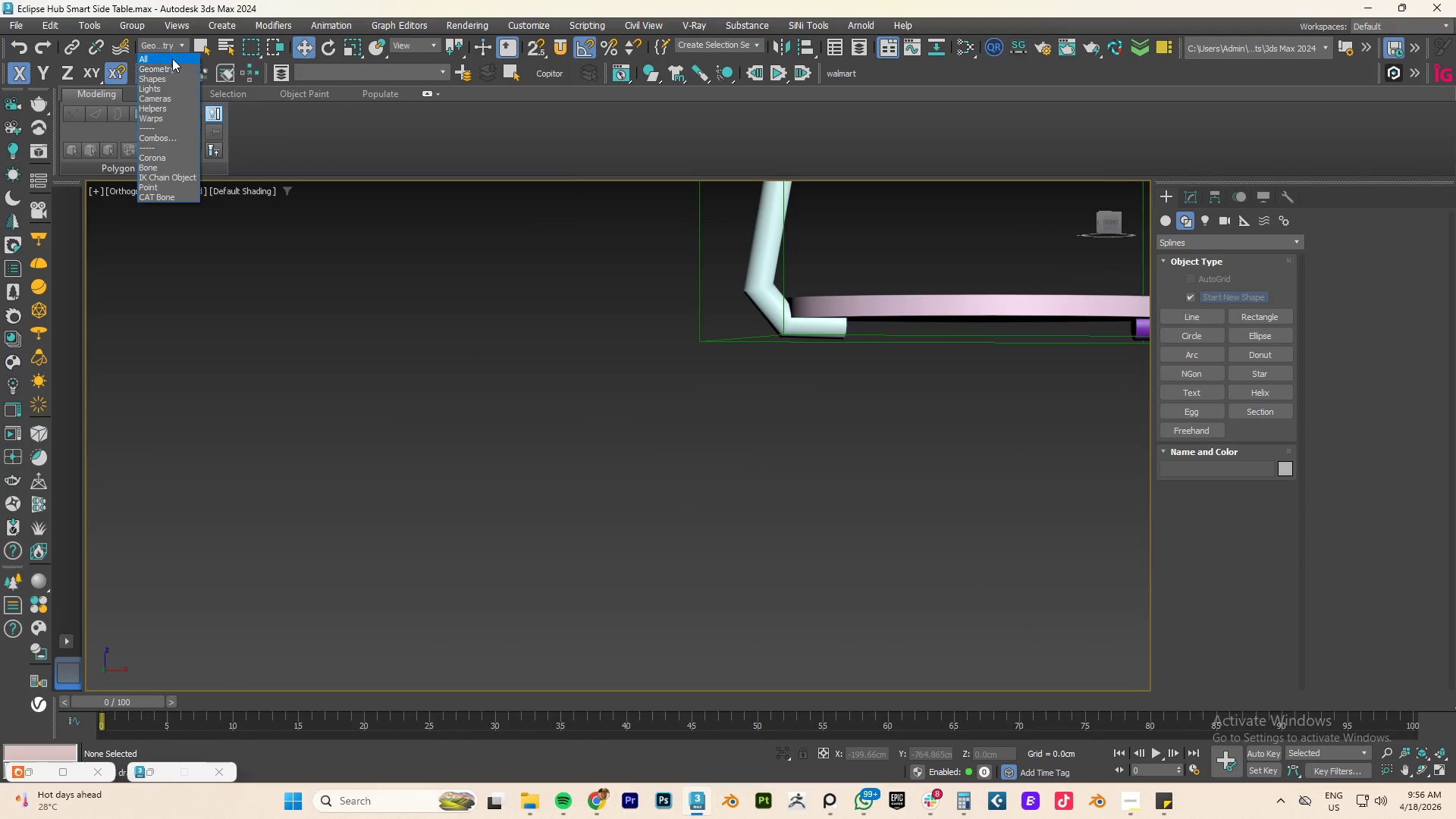 
left_click([169, 58])
 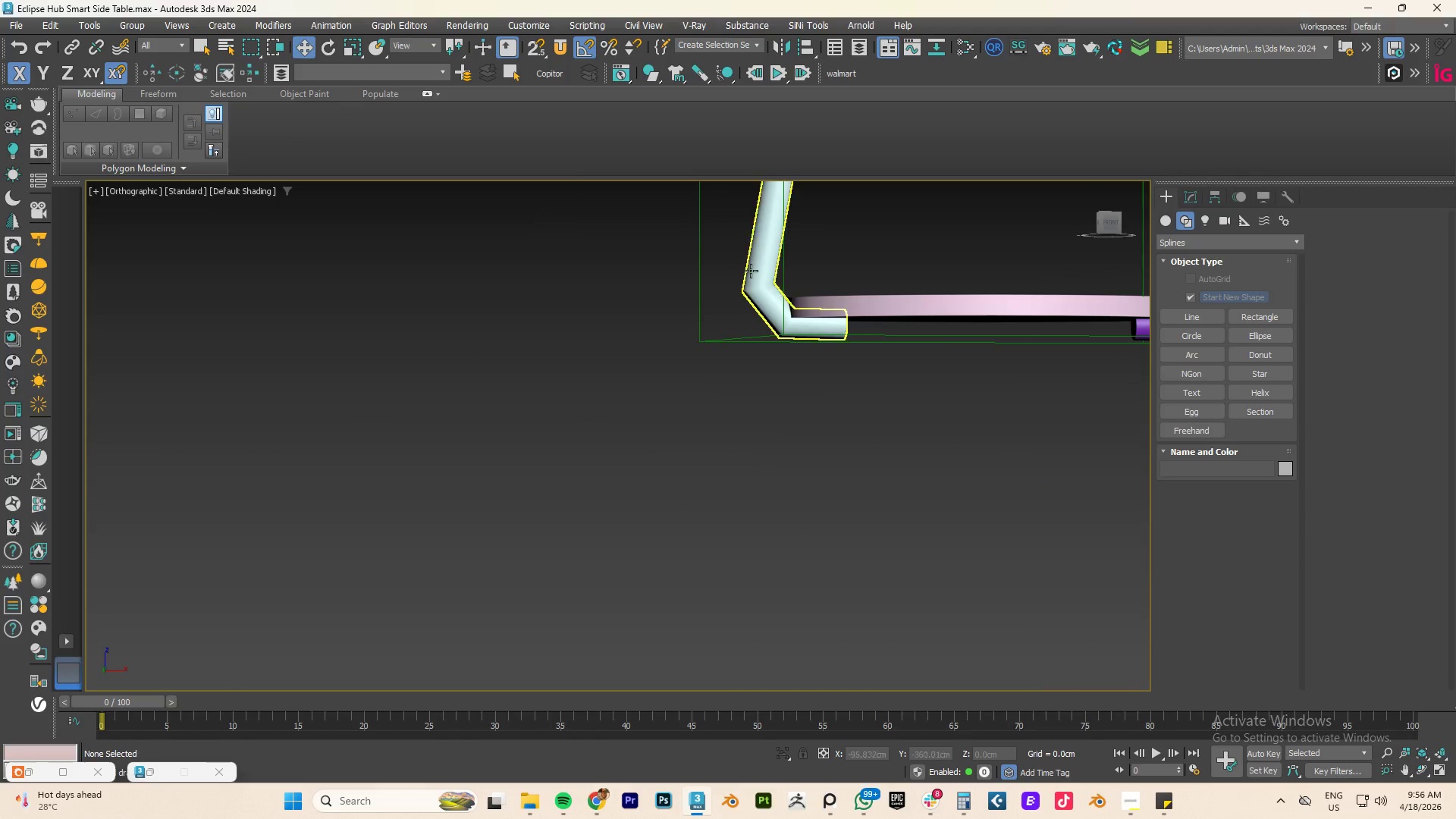 
left_click([754, 278])
 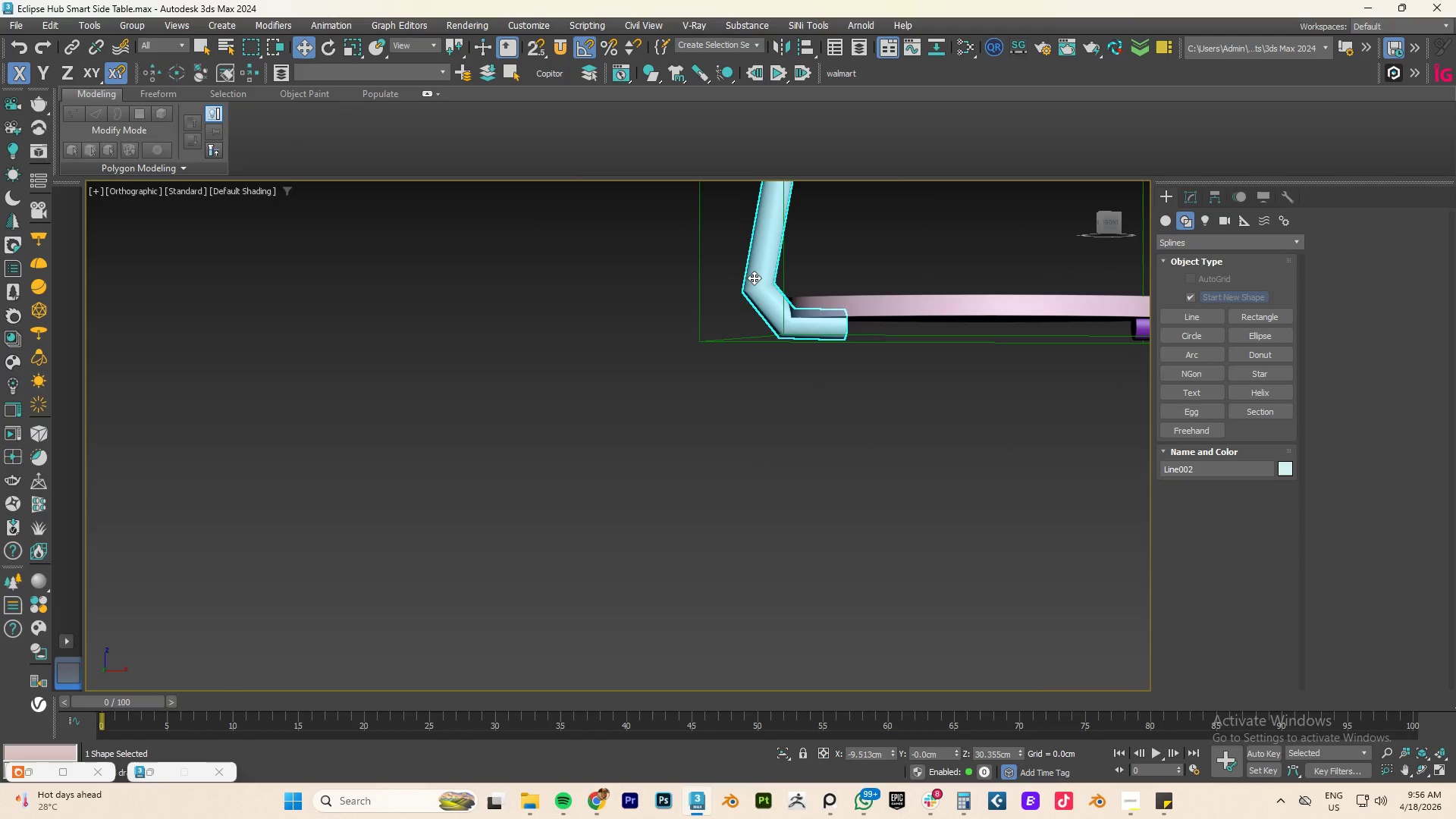 
scroll: coordinate [754, 278], scroll_direction: down, amount: 3.0
 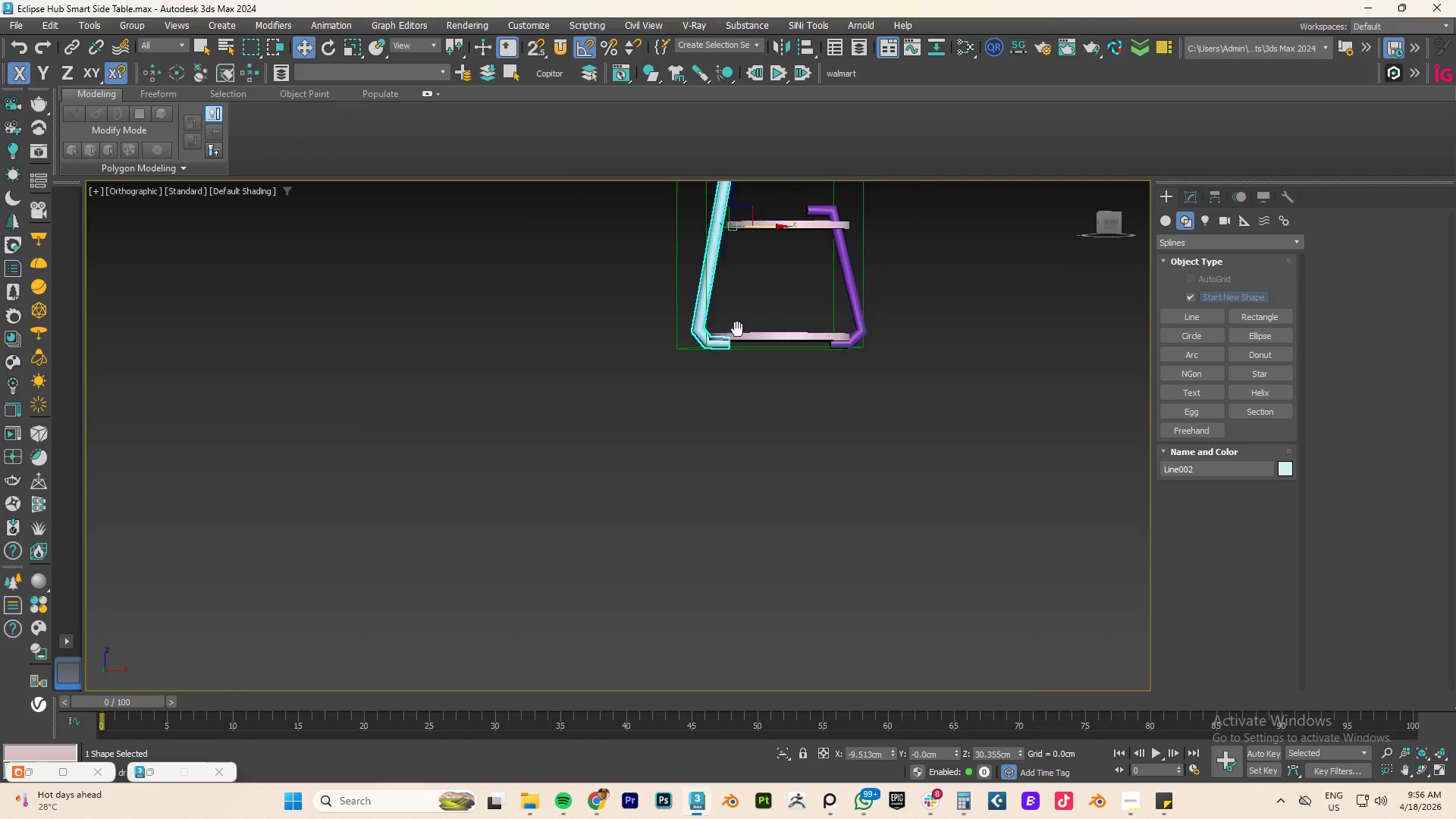 
type(FZ)
 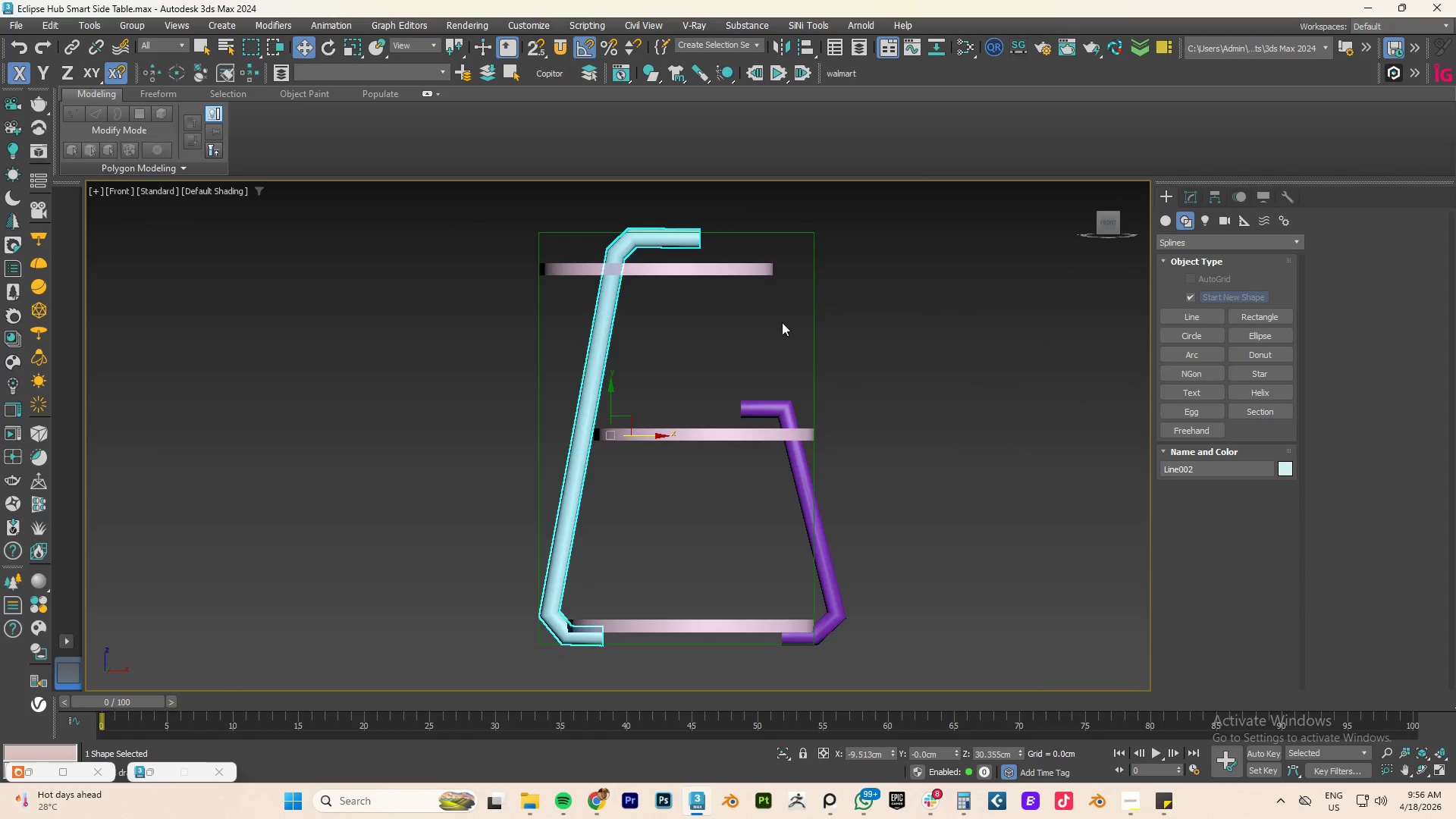 
scroll: coordinate [809, 359], scroll_direction: none, amount: 0.0
 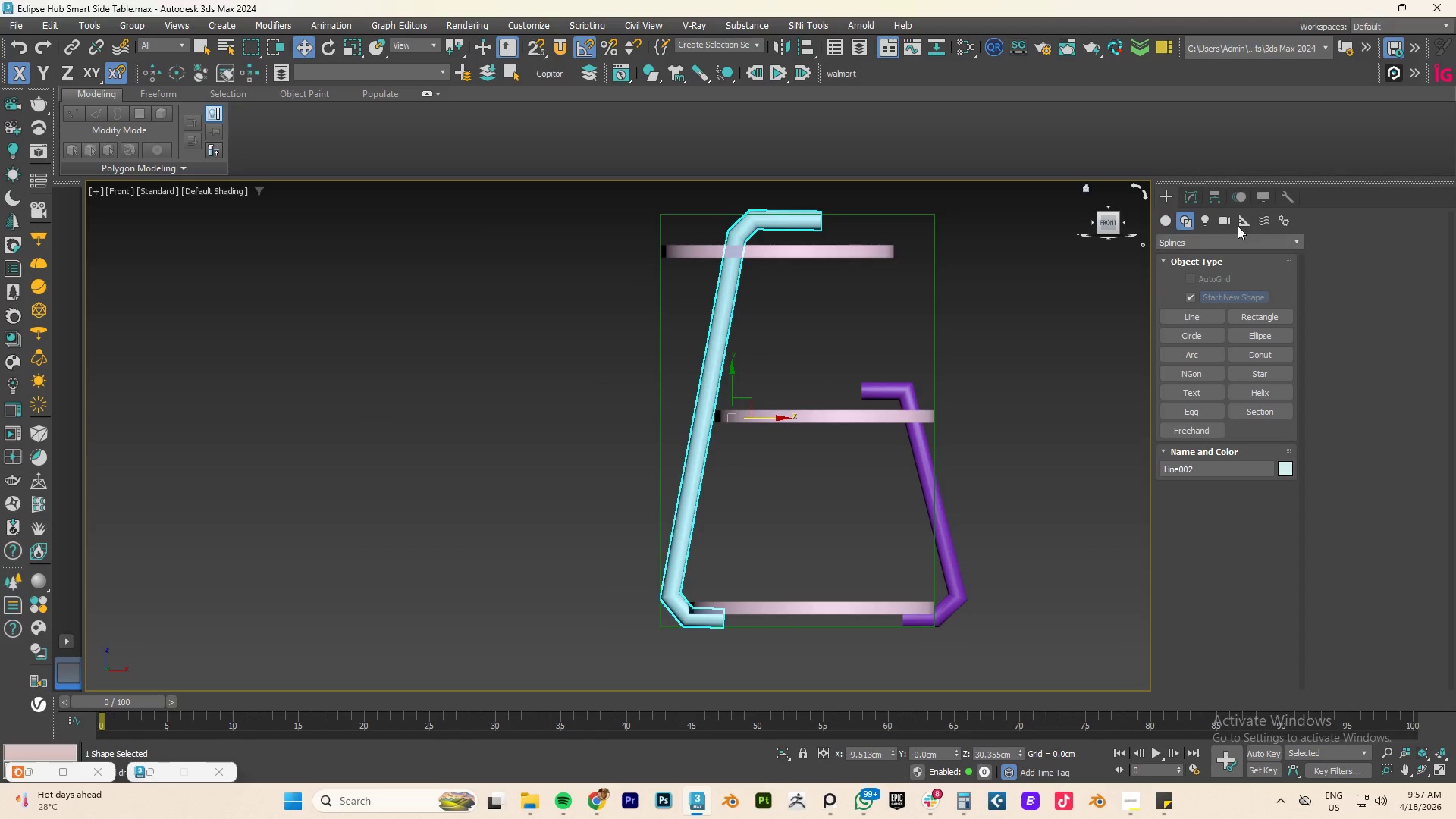 
wait(11.52)
 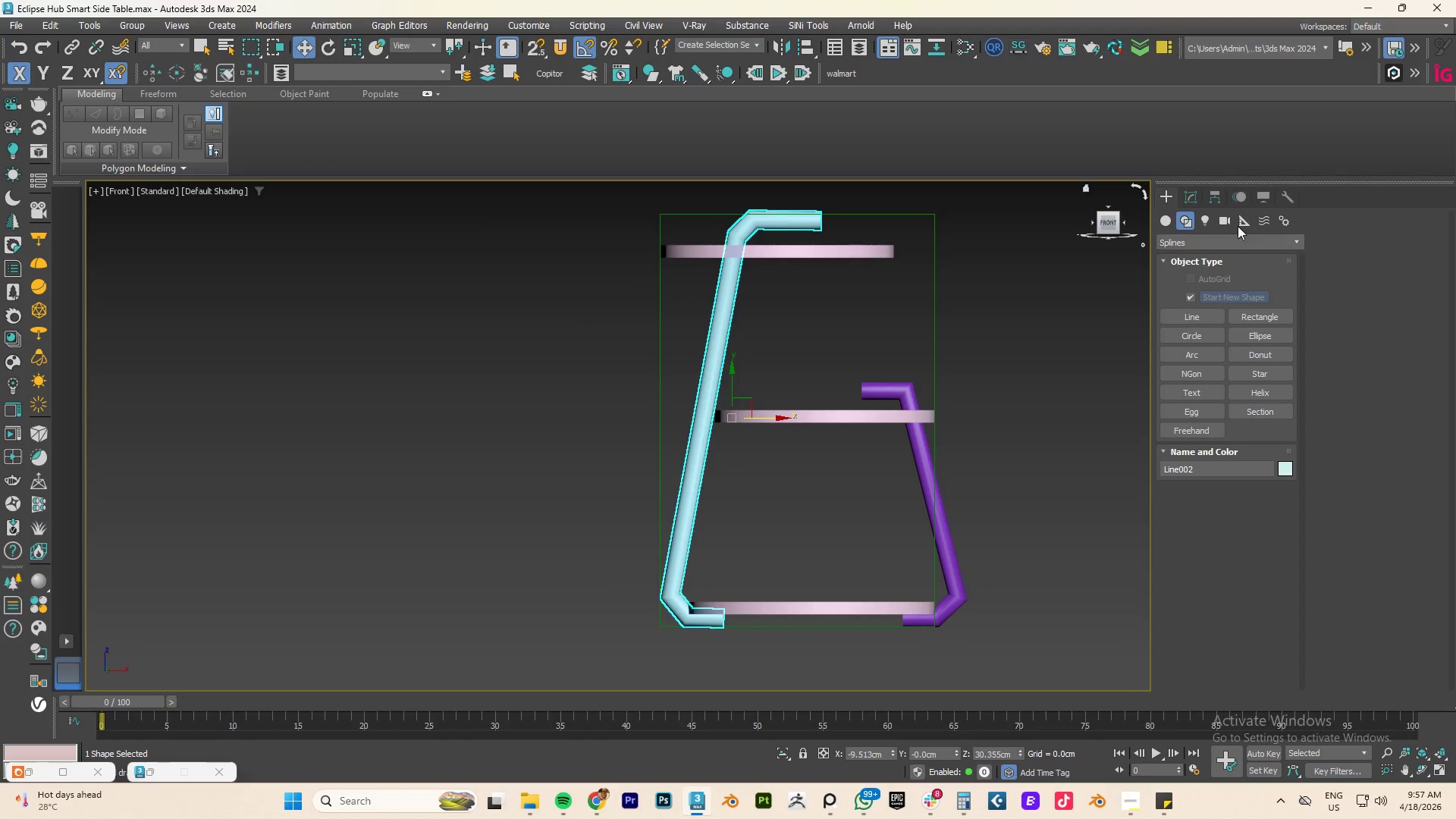 
type(FZ)
 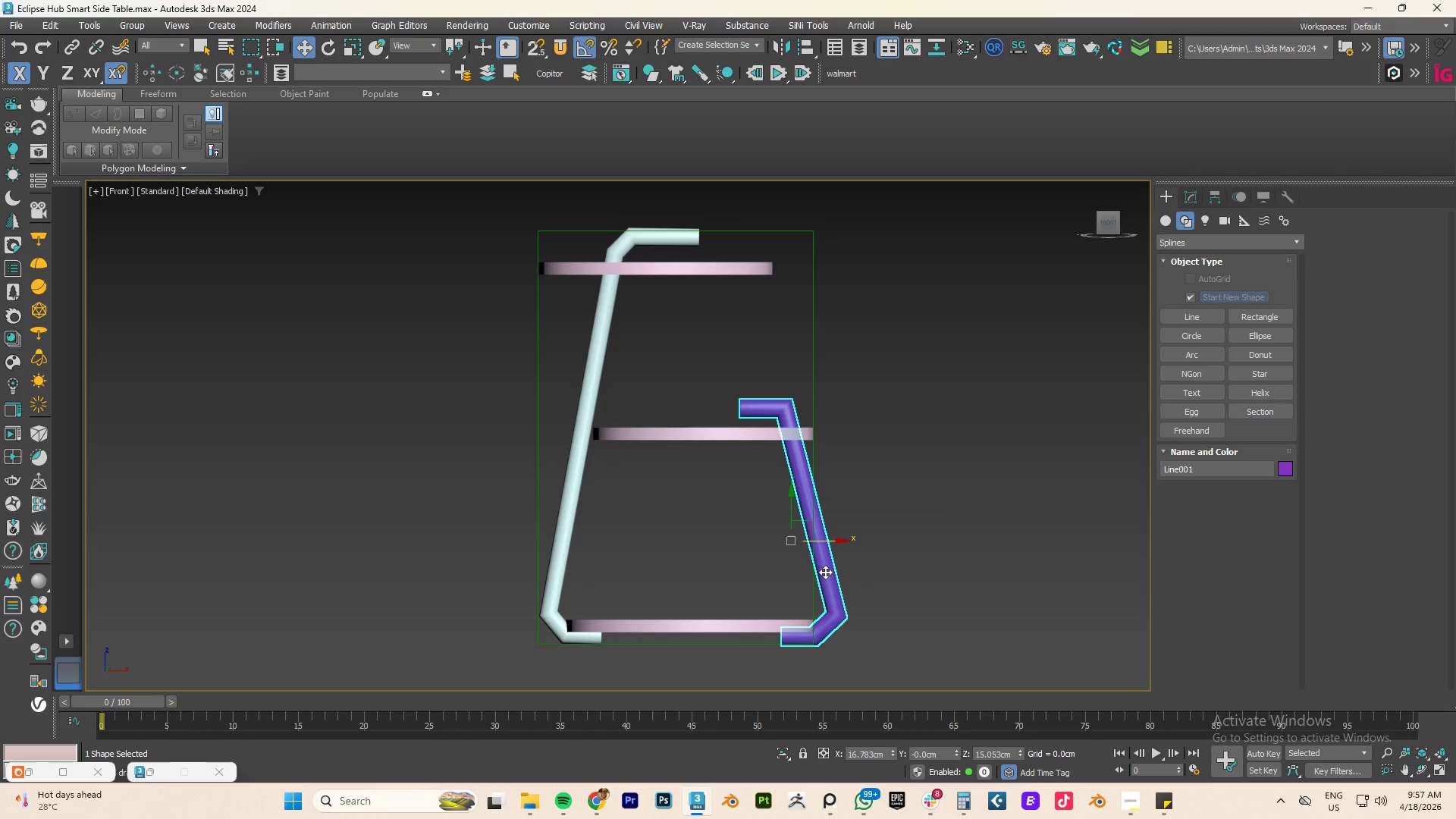 
scroll: coordinate [902, 516], scroll_direction: down, amount: 2.0
 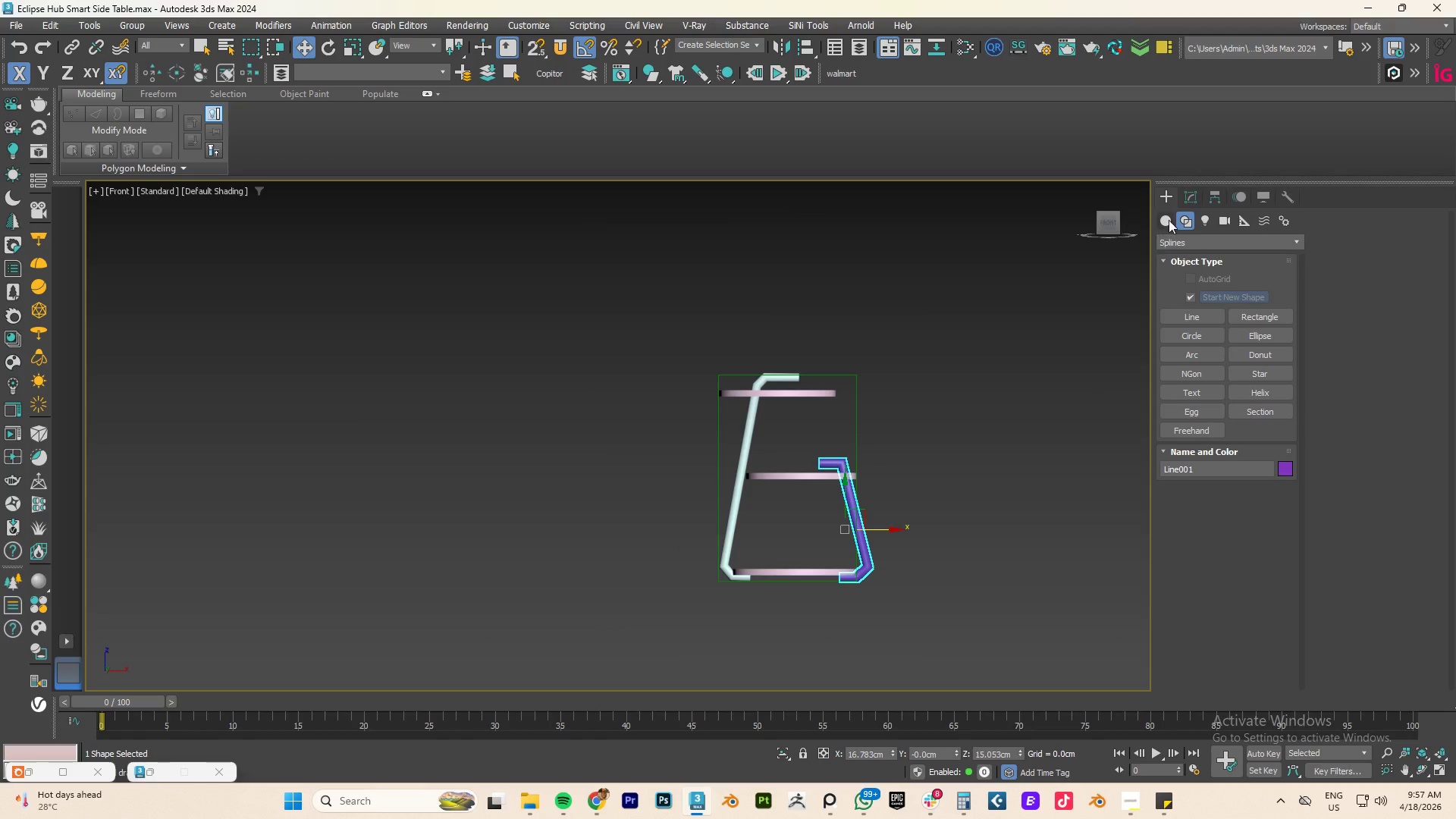 
left_click([1189, 199])
 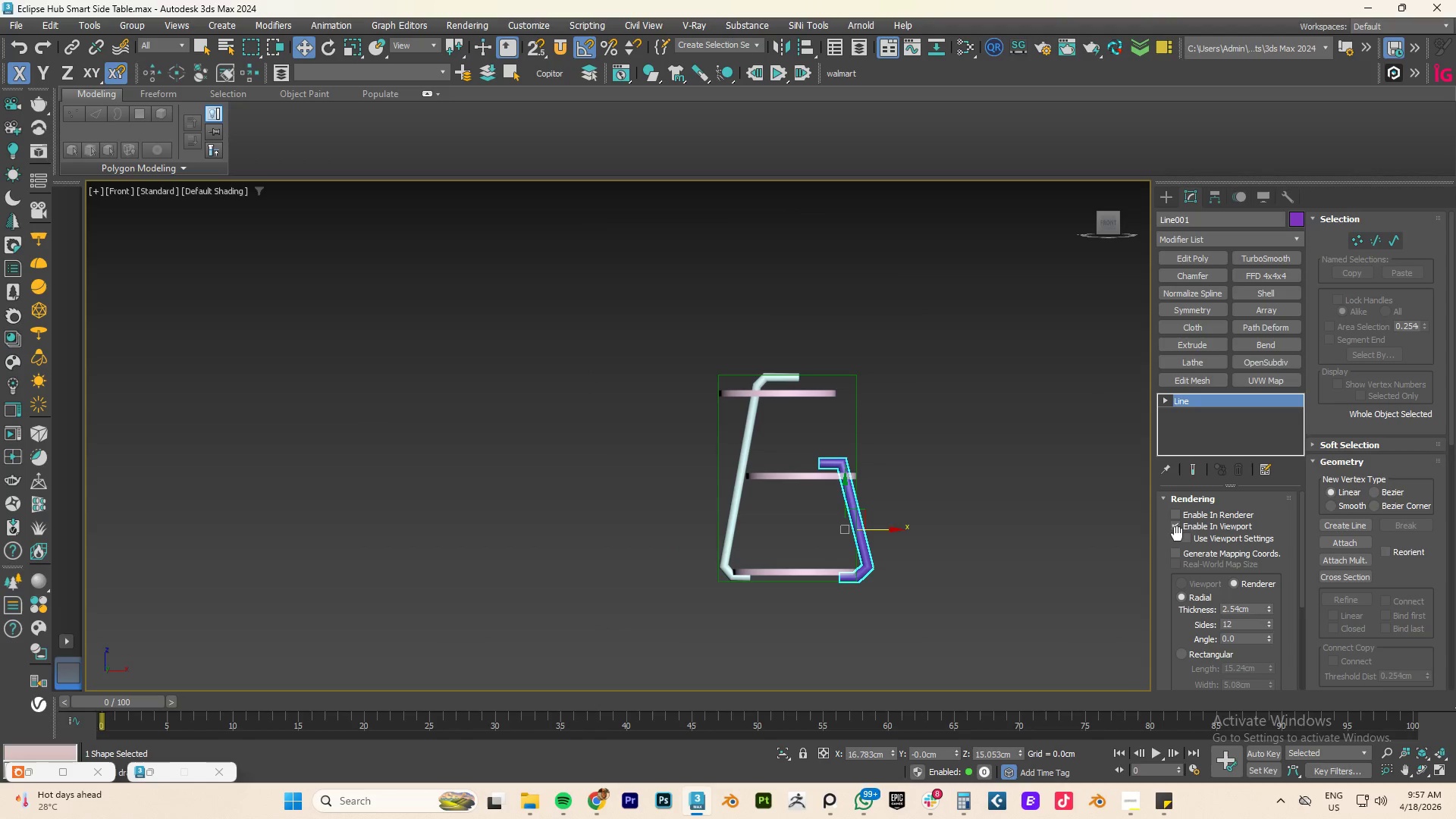 
hold_key(key=AltLeft, duration=0.75)
 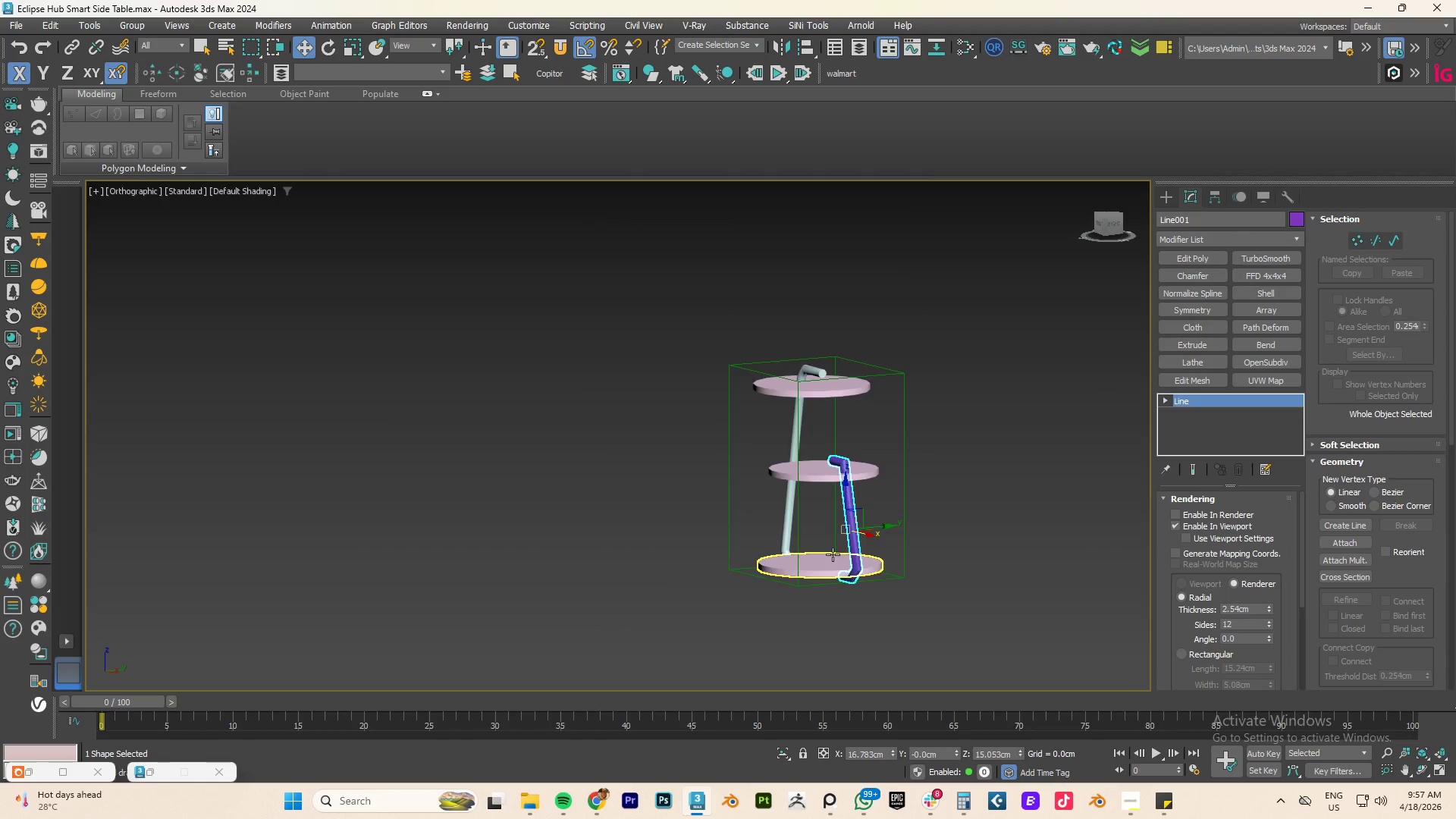 
scroll: coordinate [833, 554], scroll_direction: up, amount: 2.0
 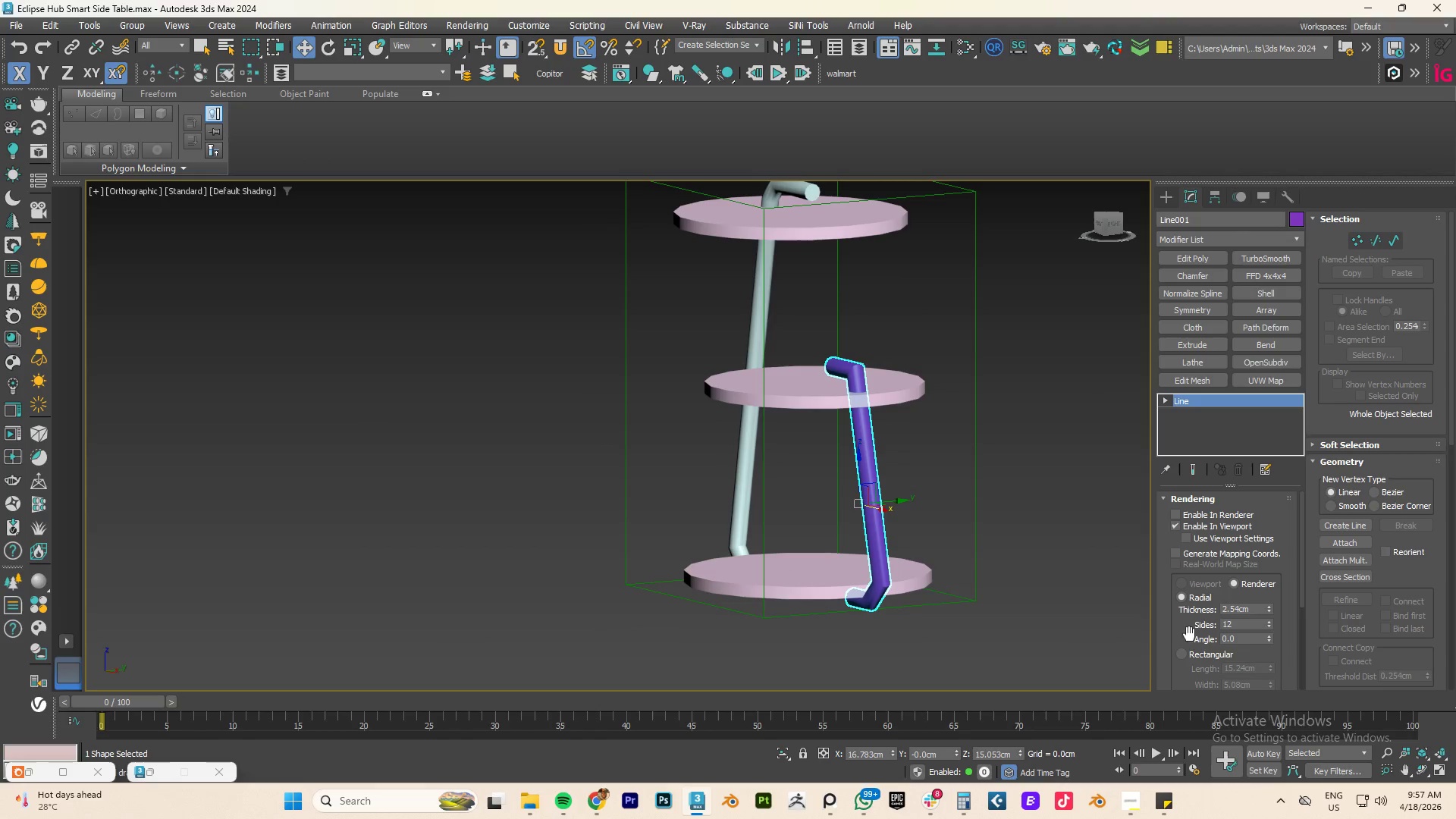 
left_click([1181, 651])
 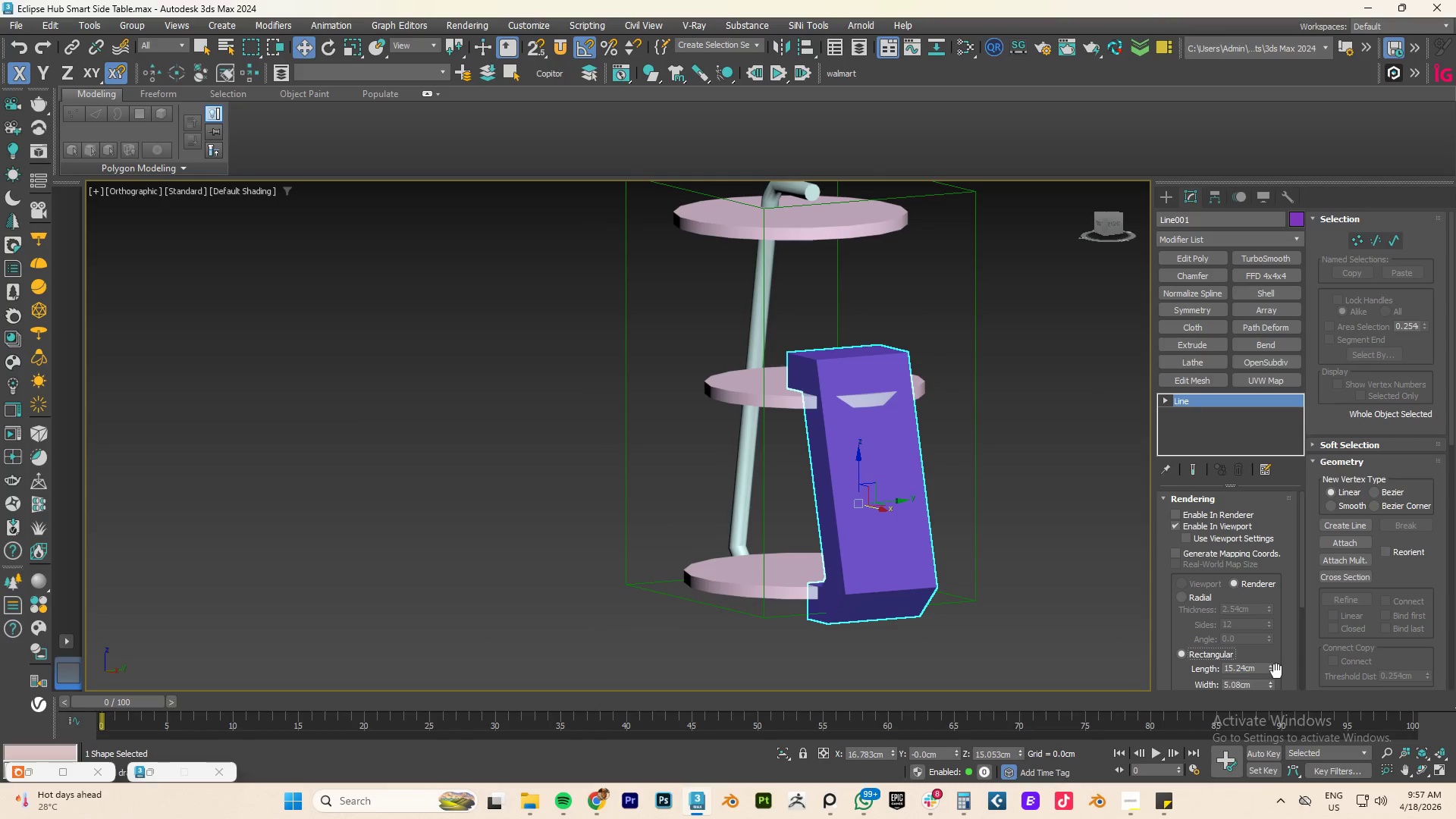 
left_click_drag(start_coordinate=[1272, 667], to_coordinate=[1266, 718])
 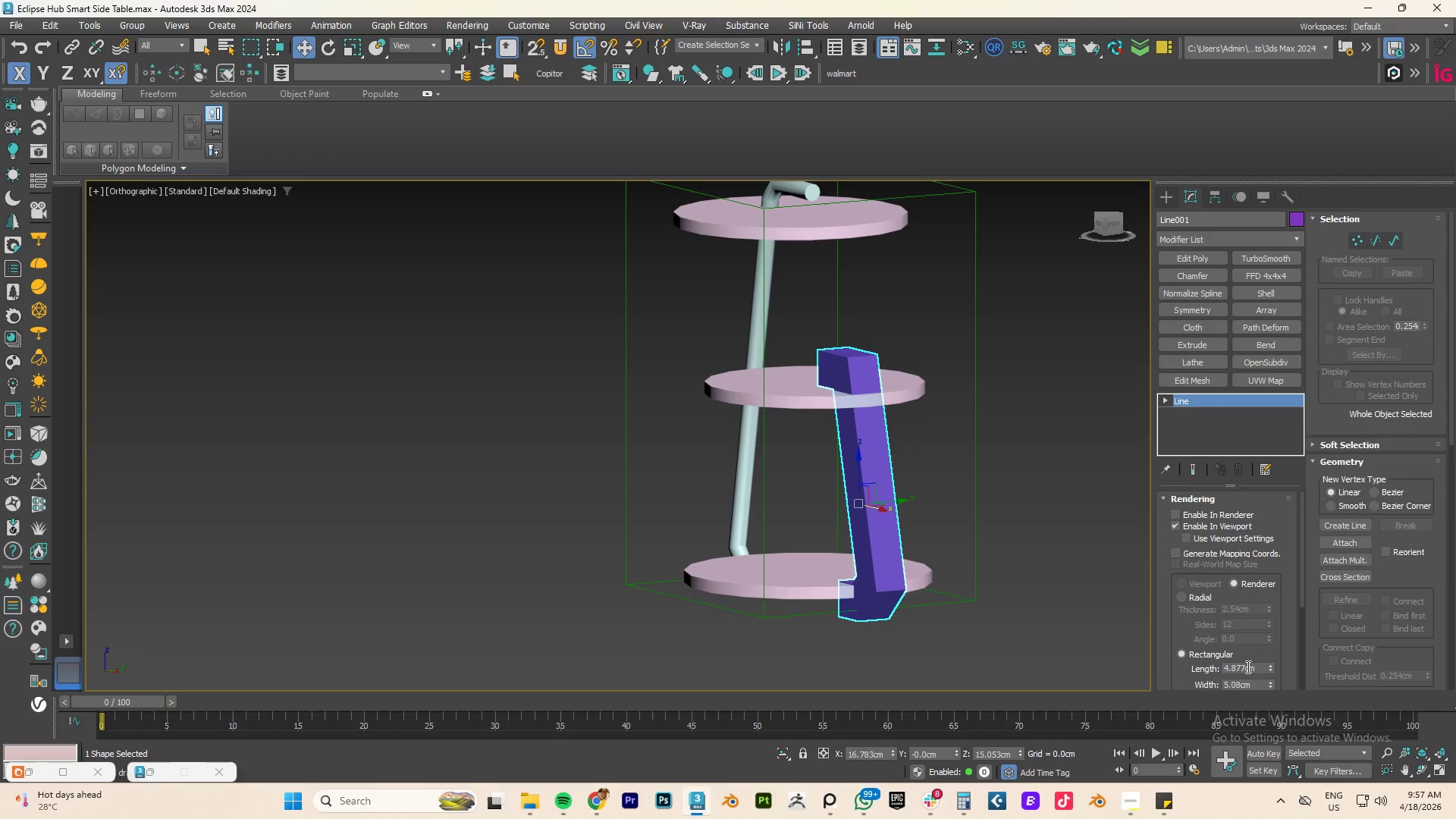 
double_click([1236, 664])
 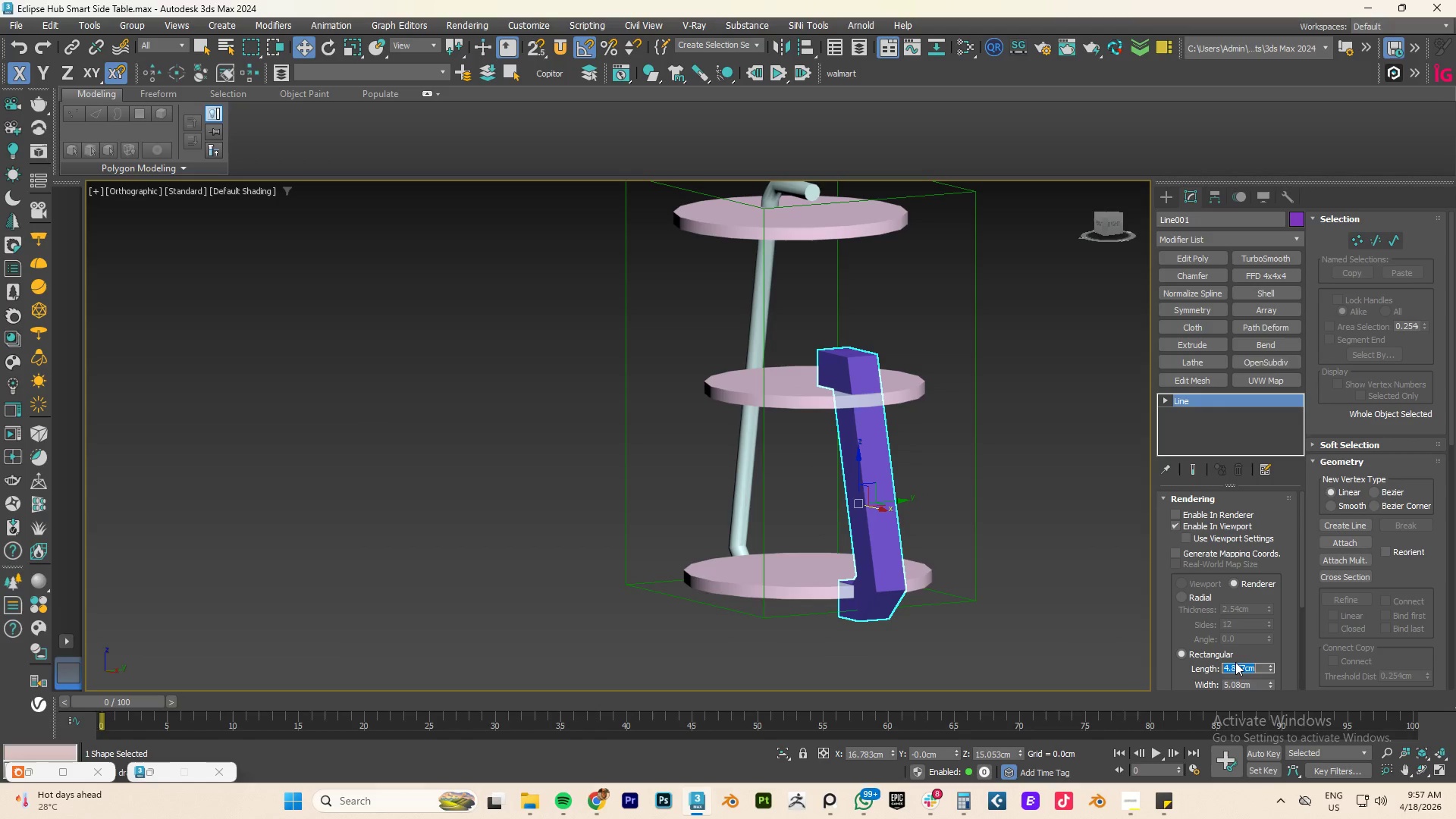 
key(Numpad3)
 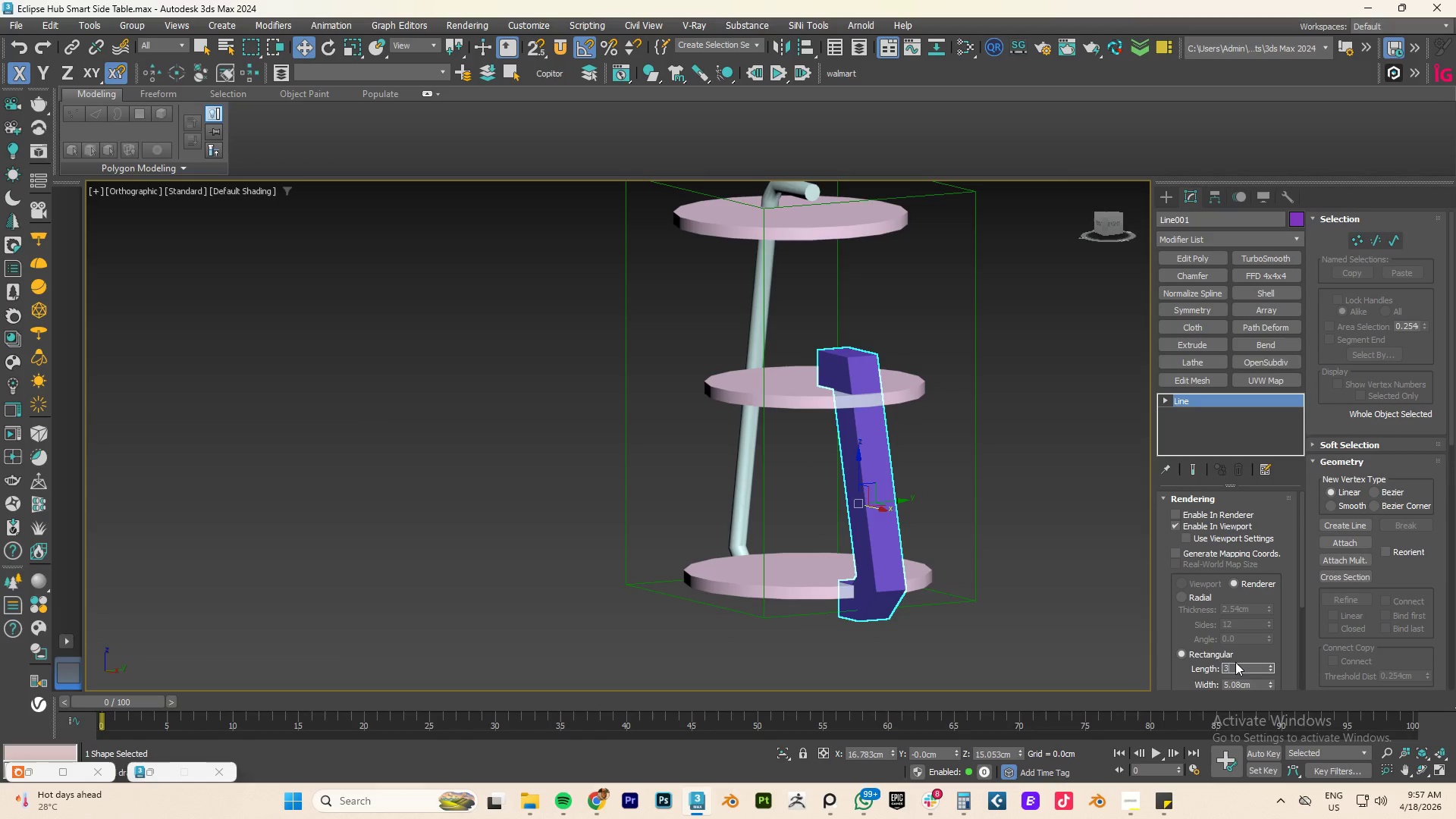 
key(NumpadEnter)
 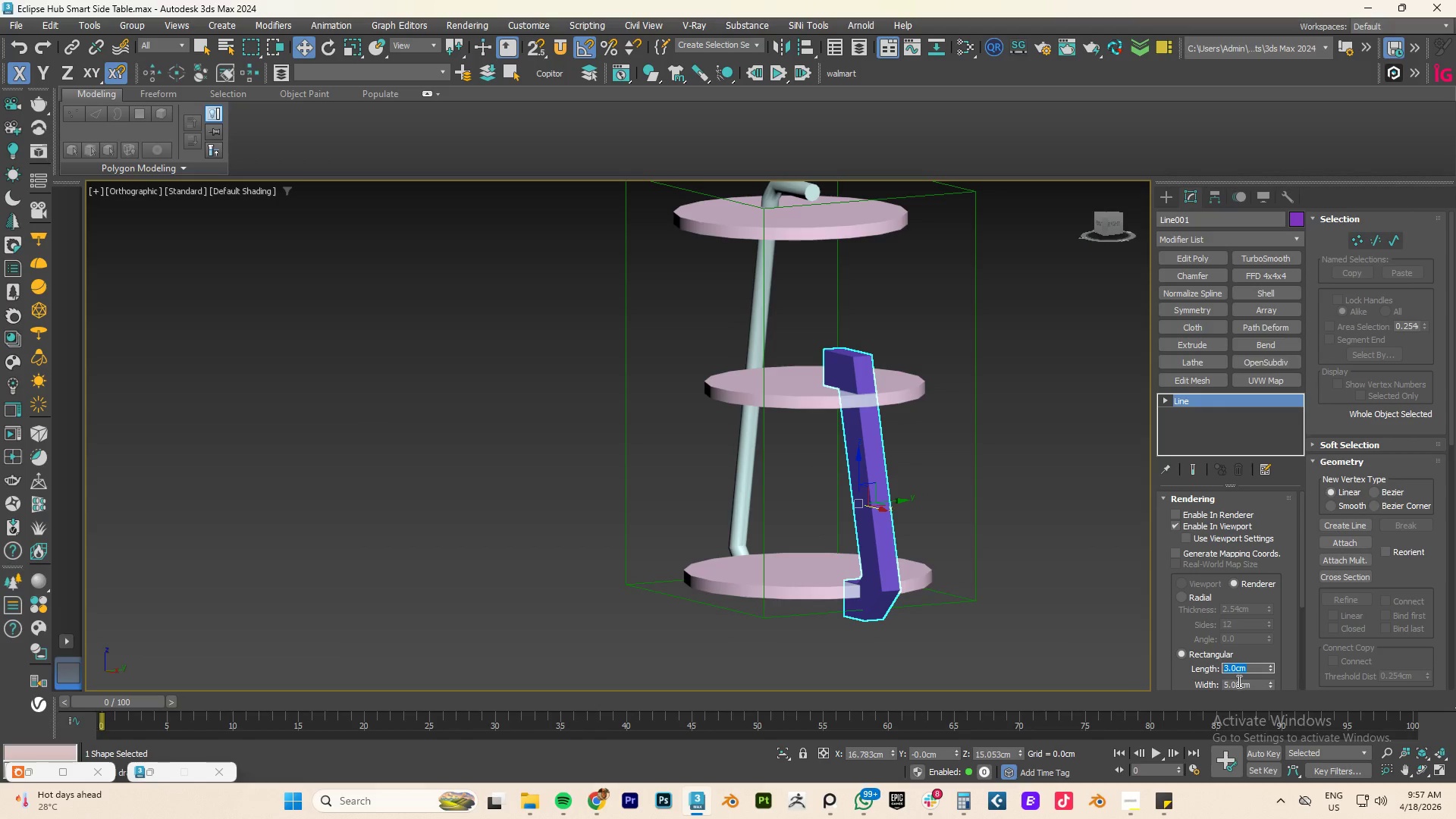 
double_click([1238, 682])
 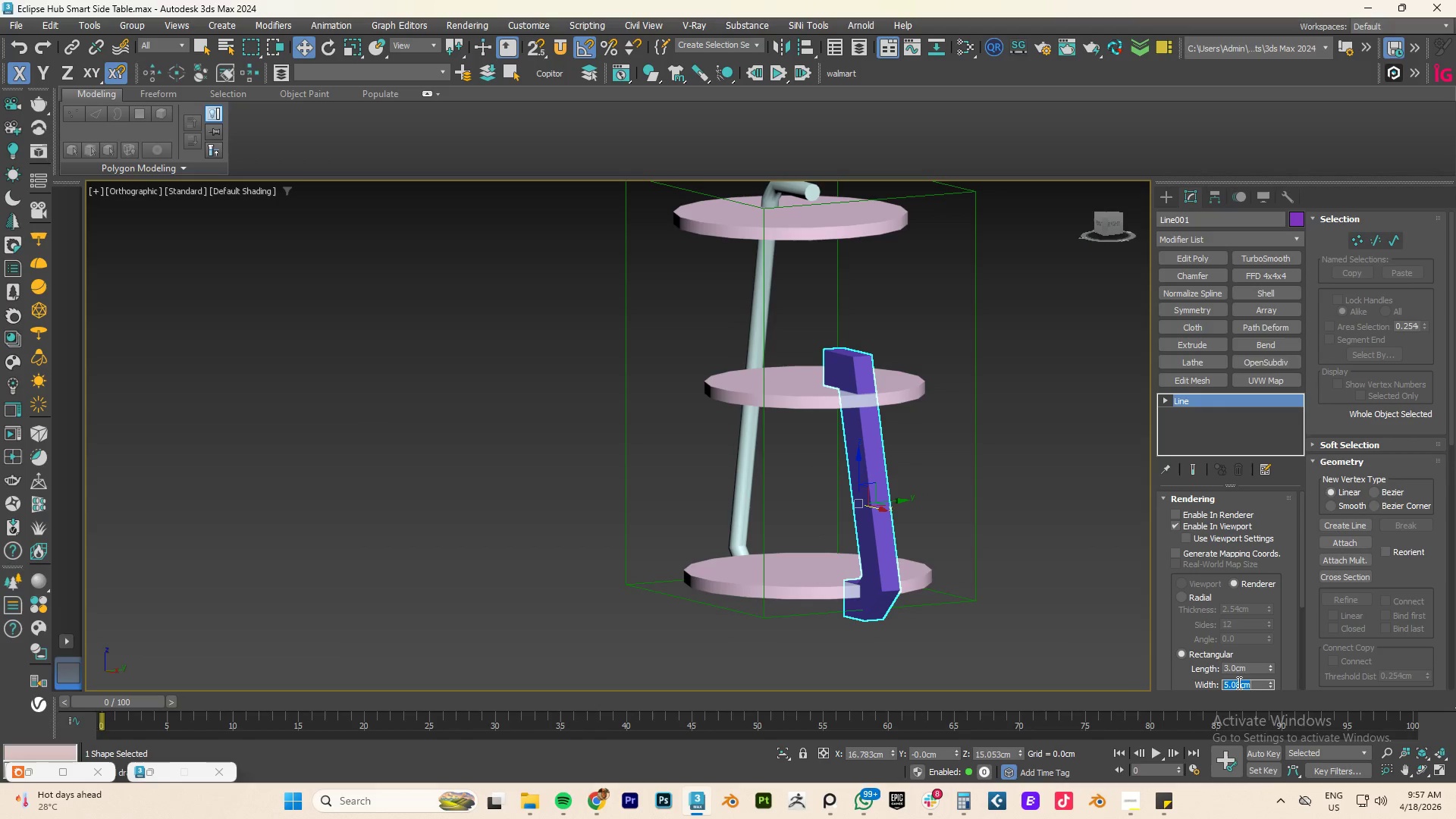 
key(Numpad3)
 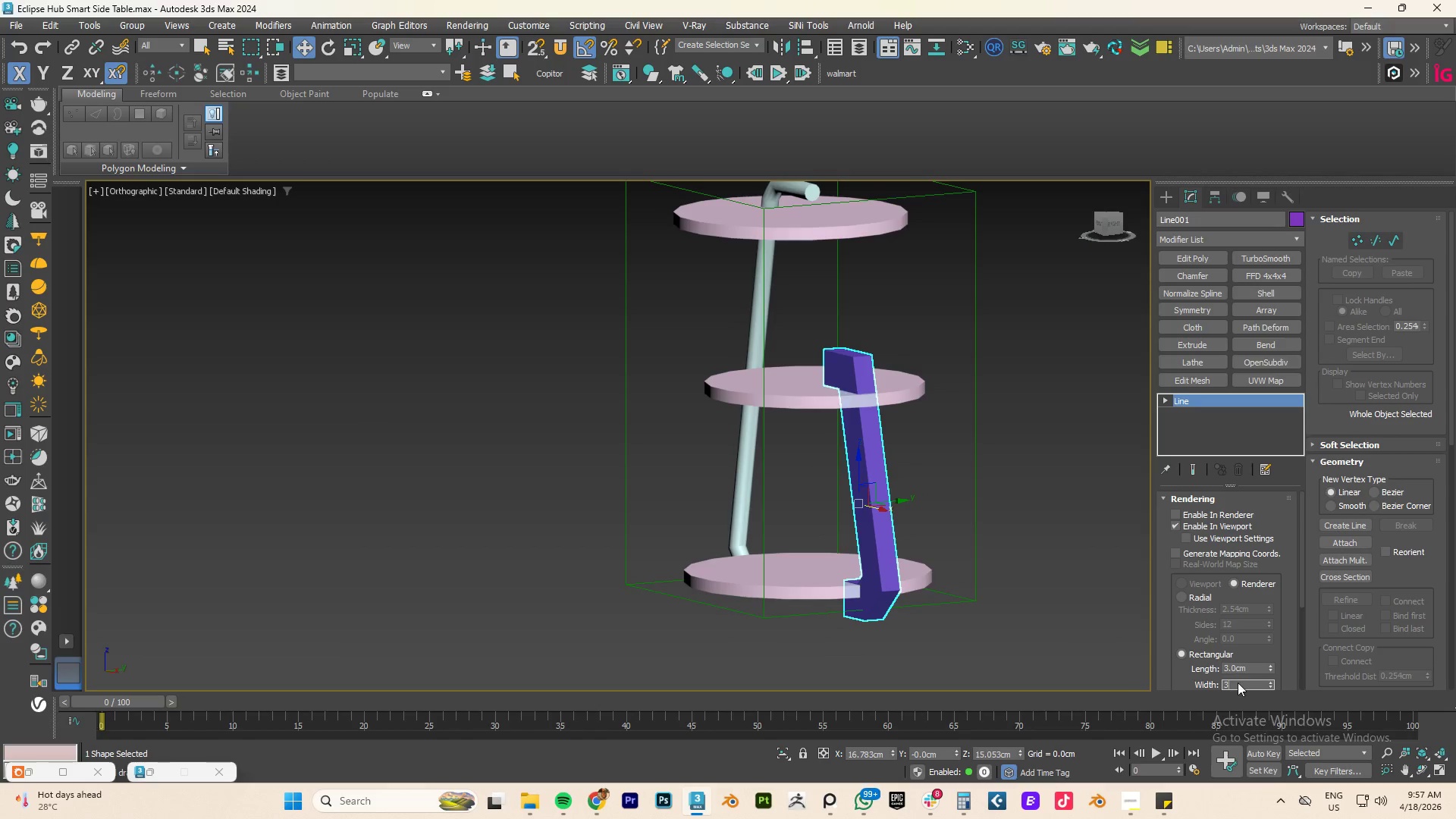 
key(NumpadEnter)
 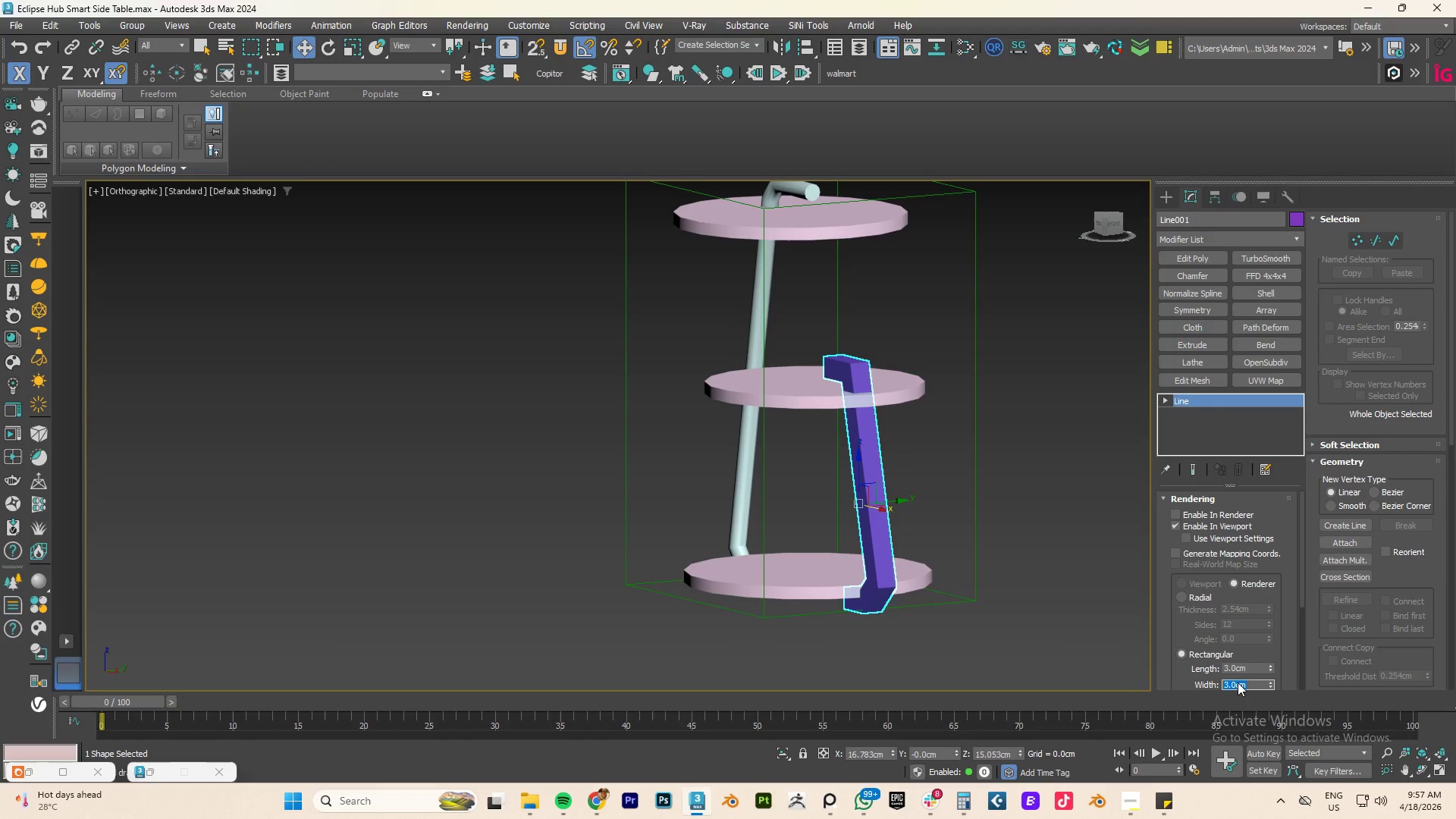 
key(Numpad2)
 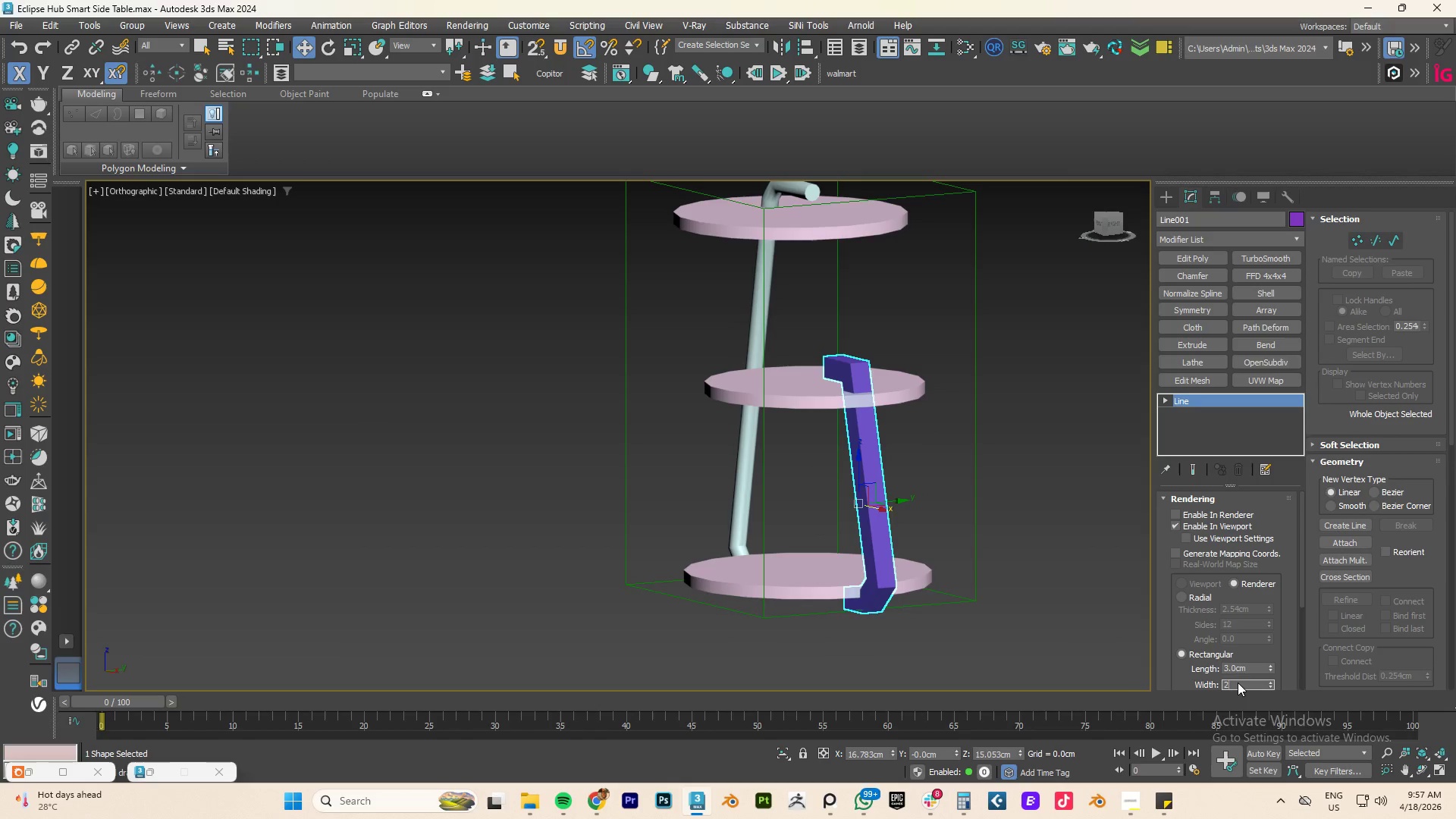 
key(NumpadEnter)
 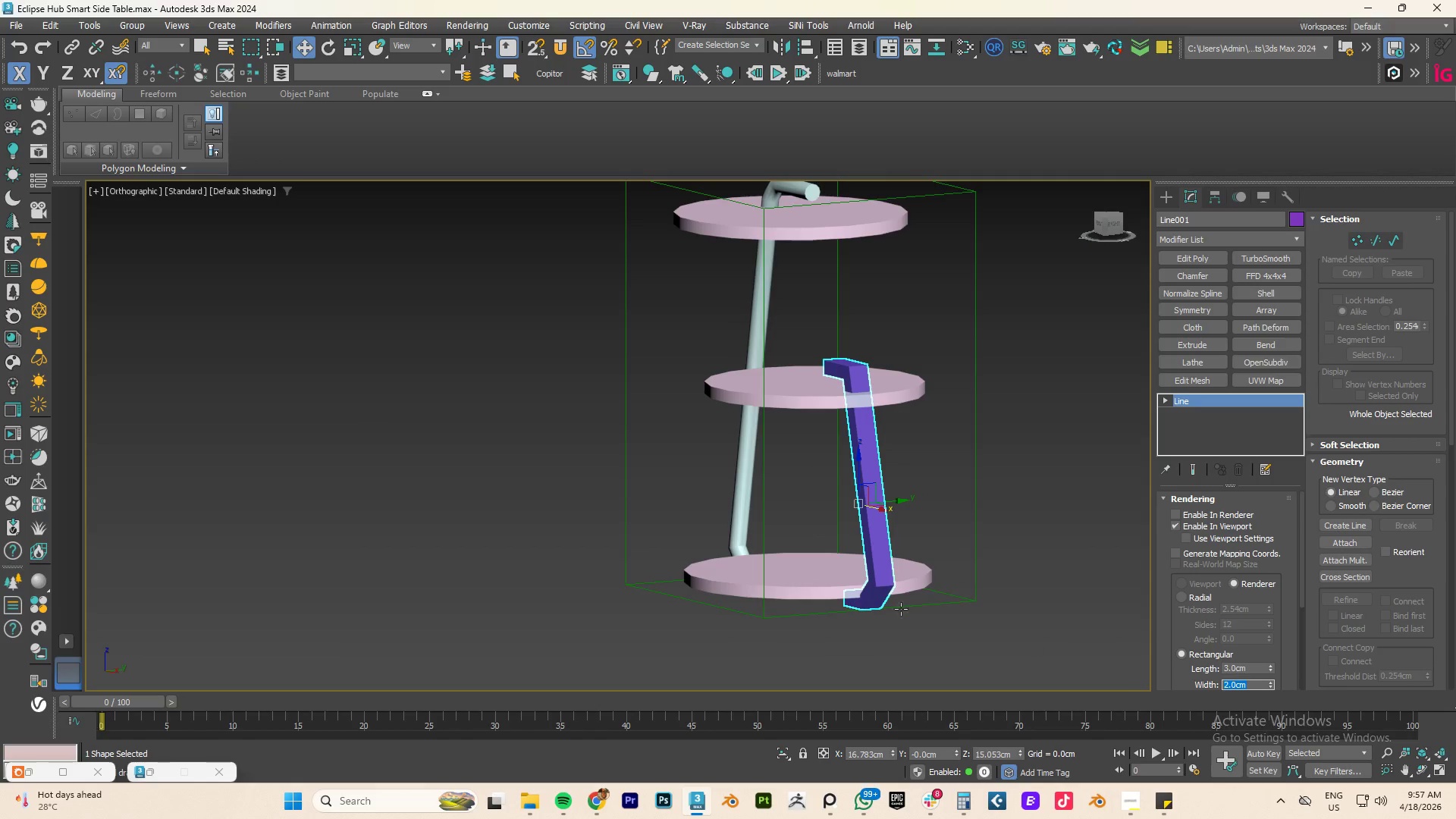 
hold_key(key=AltLeft, duration=1.08)
 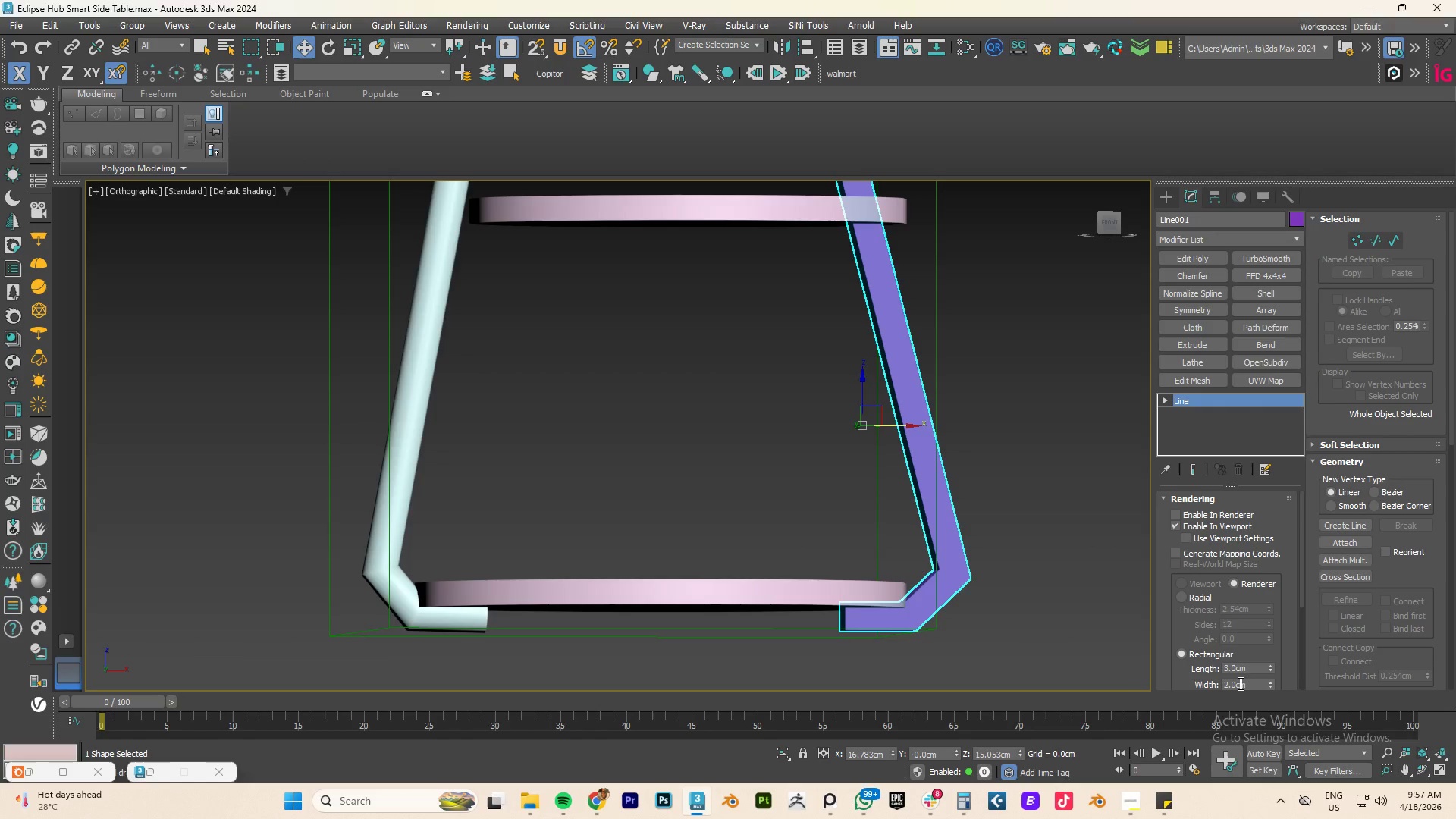 
scroll: coordinate [854, 582], scroll_direction: up, amount: 2.0
 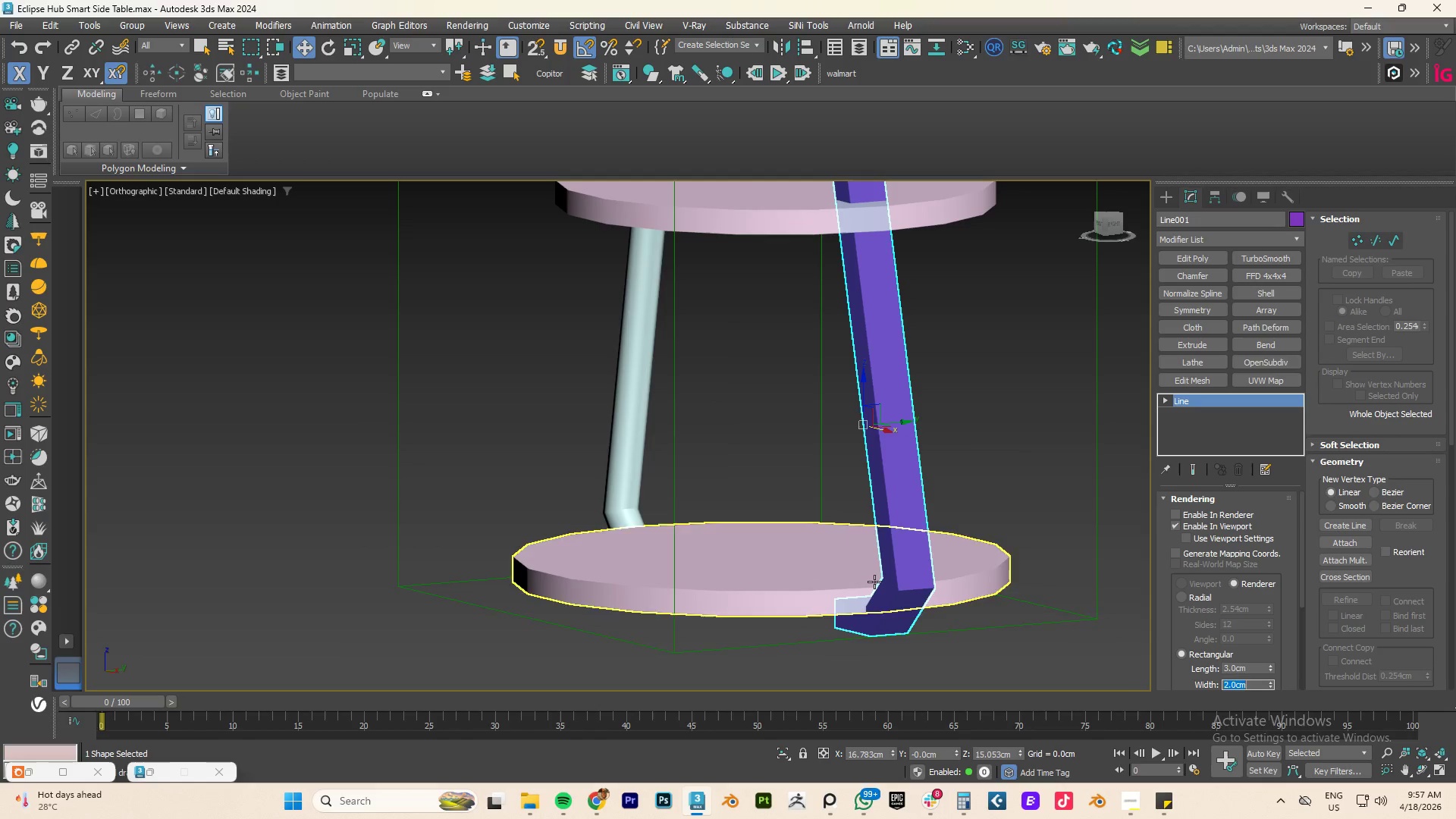 
double_click([1238, 683])
 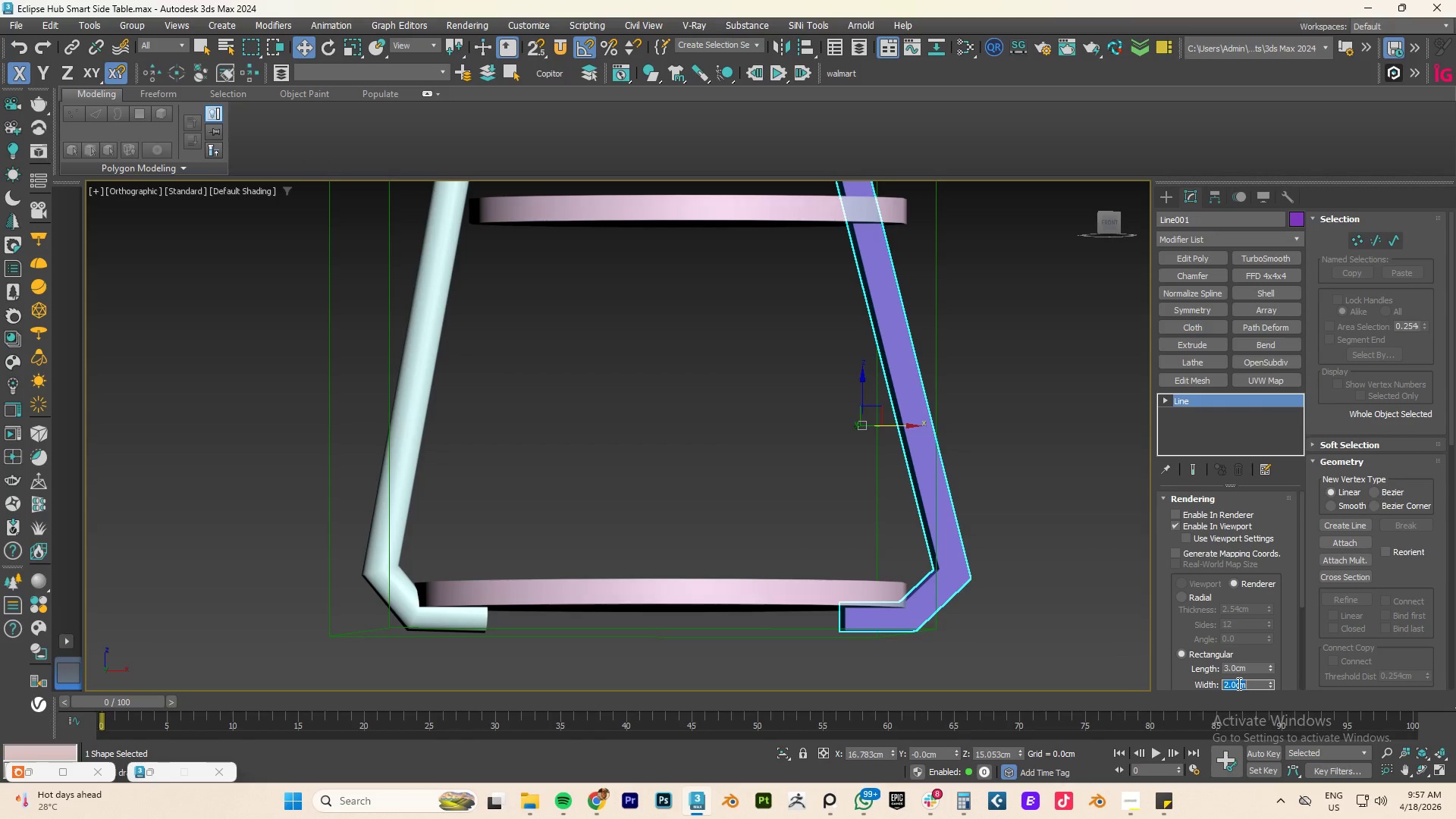 
type(1.7)
key(NumpadEnter)
type(FZ)
 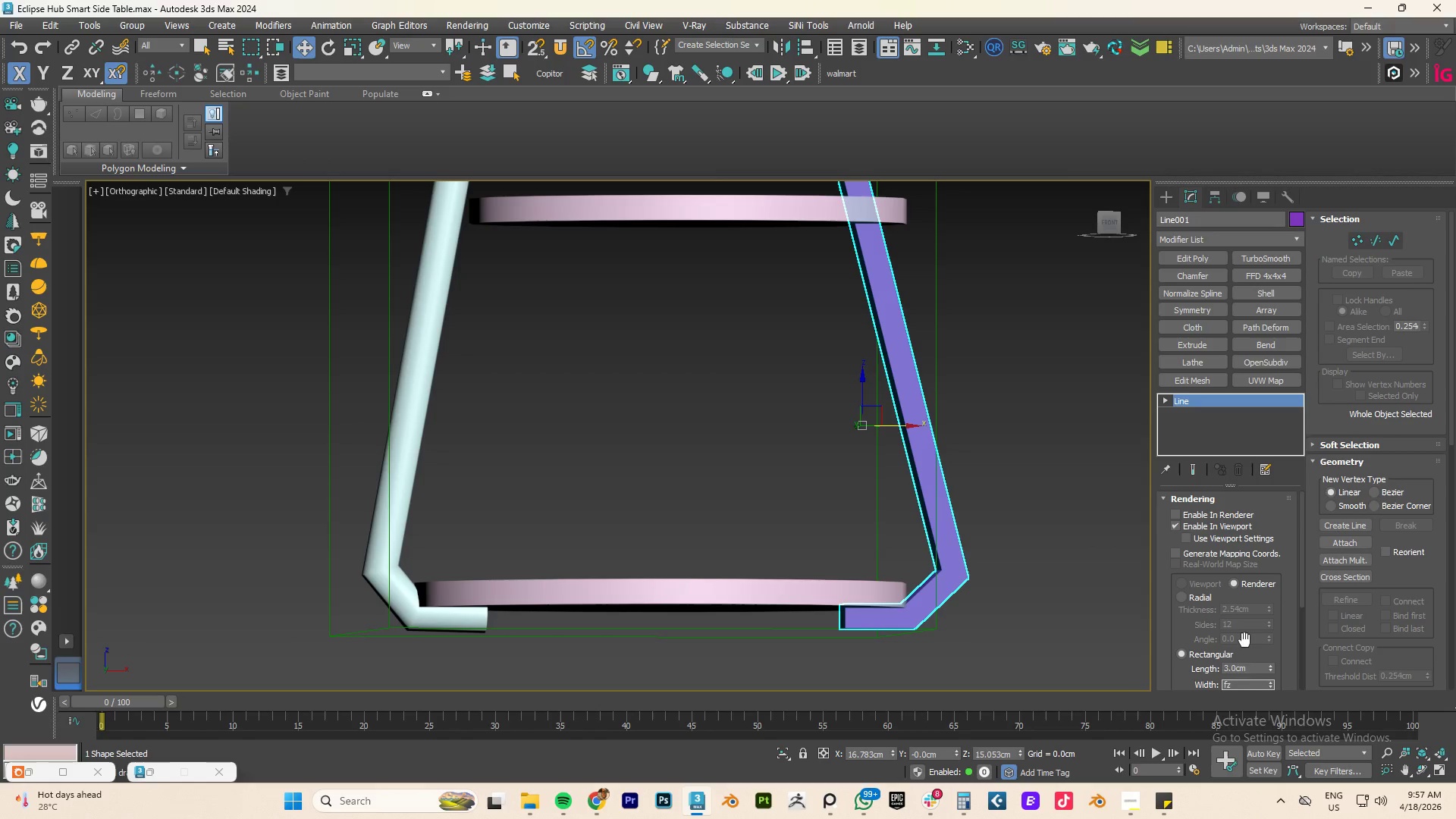 
key(Escape)
 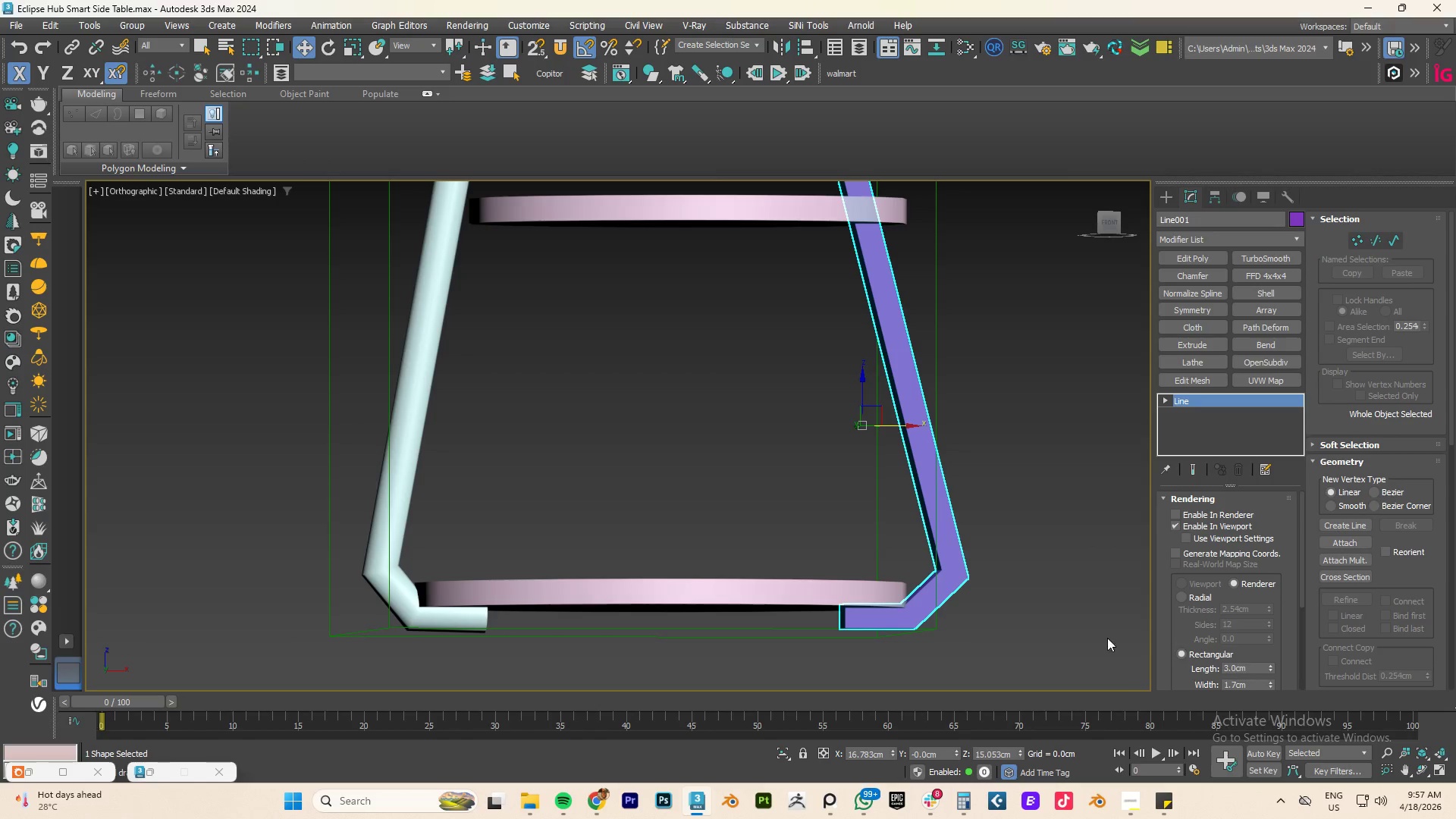 
left_click([1059, 622])
 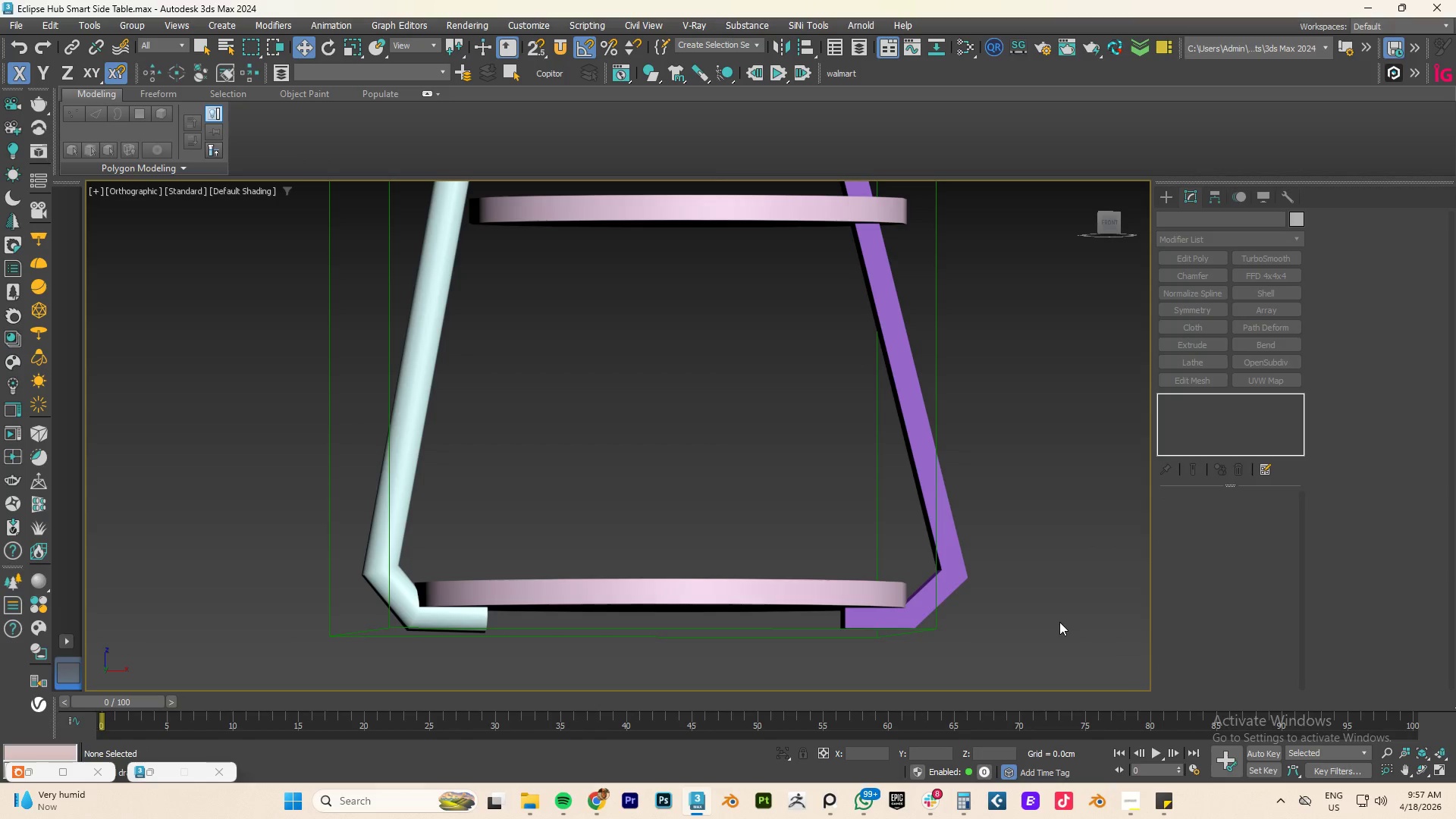 
type(FZ)
 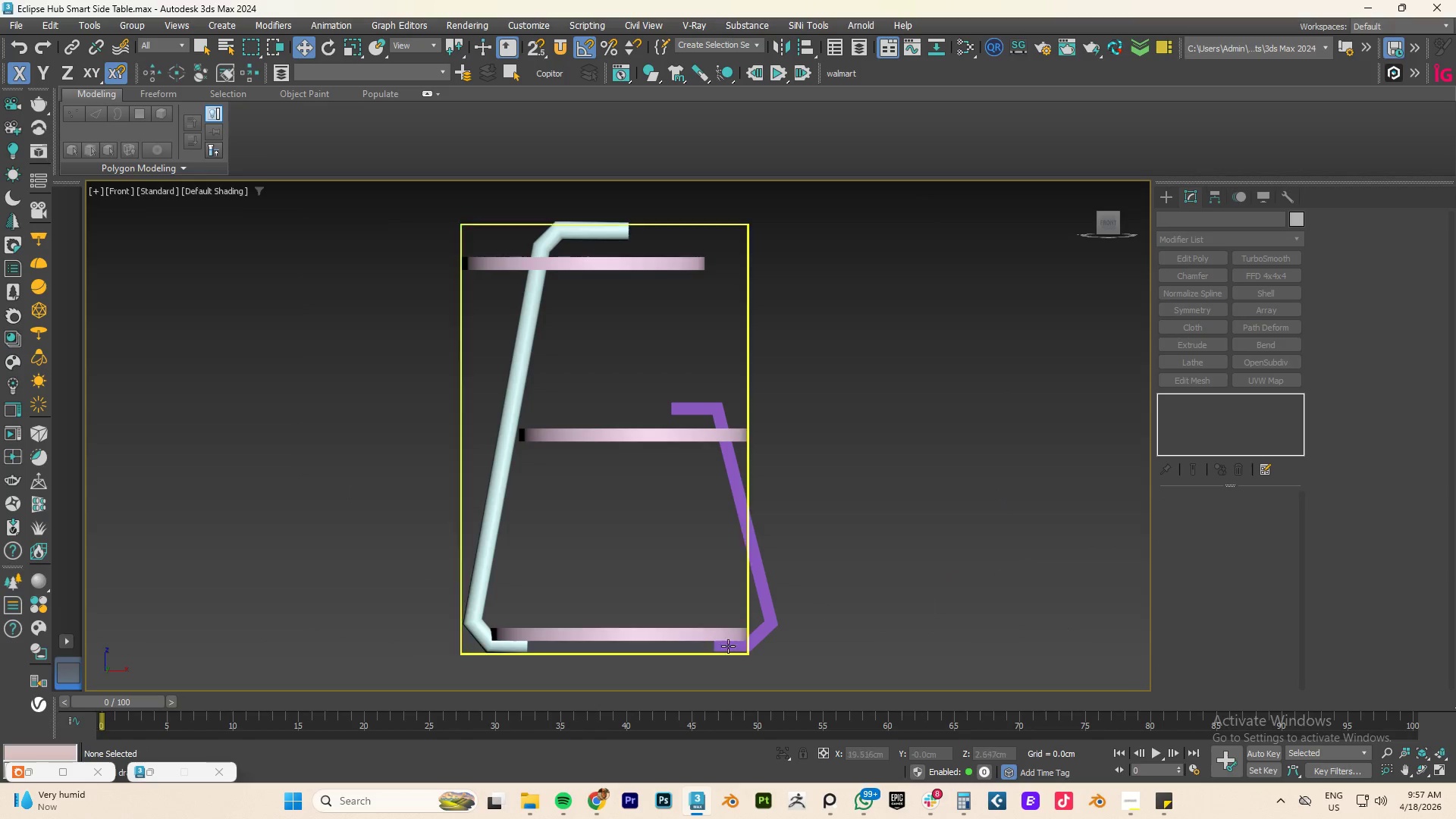 
scroll: coordinate [756, 654], scroll_direction: up, amount: 3.0
 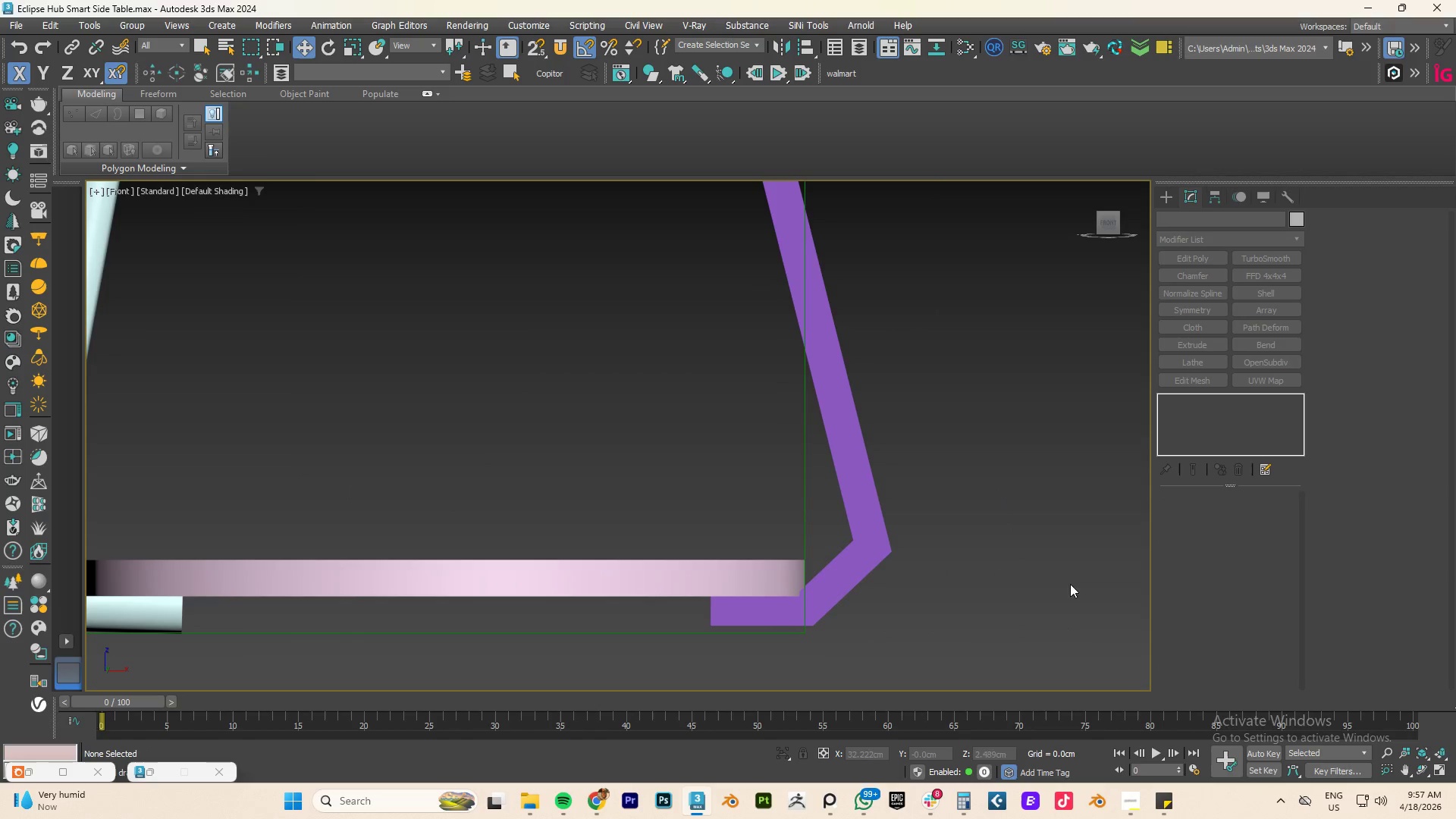 
left_click([870, 549])
 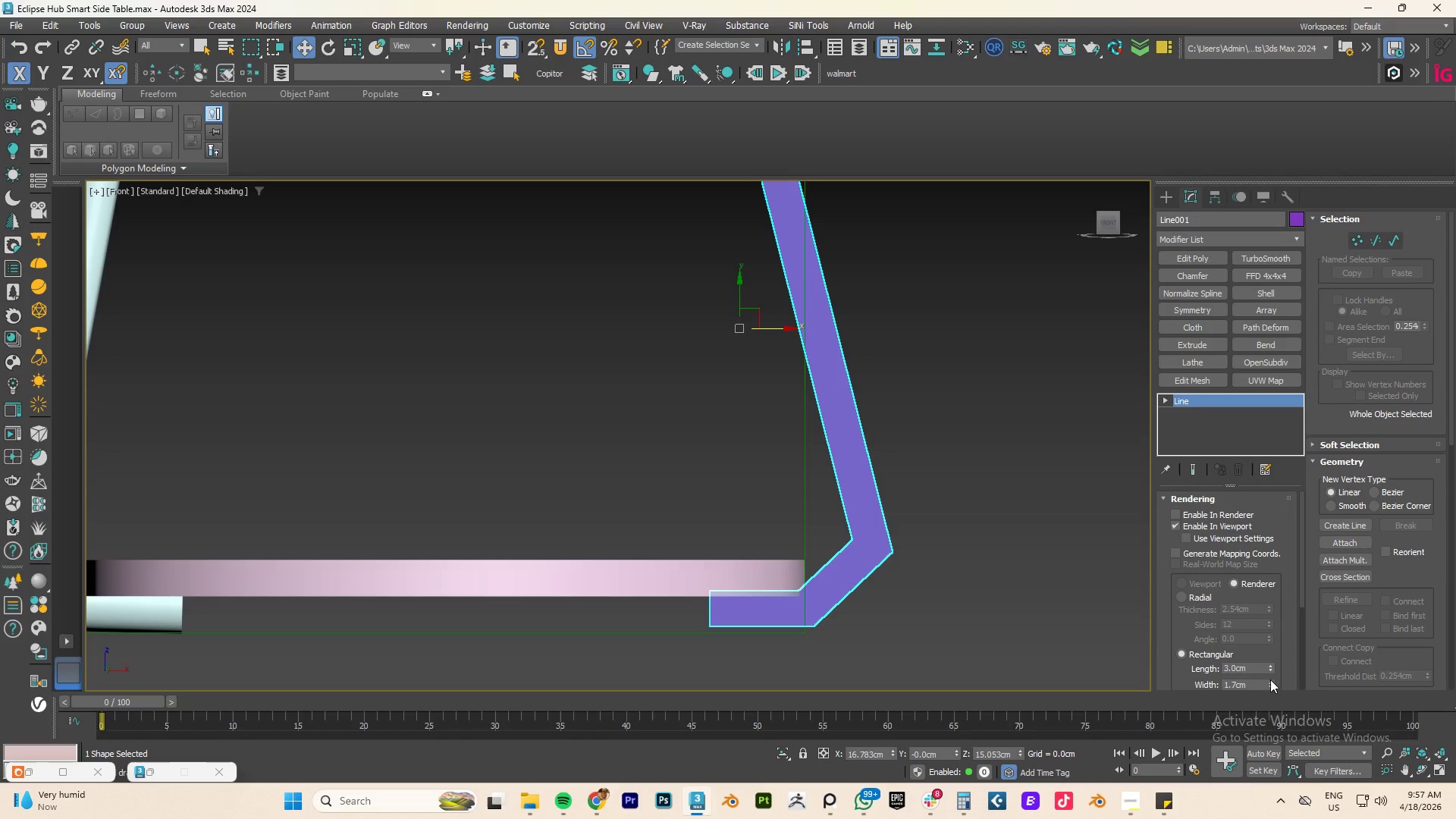 
double_click([1269, 688])
 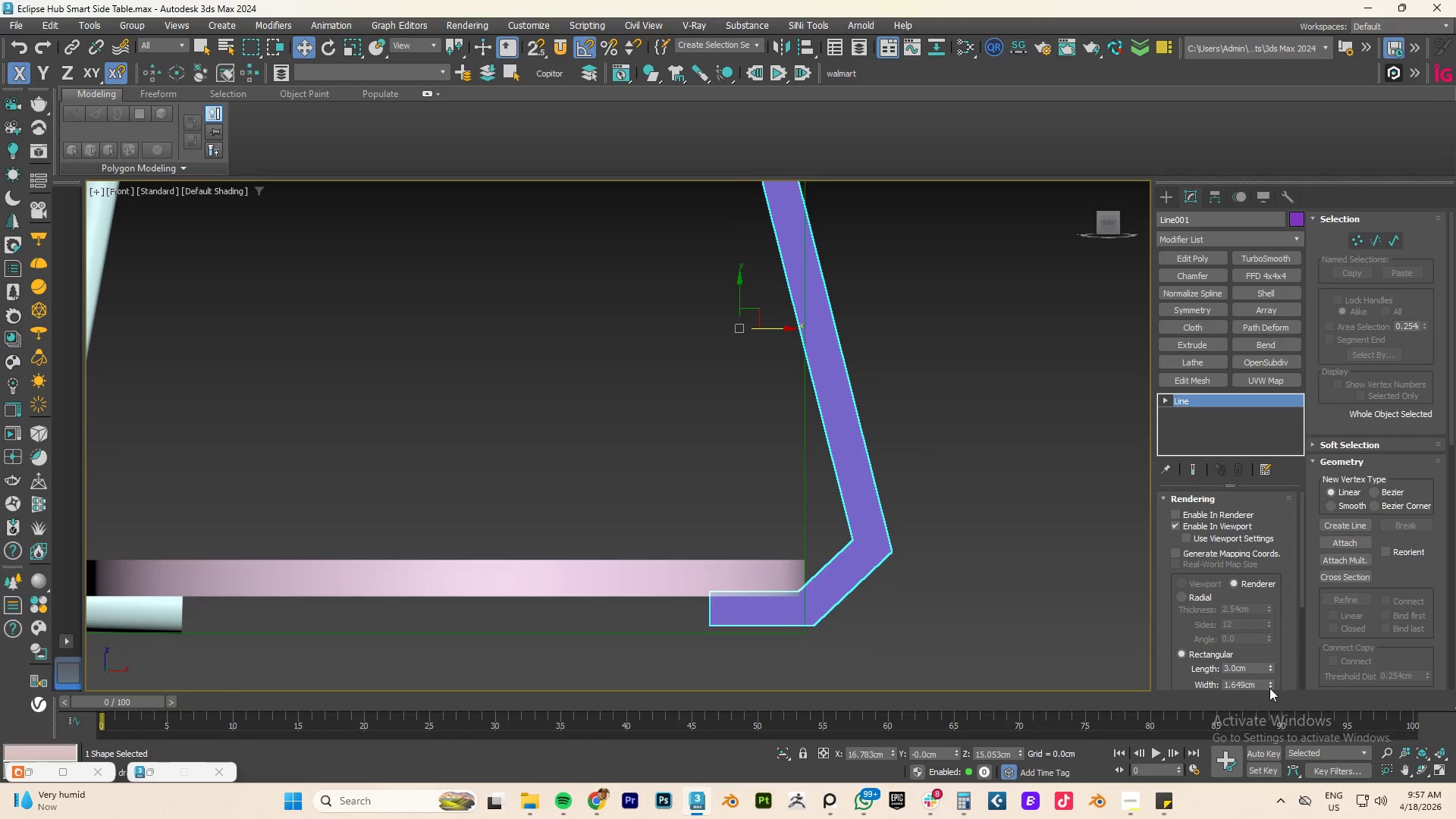 
triple_click([1269, 688])
 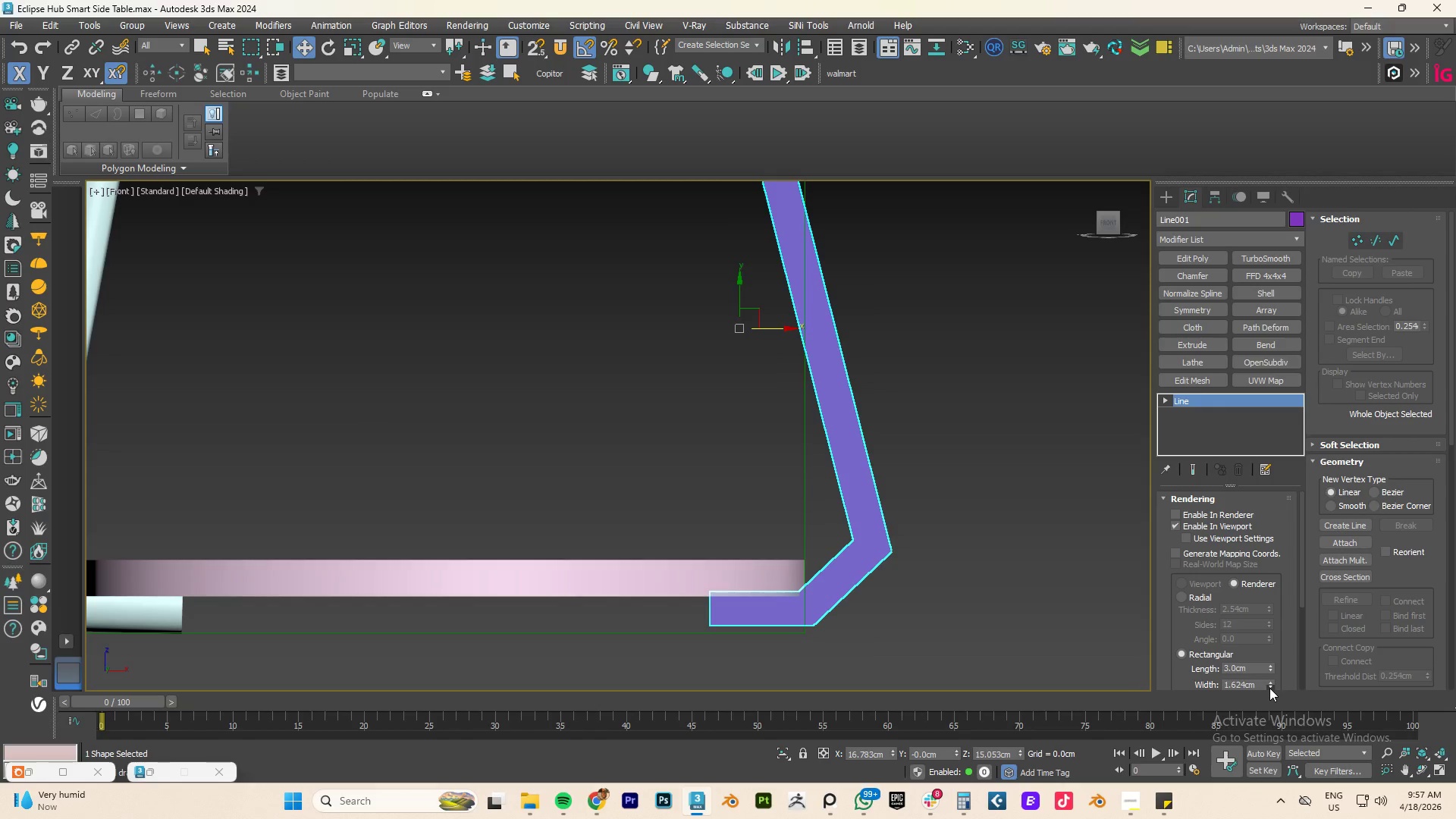 
triple_click([1269, 688])
 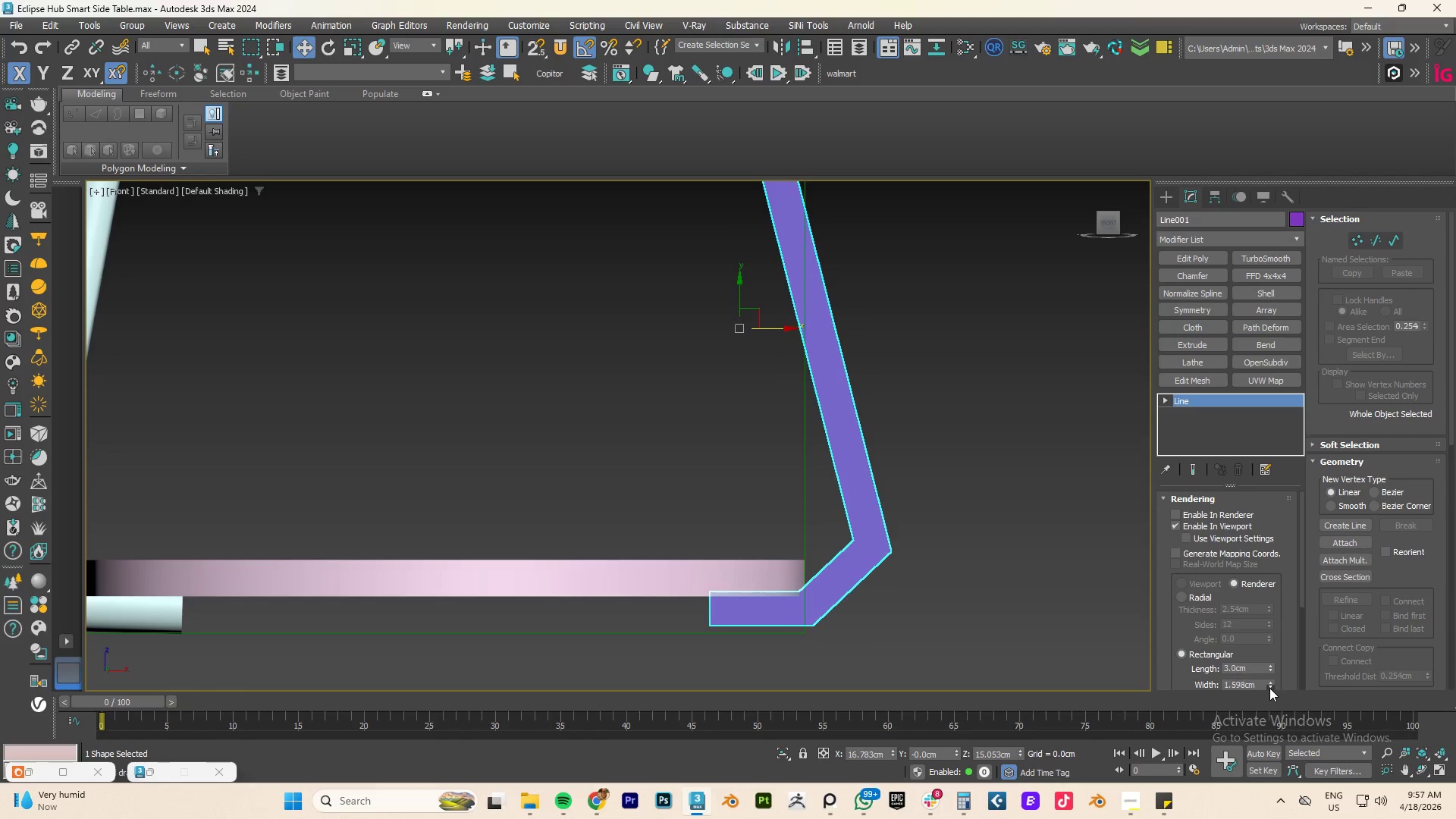 
triple_click([1269, 688])
 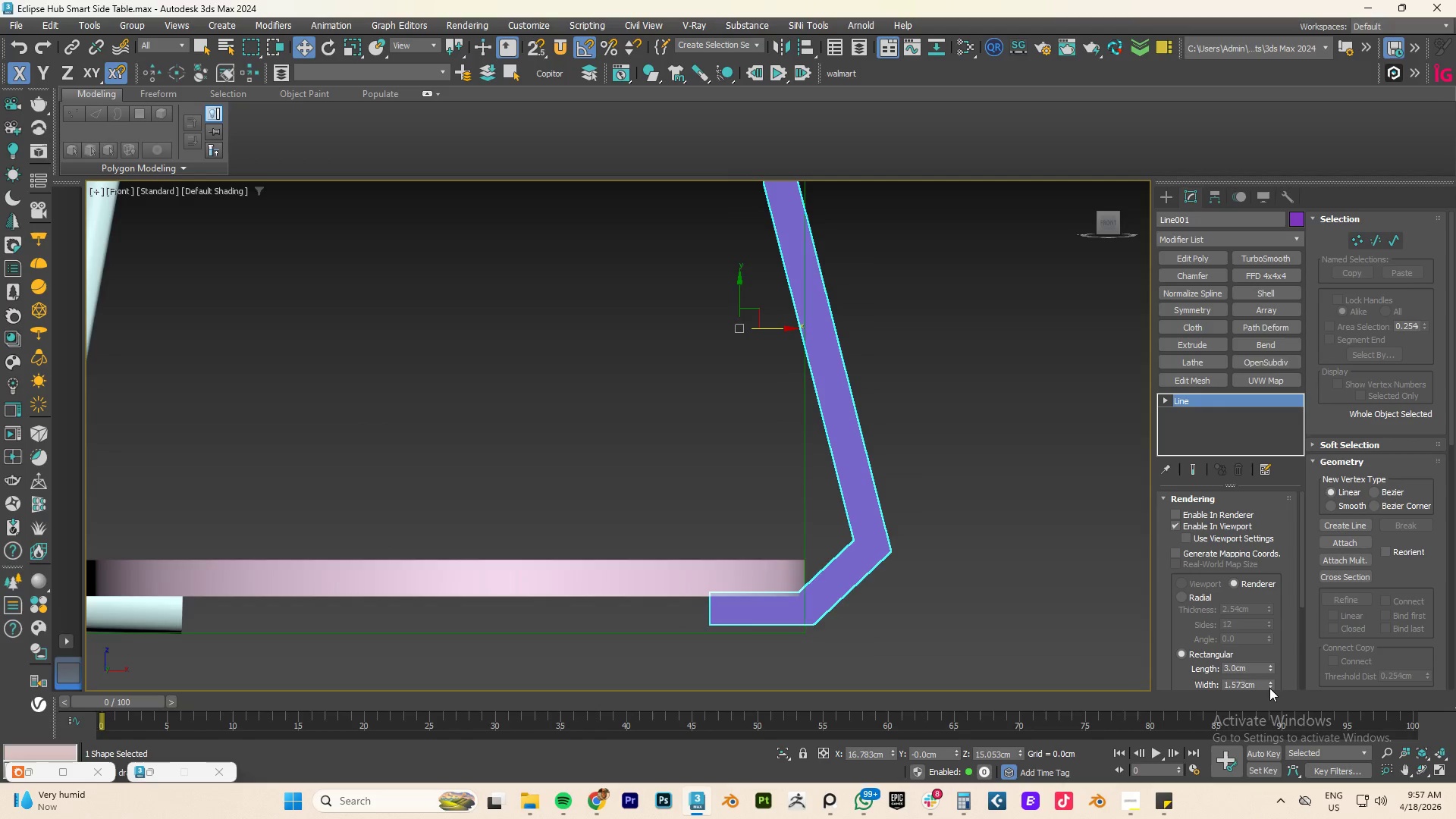 
left_click_drag(start_coordinate=[1269, 688], to_coordinate=[1269, 695])
 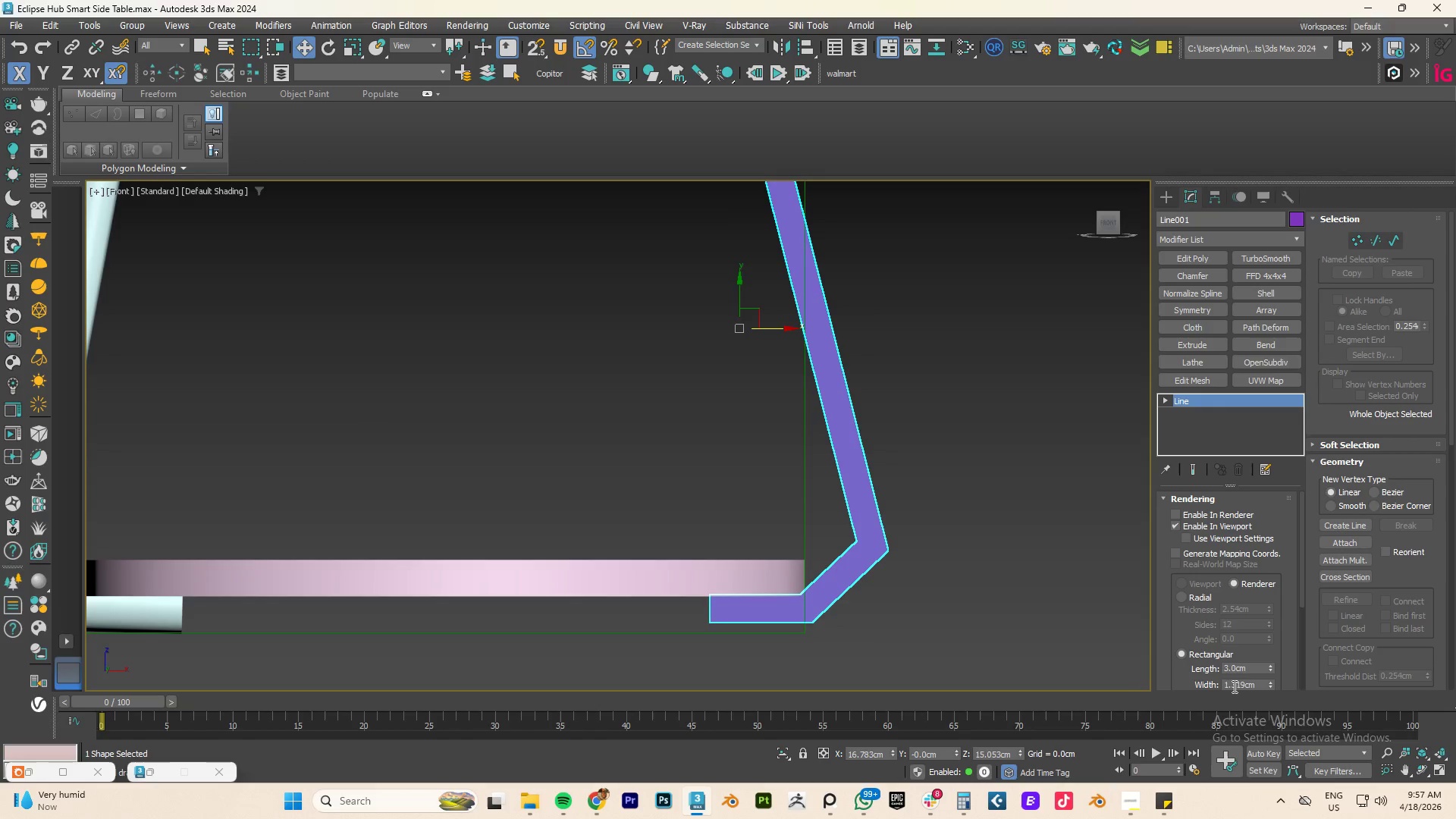 
left_click_drag(start_coordinate=[1232, 686], to_coordinate=[1307, 686])
 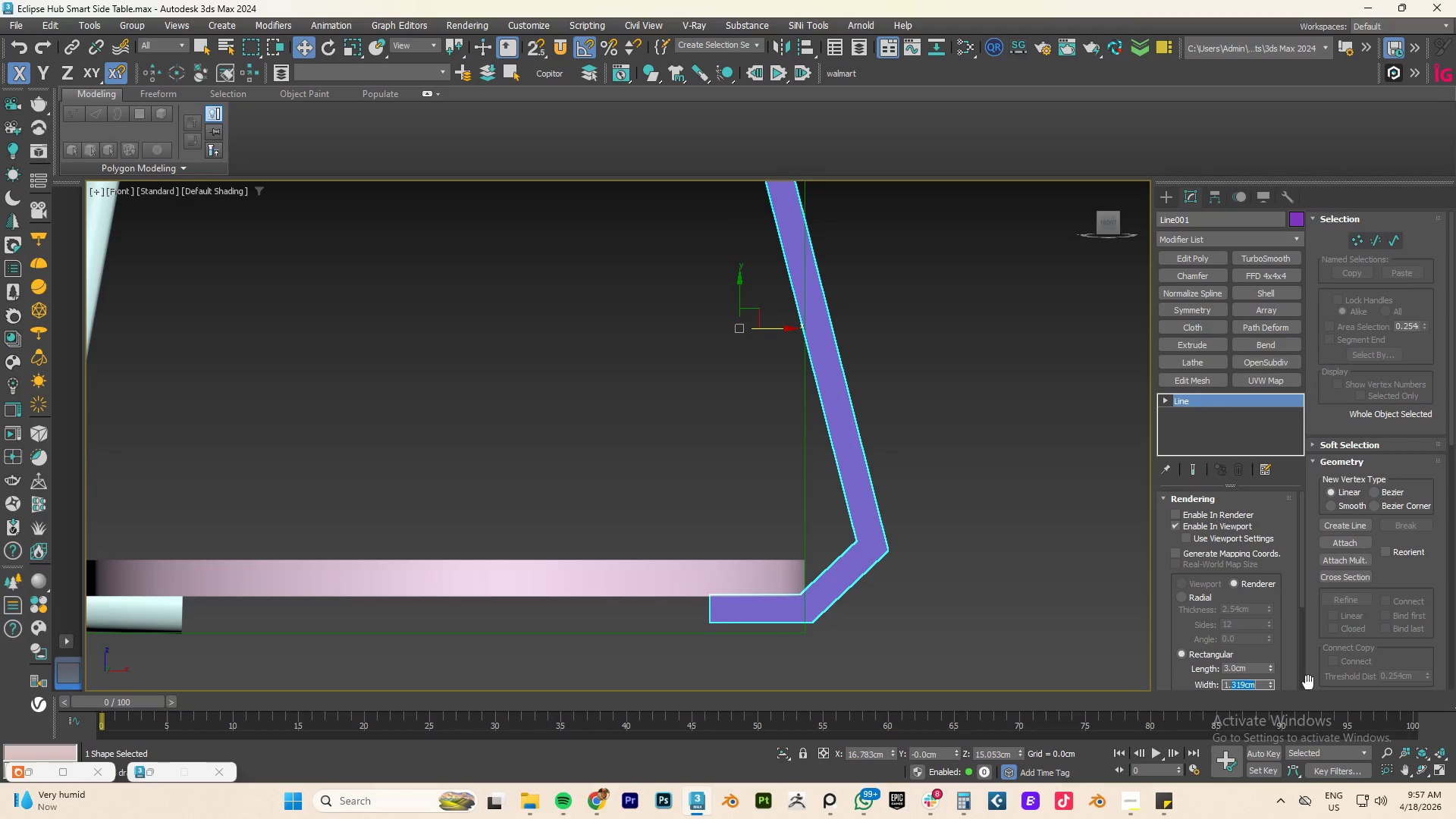 
key(NumpadEnter)
 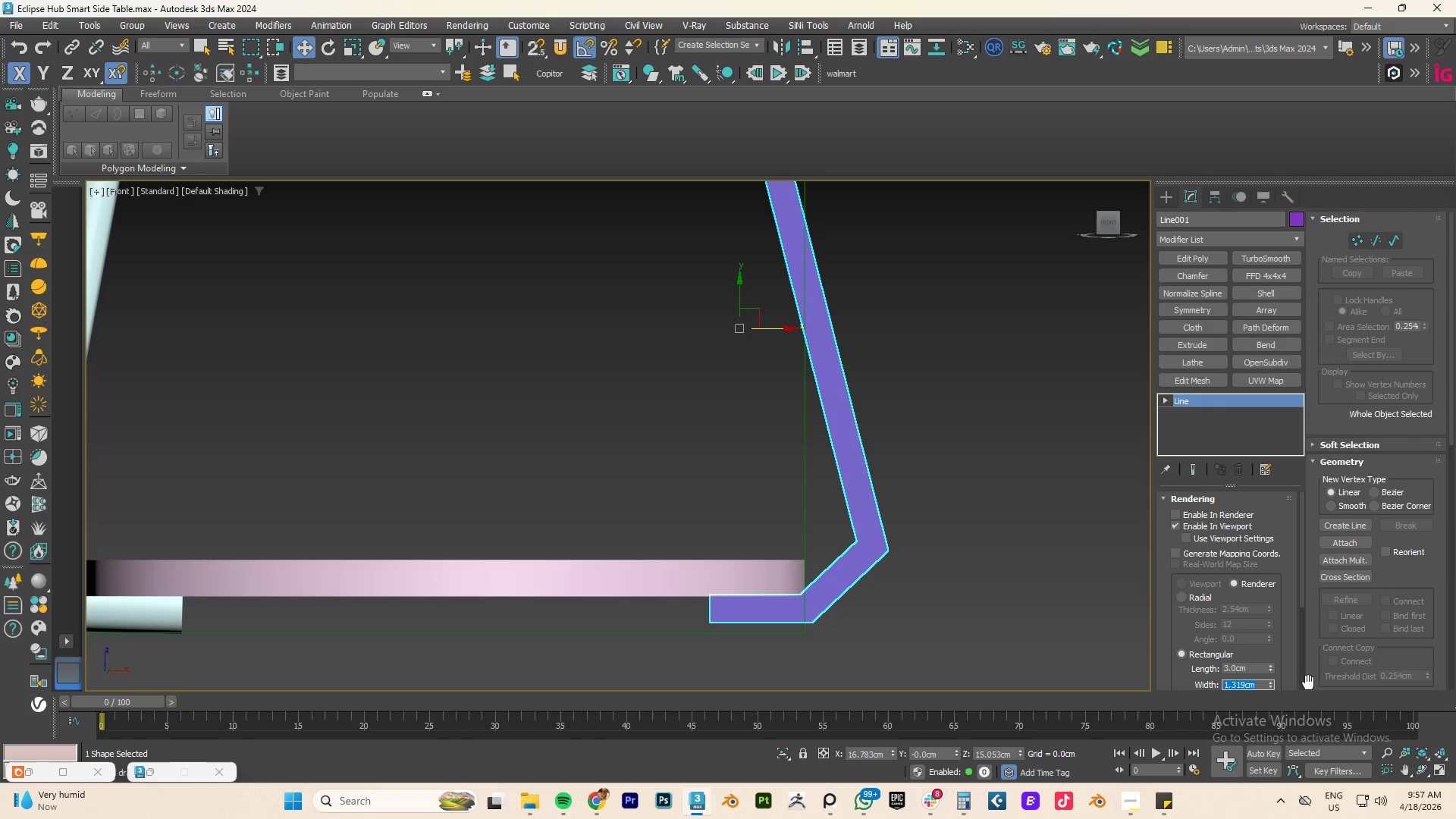 
key(Numpad1)
 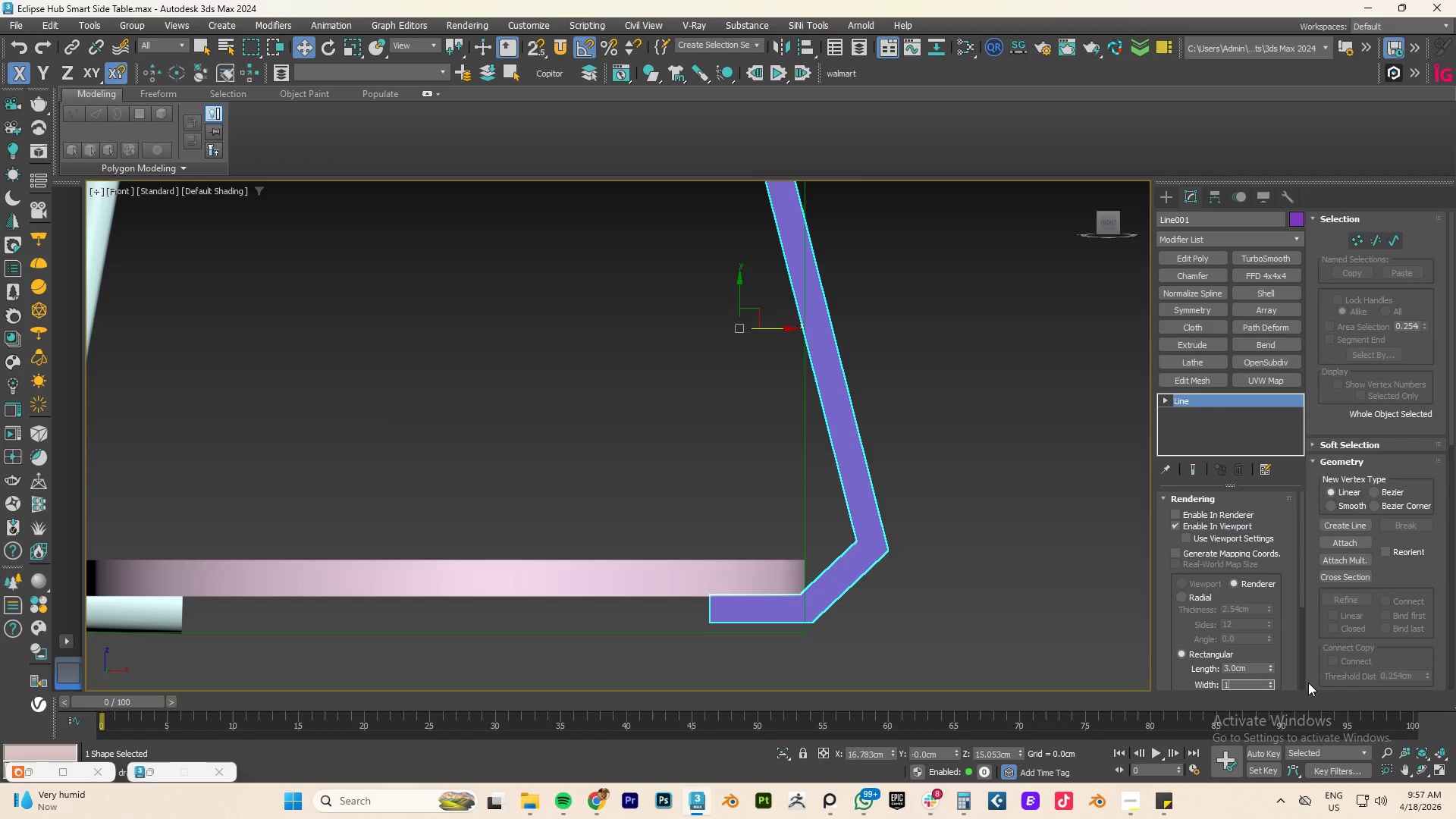 
key(NumpadEnter)
 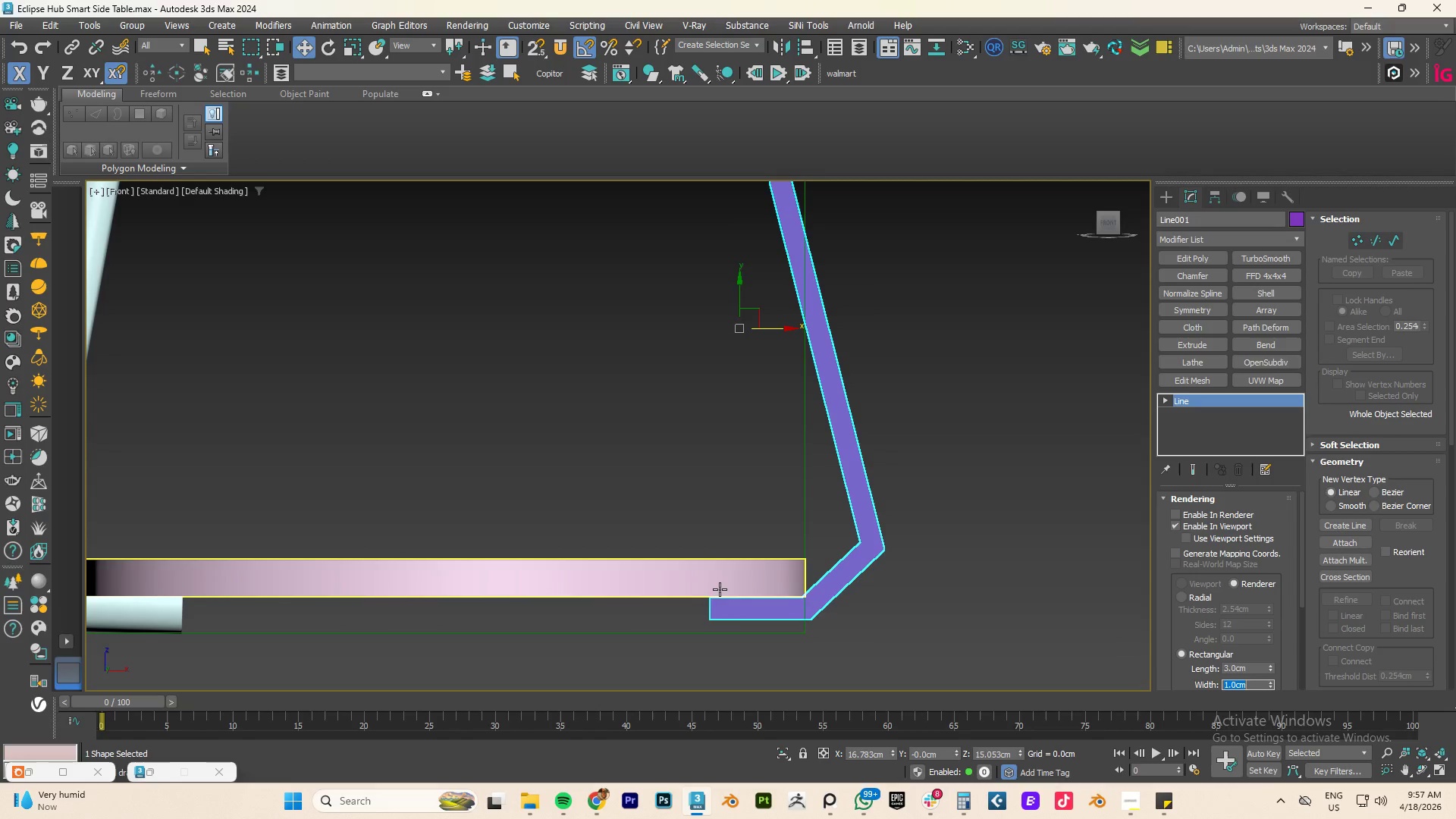 
scroll: coordinate [328, 641], scroll_direction: down, amount: 3.0
 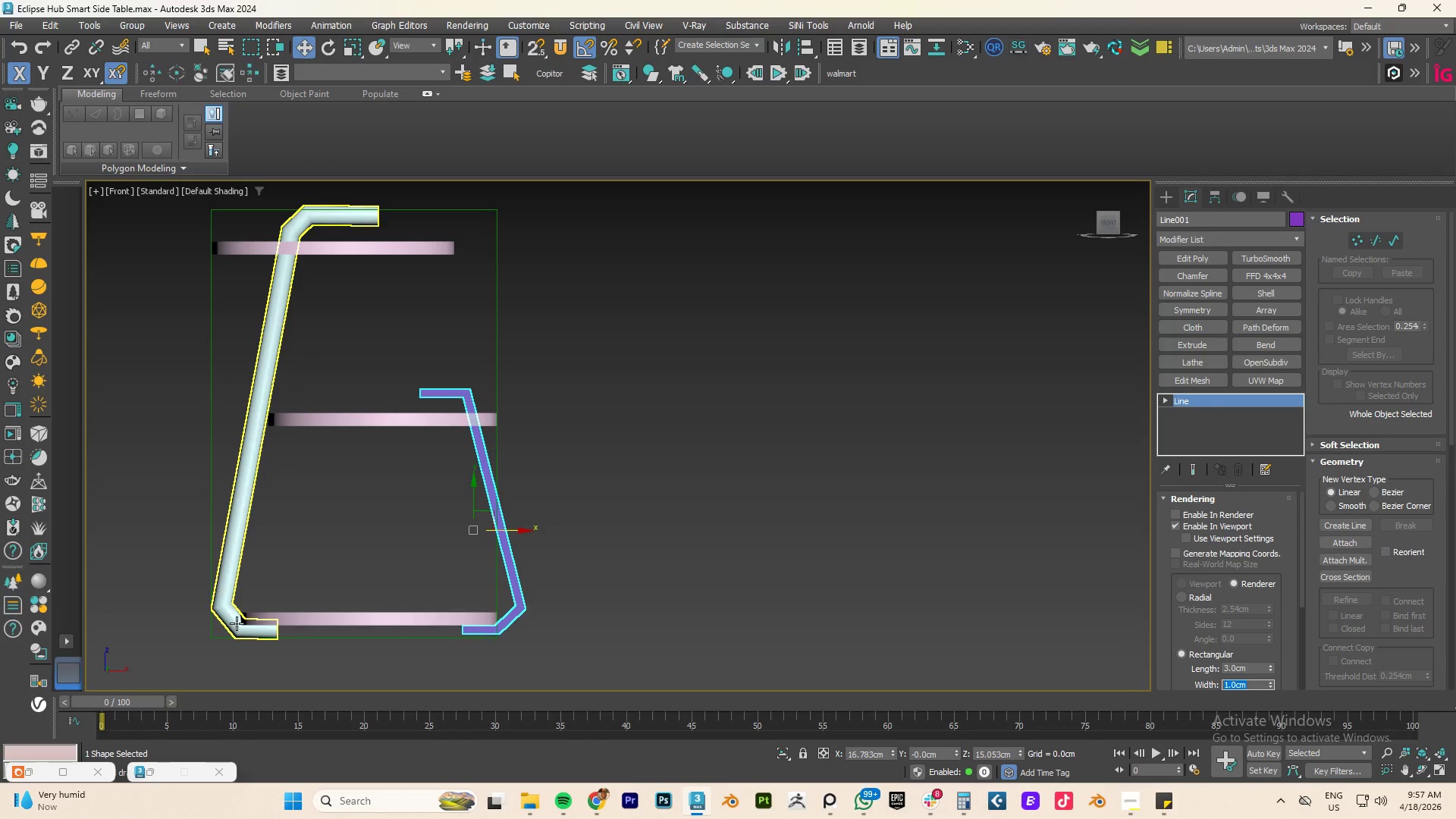 
left_click([237, 623])
 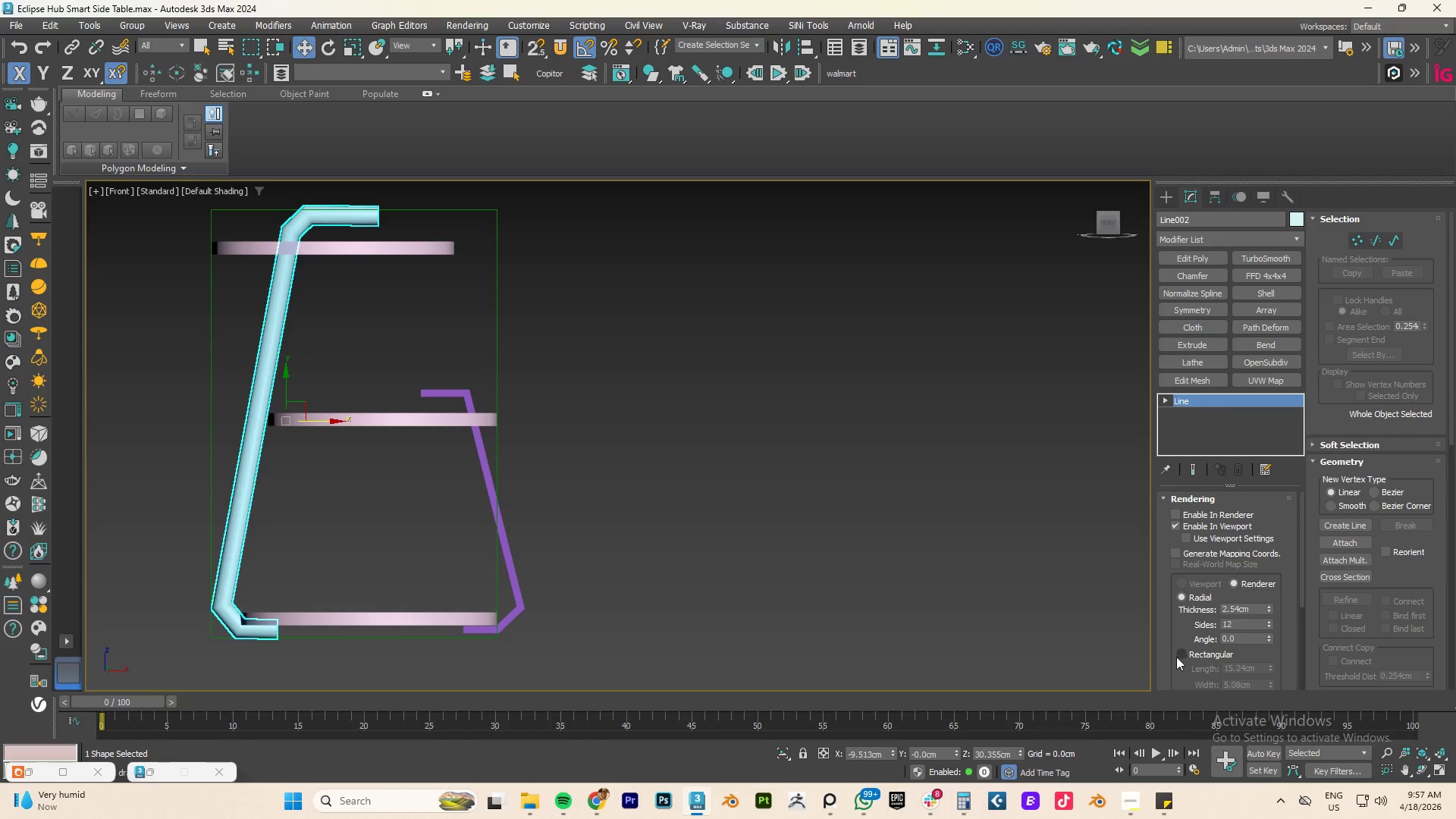 
left_click([1183, 654])
 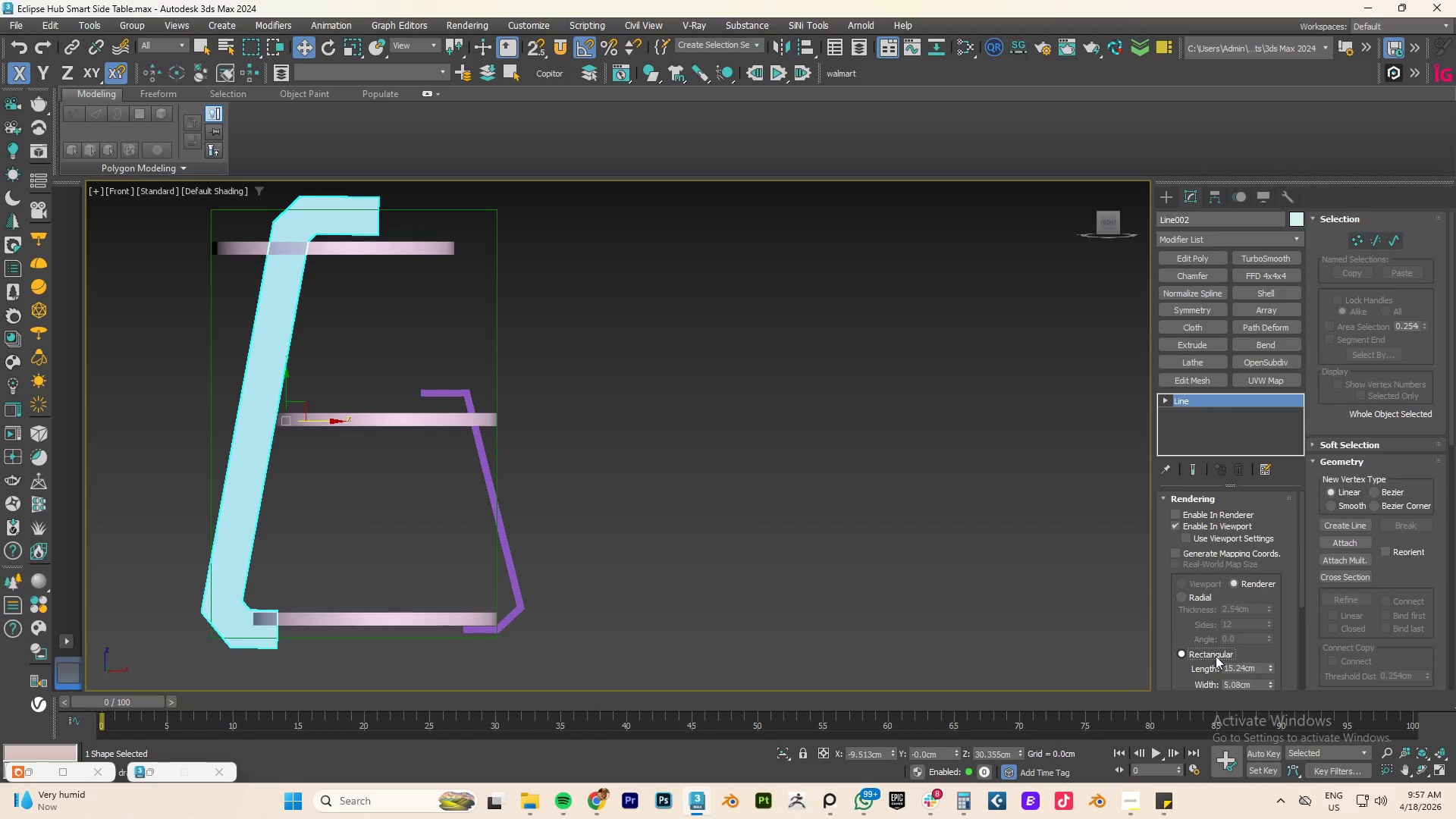 
scroll: coordinate [1227, 660], scroll_direction: down, amount: 3.0
 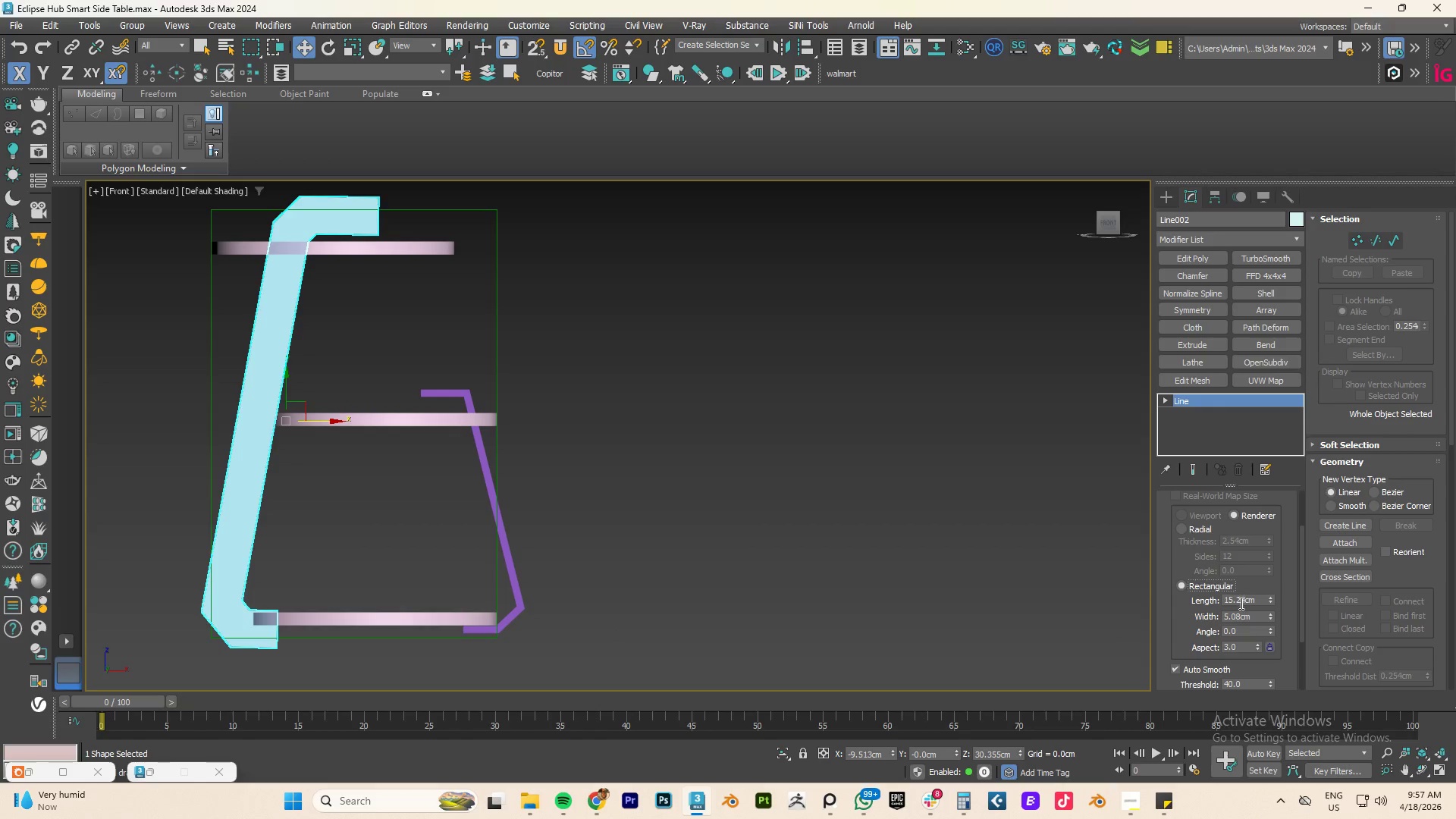 
double_click([1240, 601])
 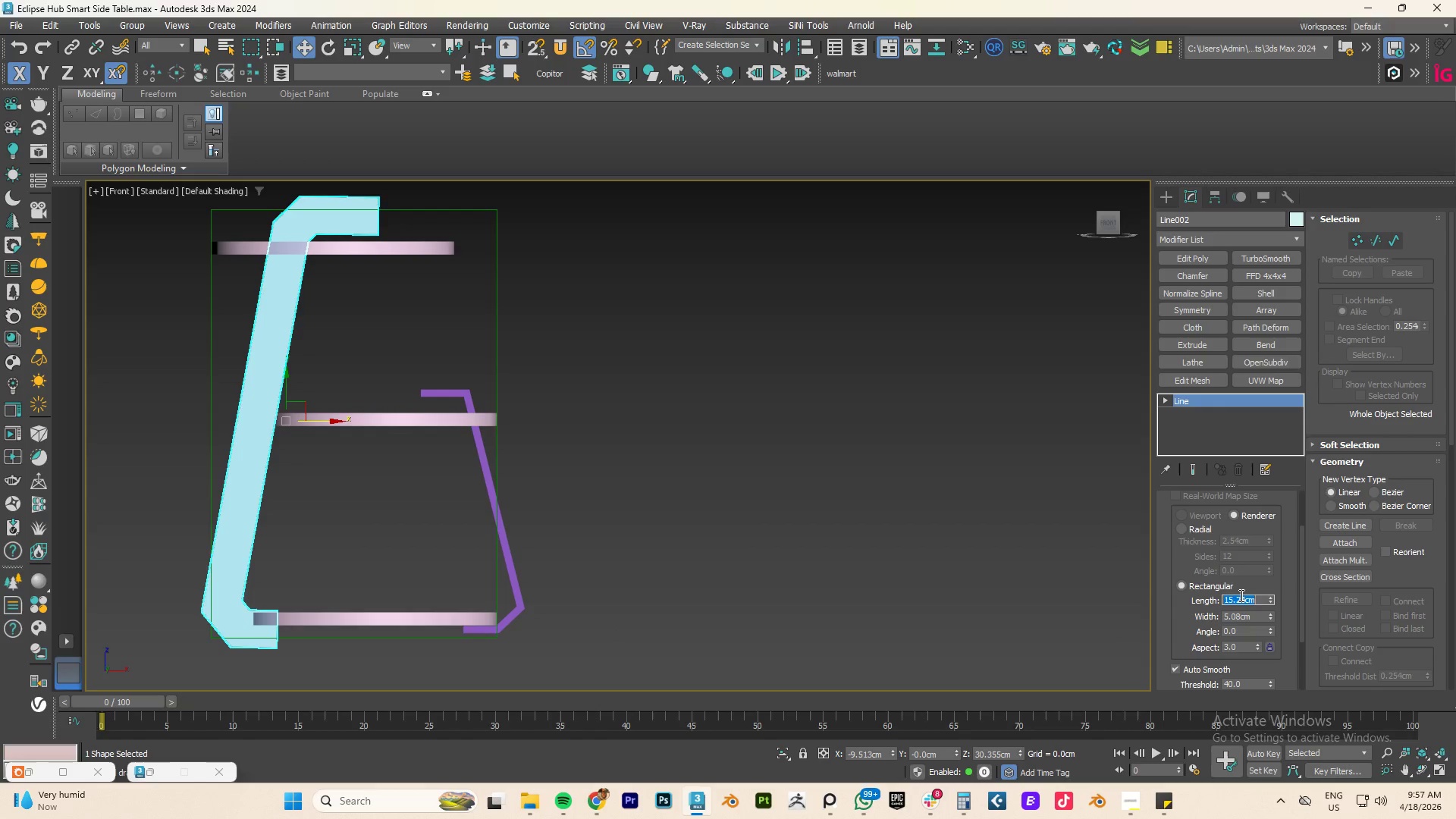 
key(Numpad3)
 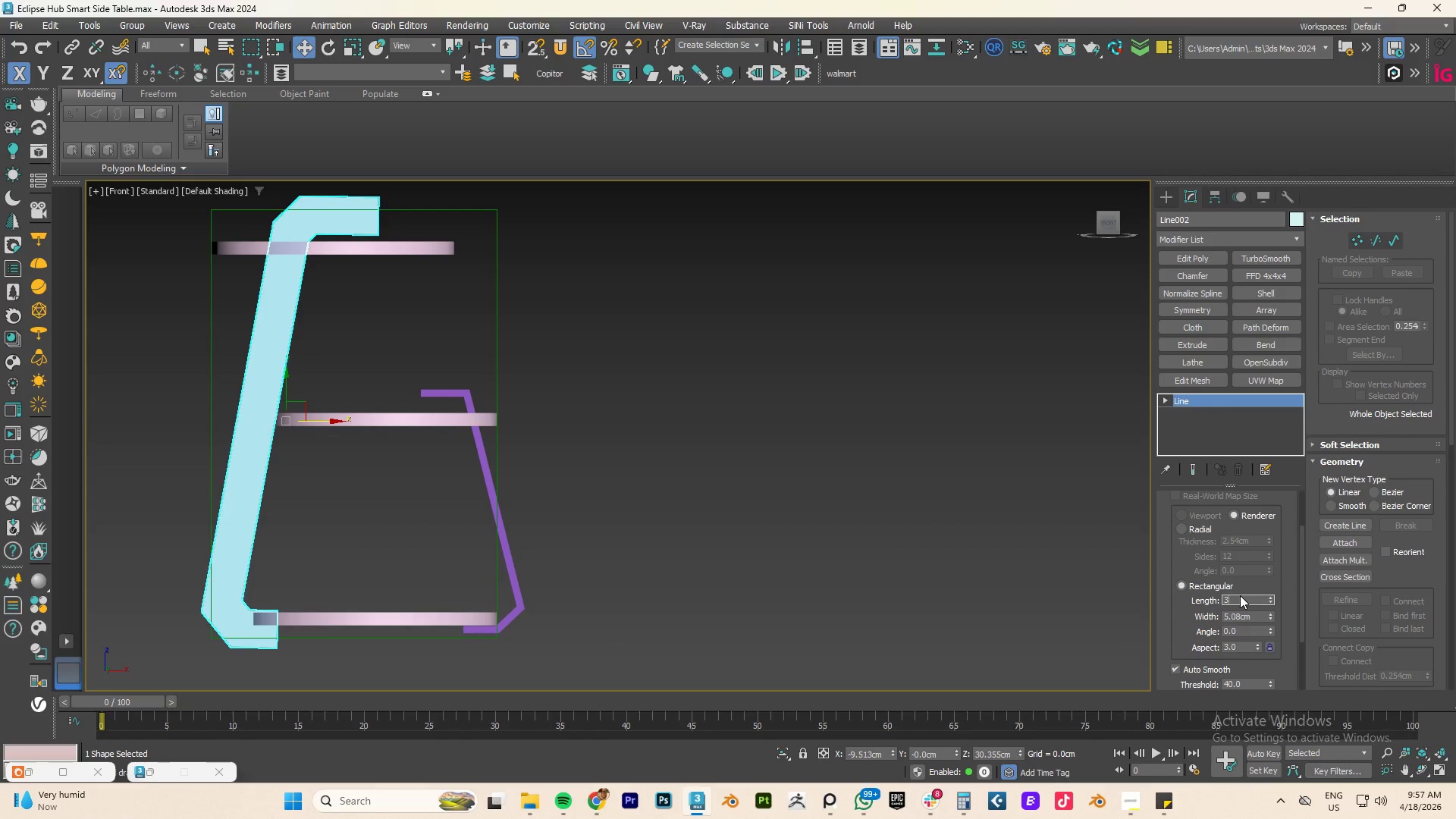 
key(NumpadEnter)
 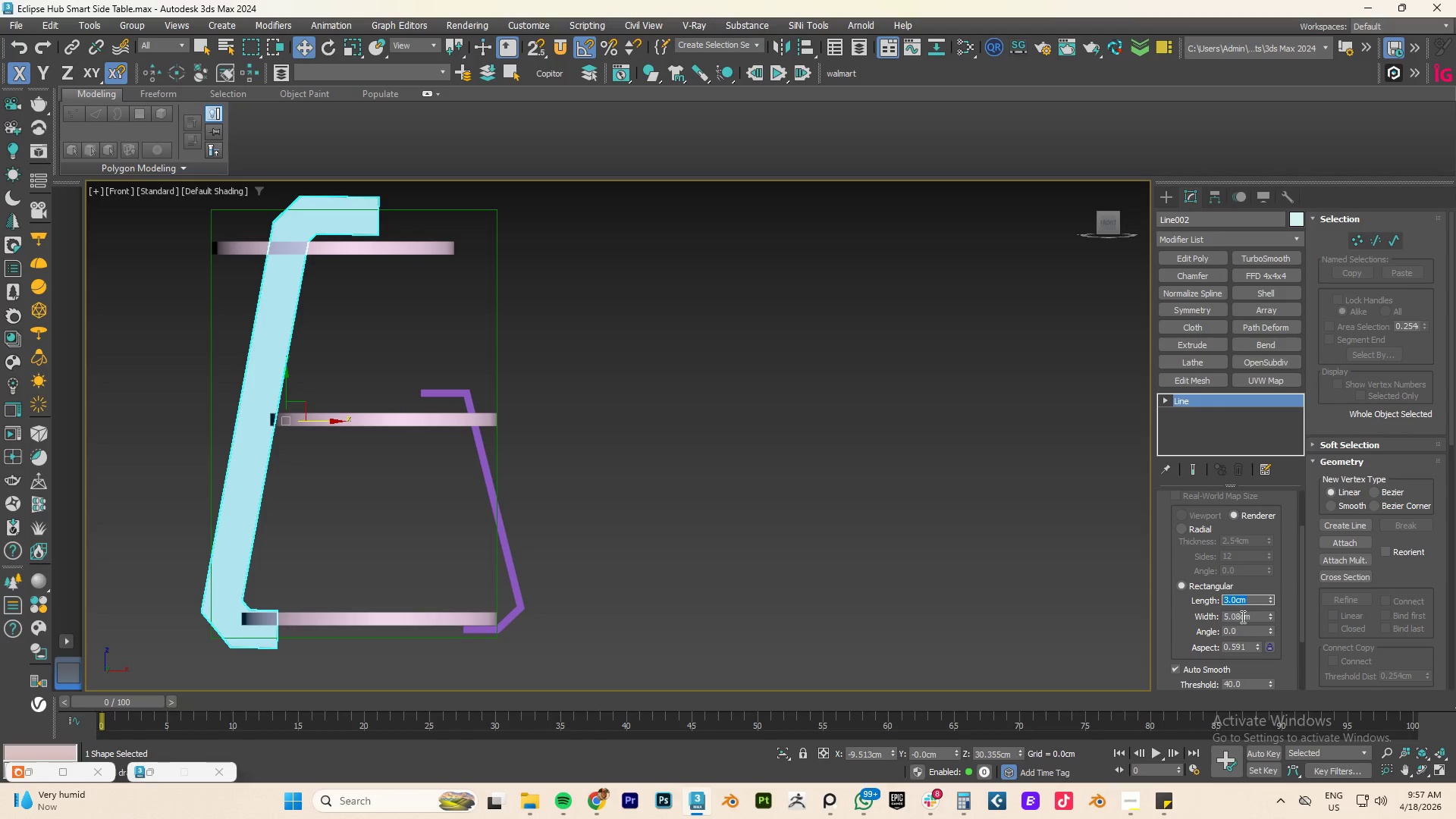 
double_click([1241, 617])
 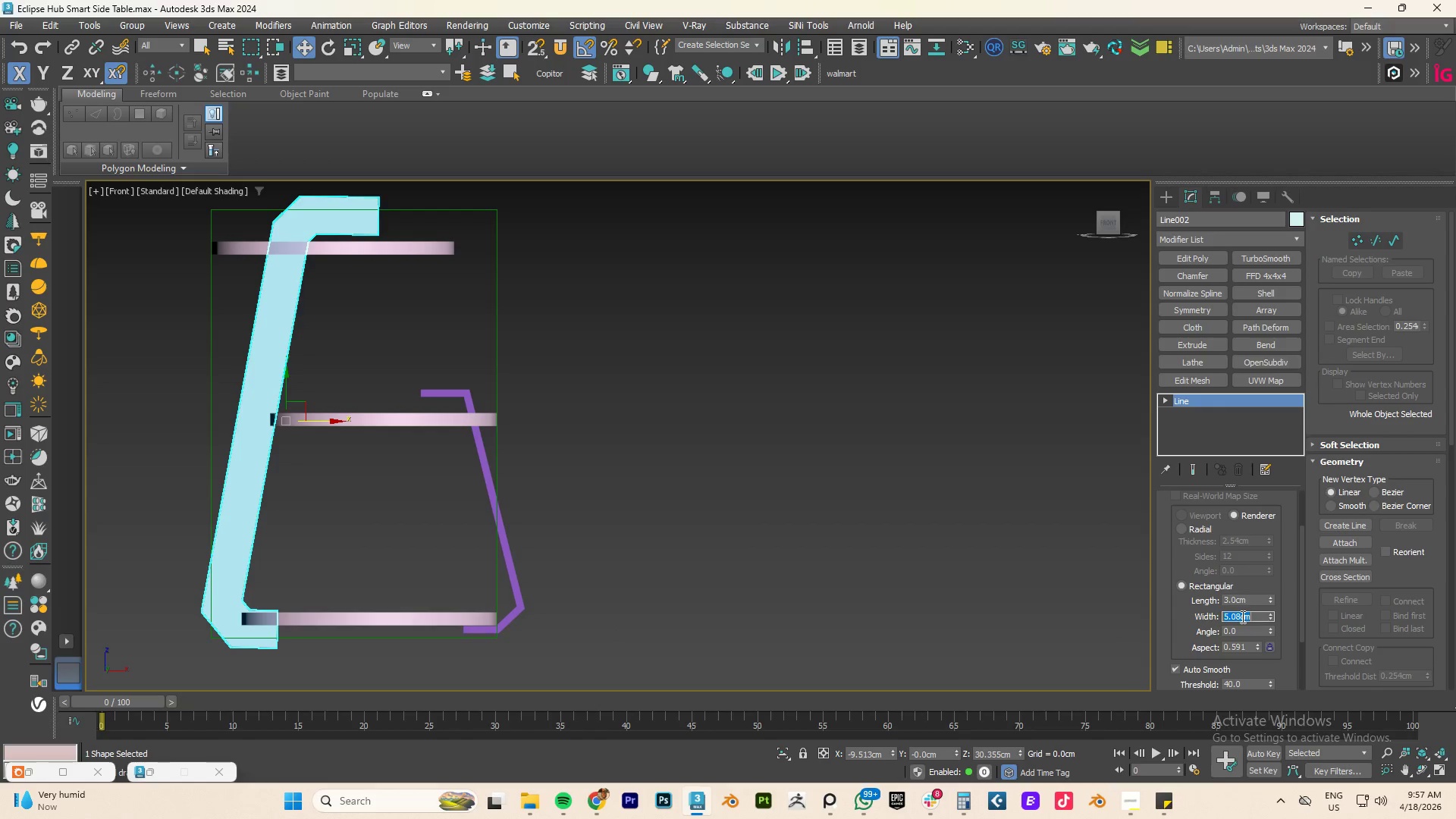 
key(Numpad1)
 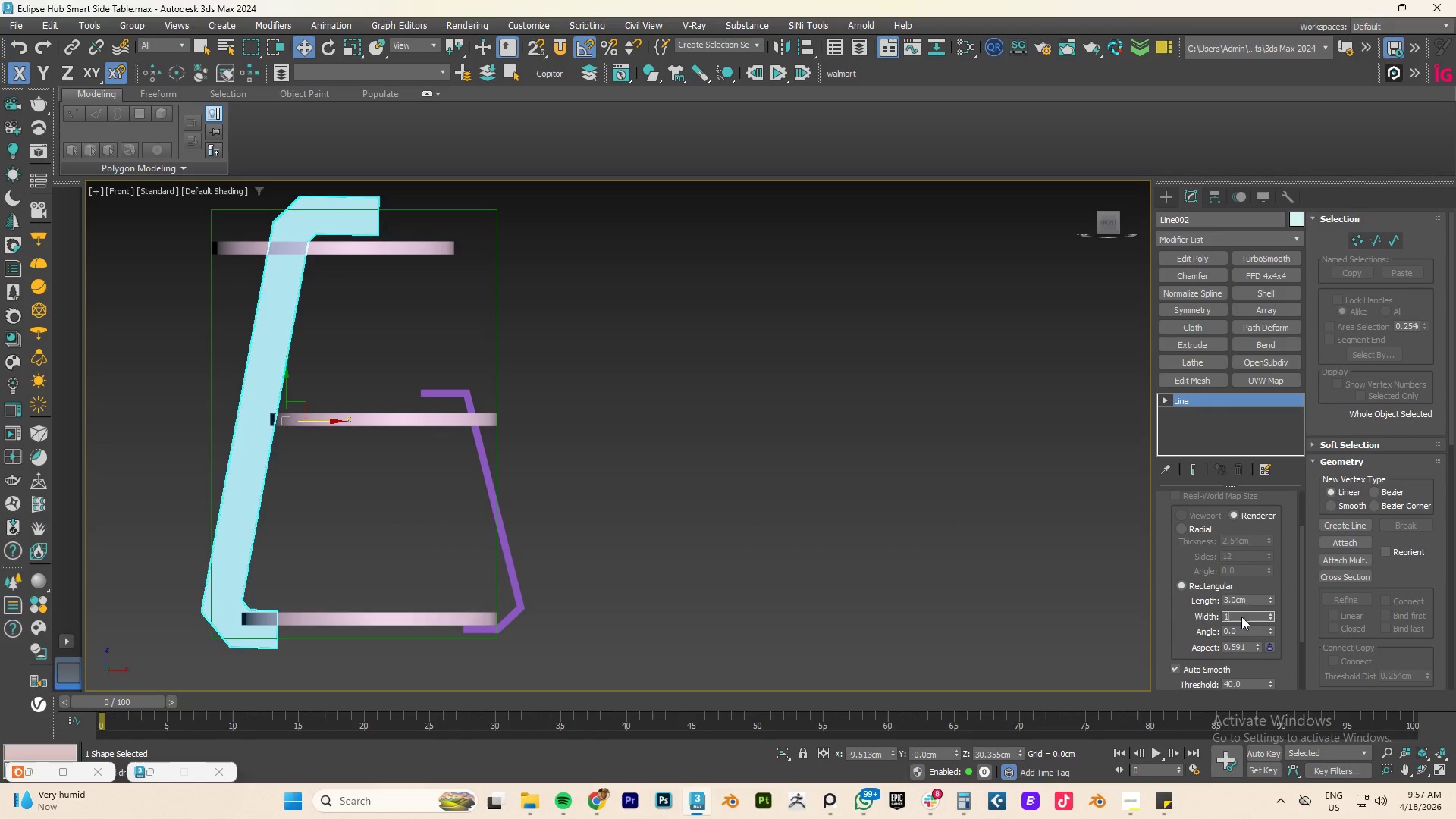 
key(NumpadEnter)
 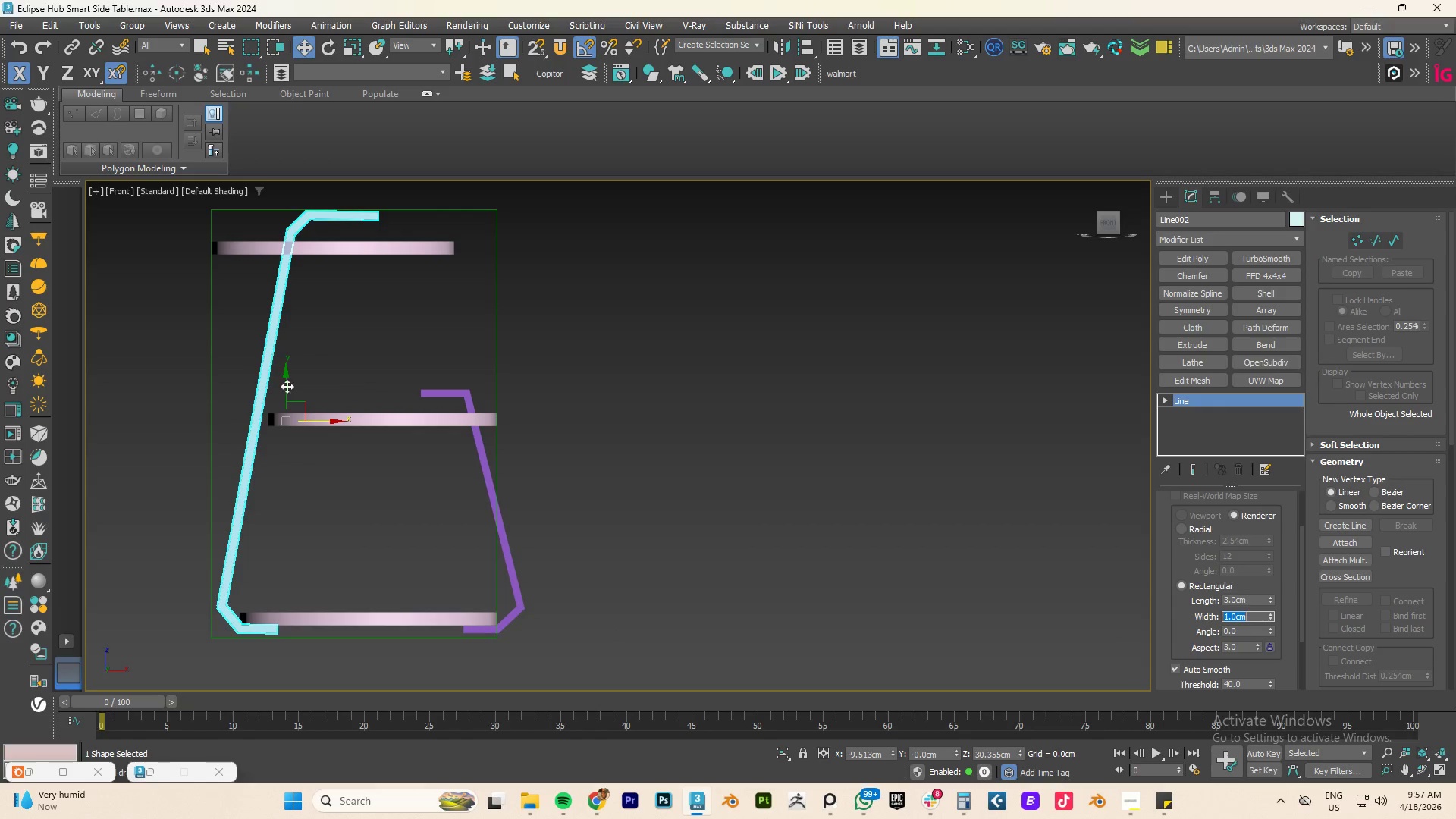 
scroll: coordinate [688, 403], scroll_direction: up, amount: 4.0
 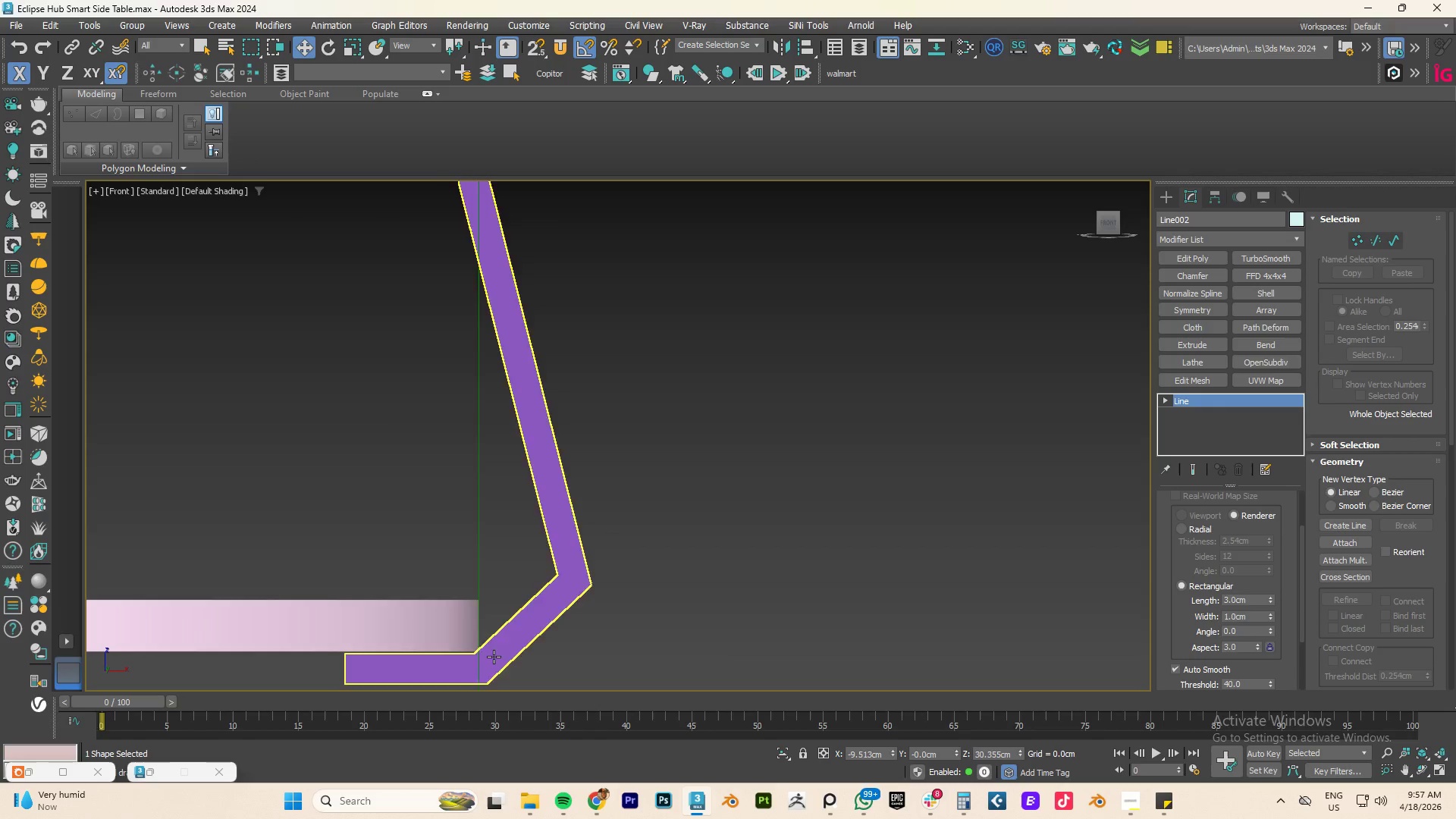 
left_click([435, 667])
 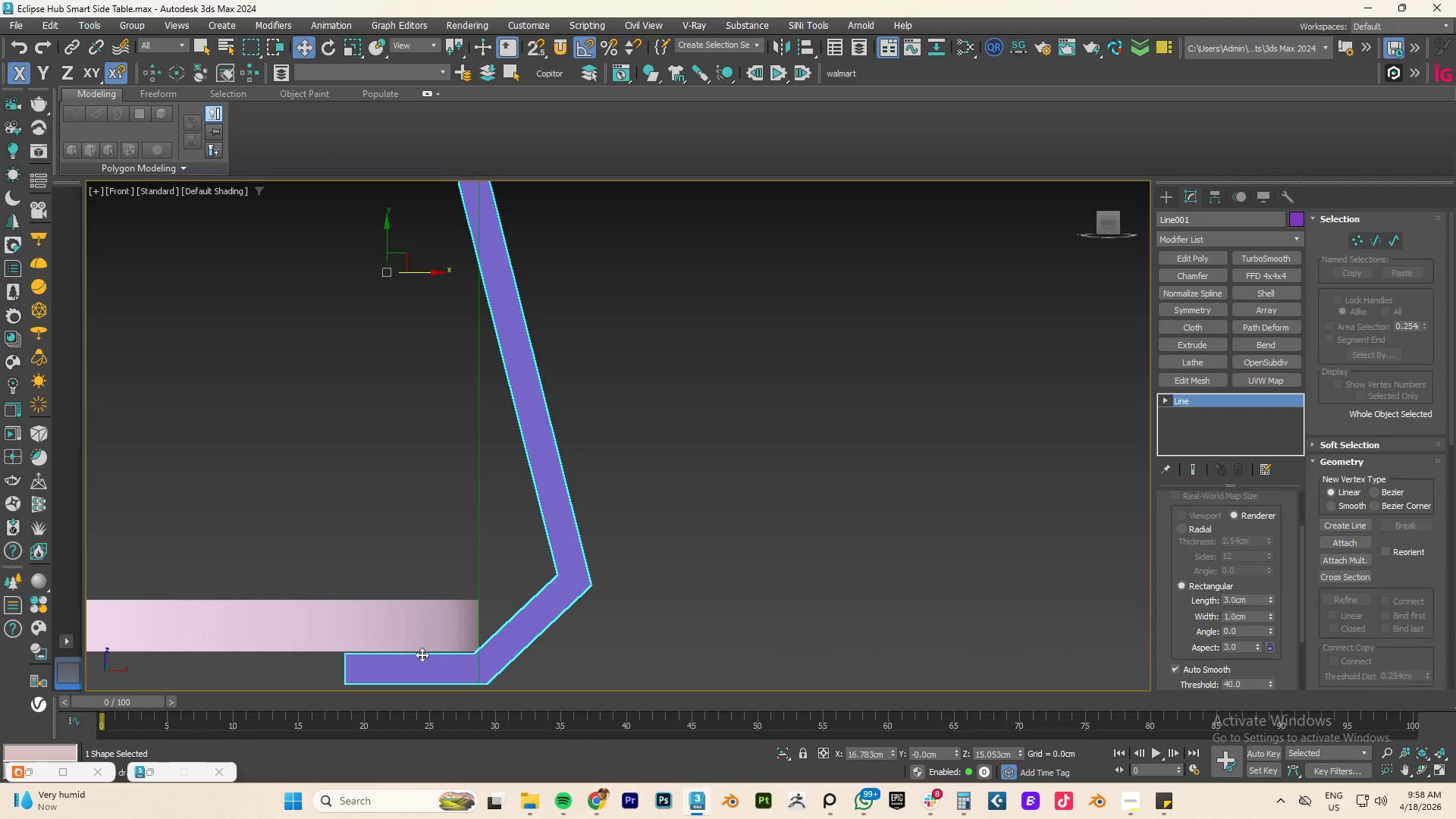 
scroll: coordinate [416, 651], scroll_direction: up, amount: 2.0
 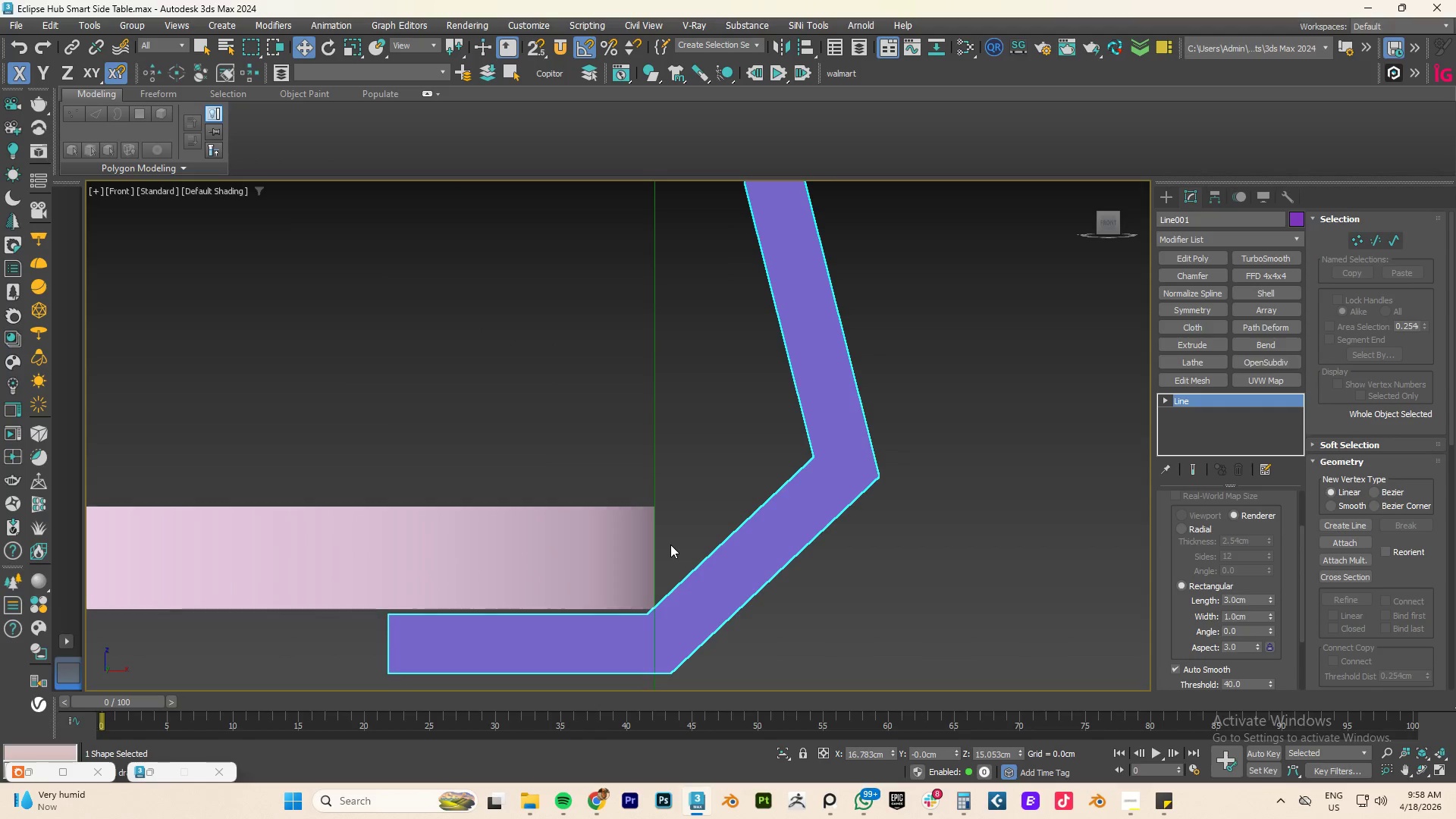 
scroll: coordinate [670, 544], scroll_direction: down, amount: 3.0
 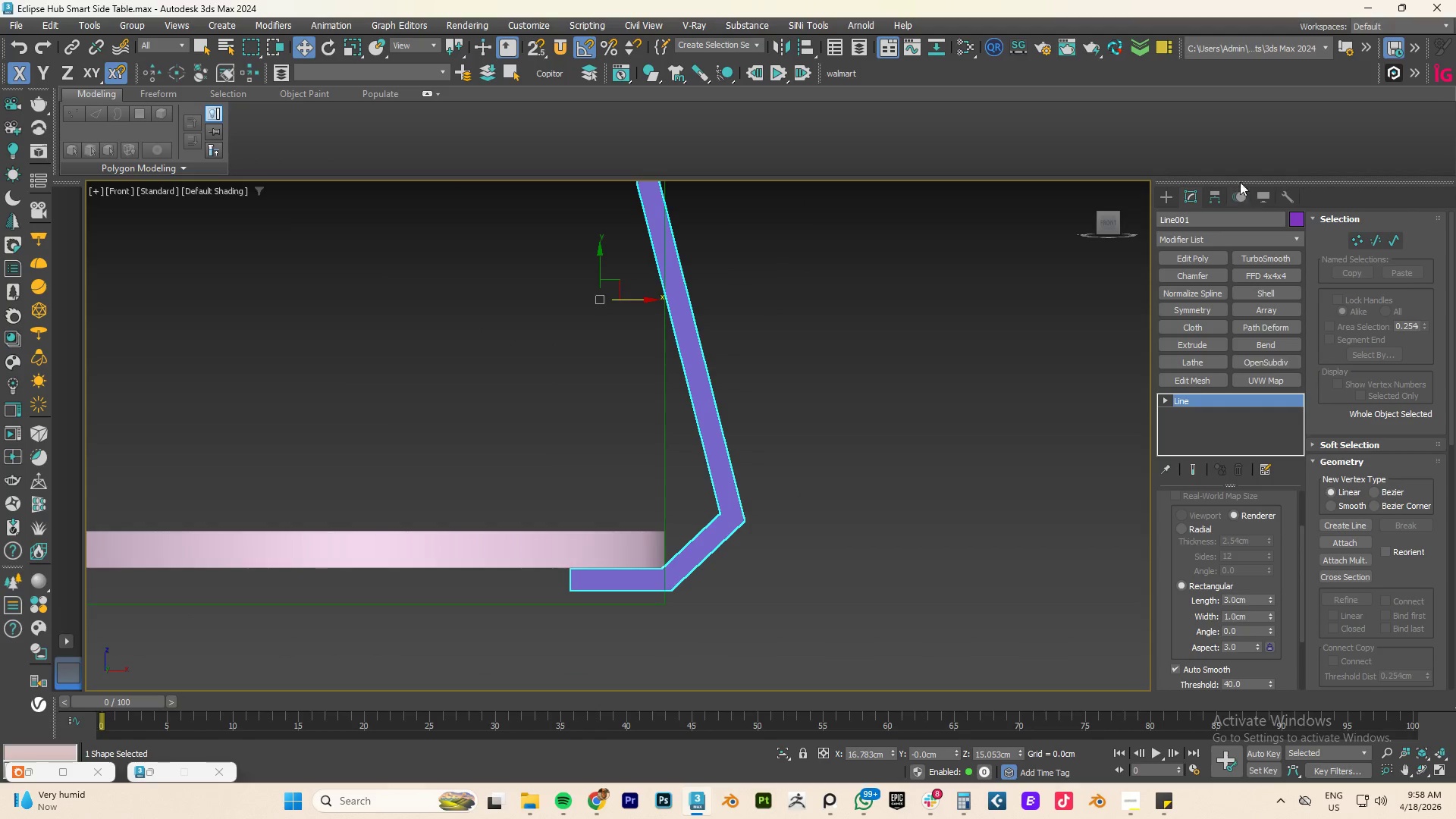 
left_click([1213, 197])
 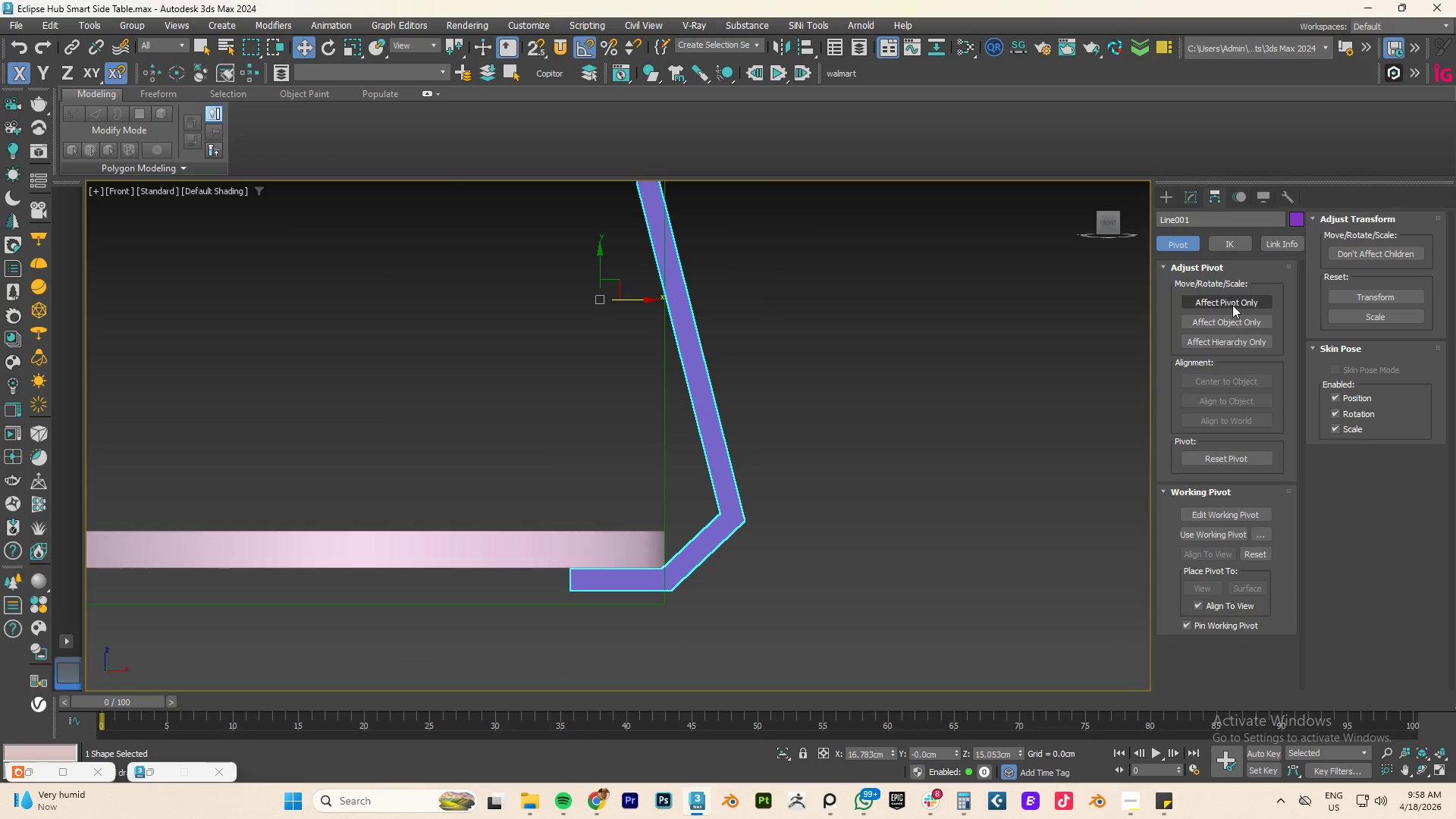 
left_click([1227, 300])
 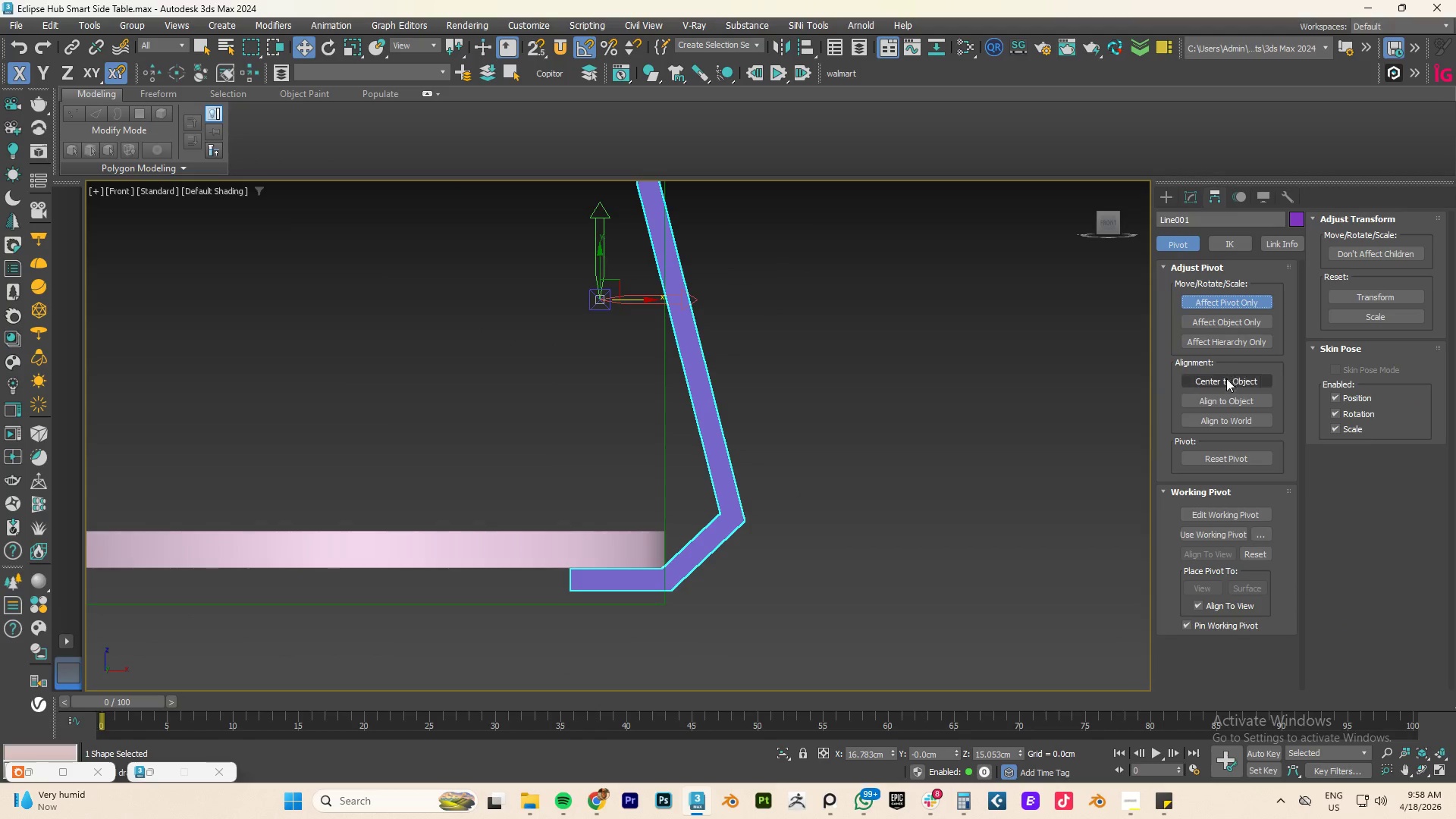 
left_click([1224, 384])
 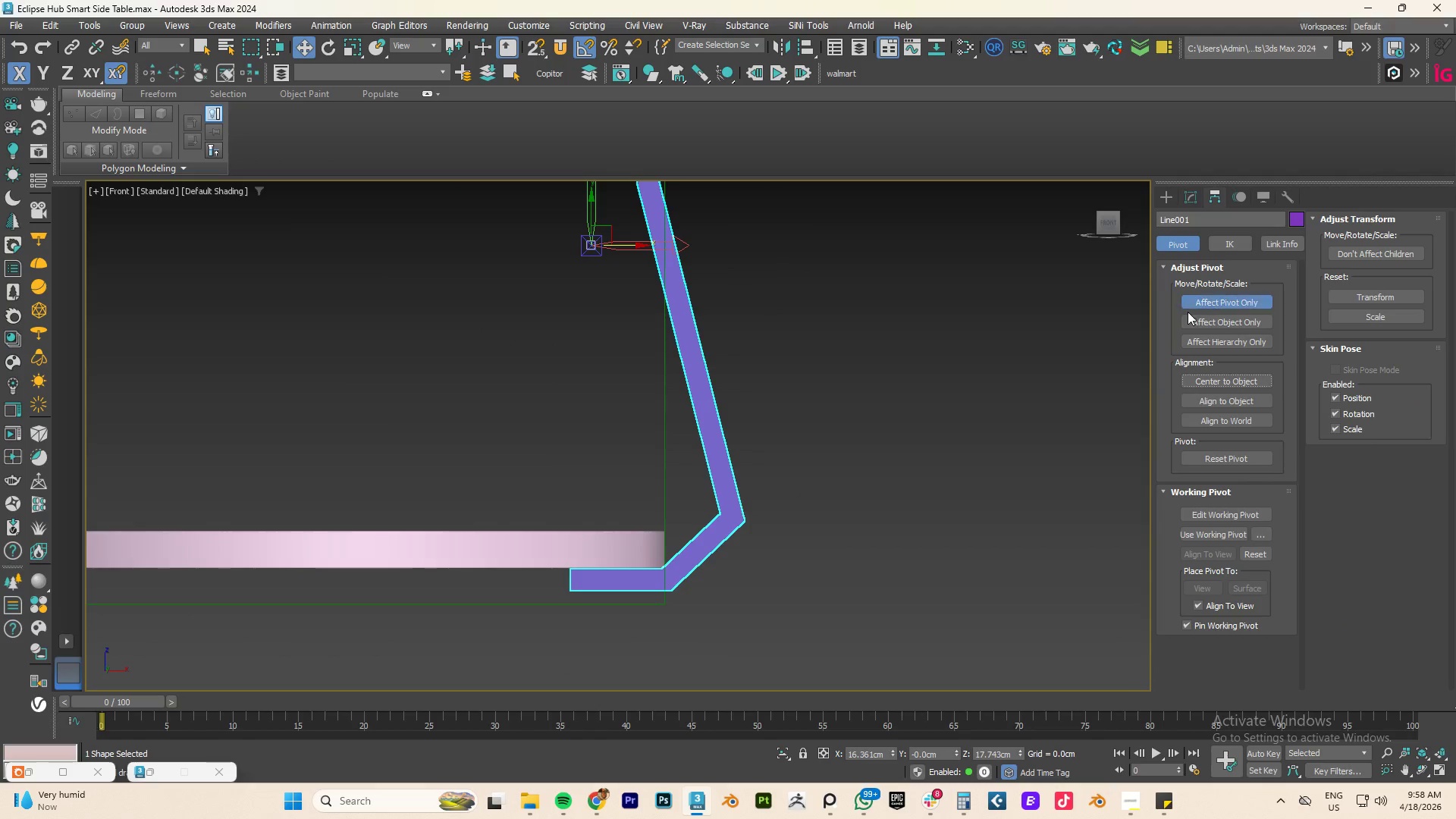 
left_click([1232, 306])
 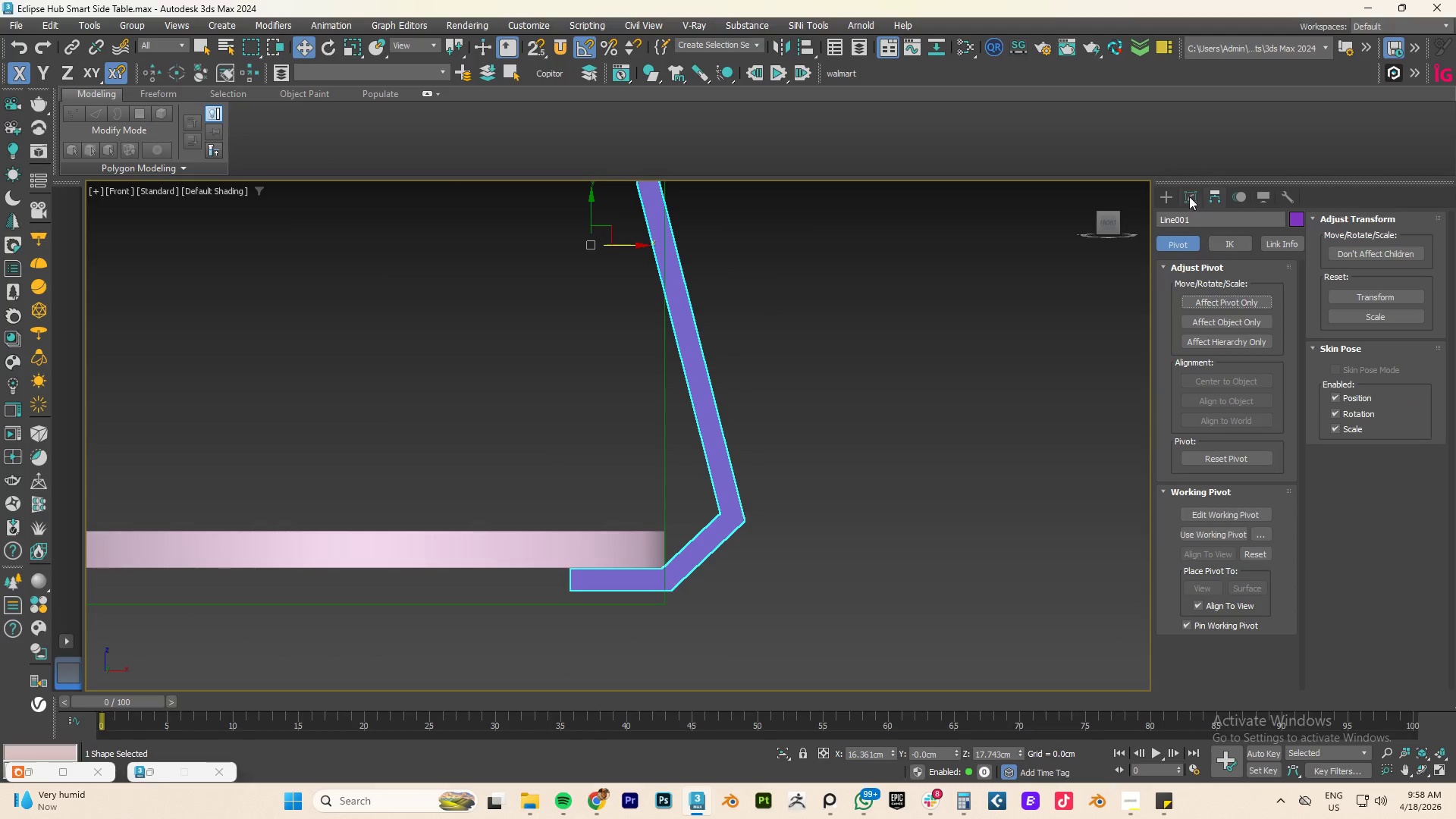 
left_click([1189, 196])
 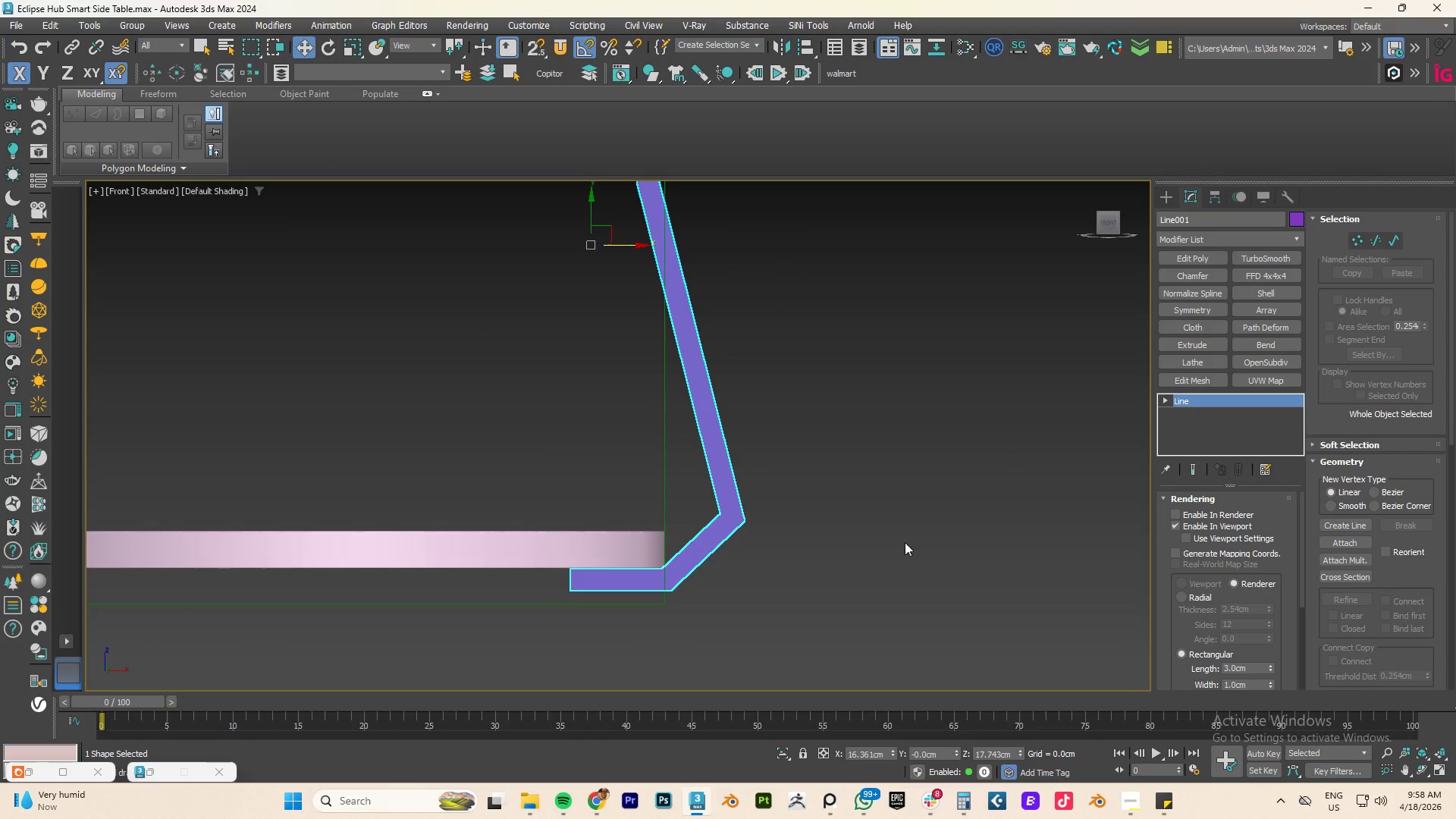 
left_click([886, 544])
 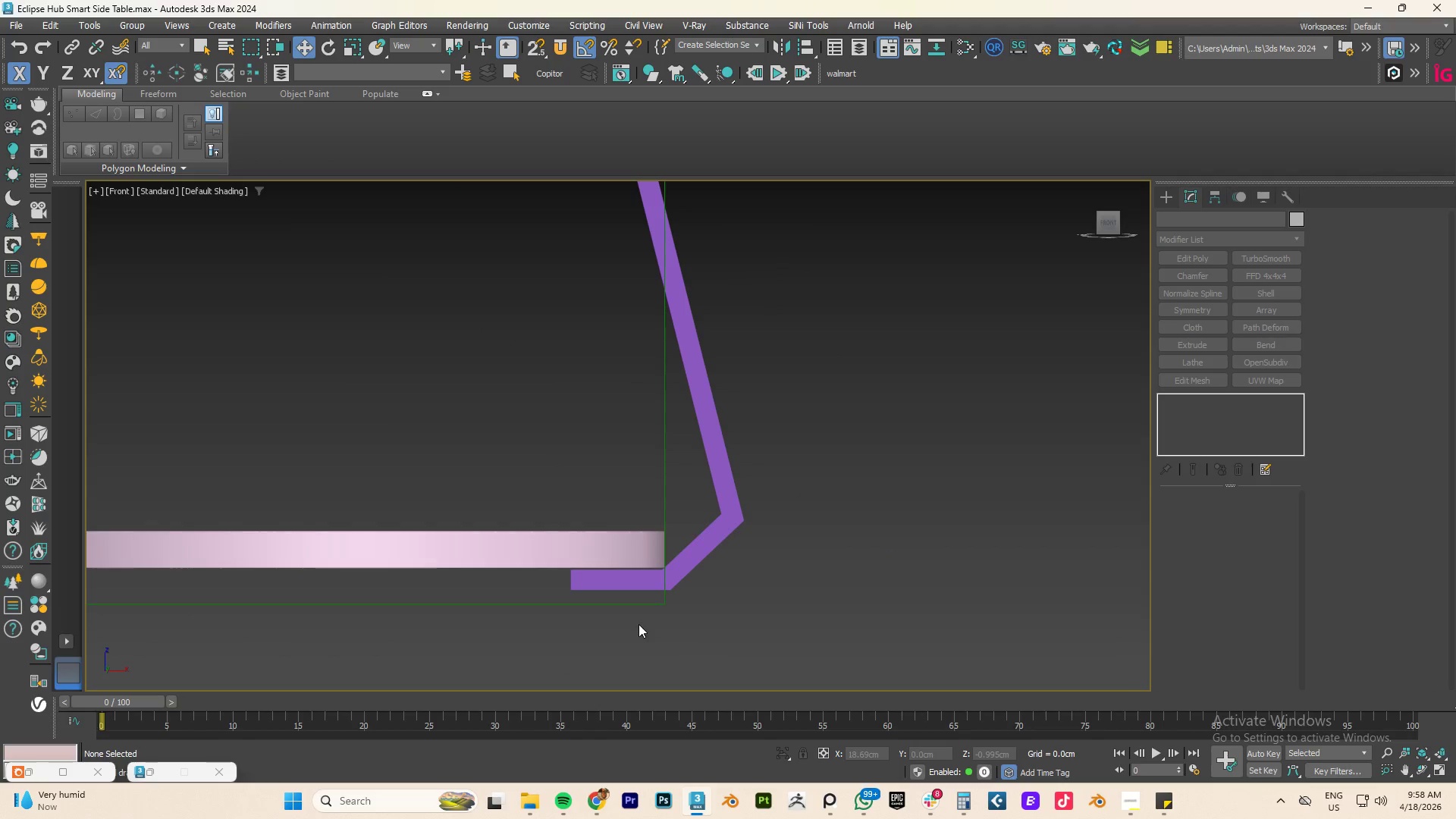 
left_click([688, 551])
 